 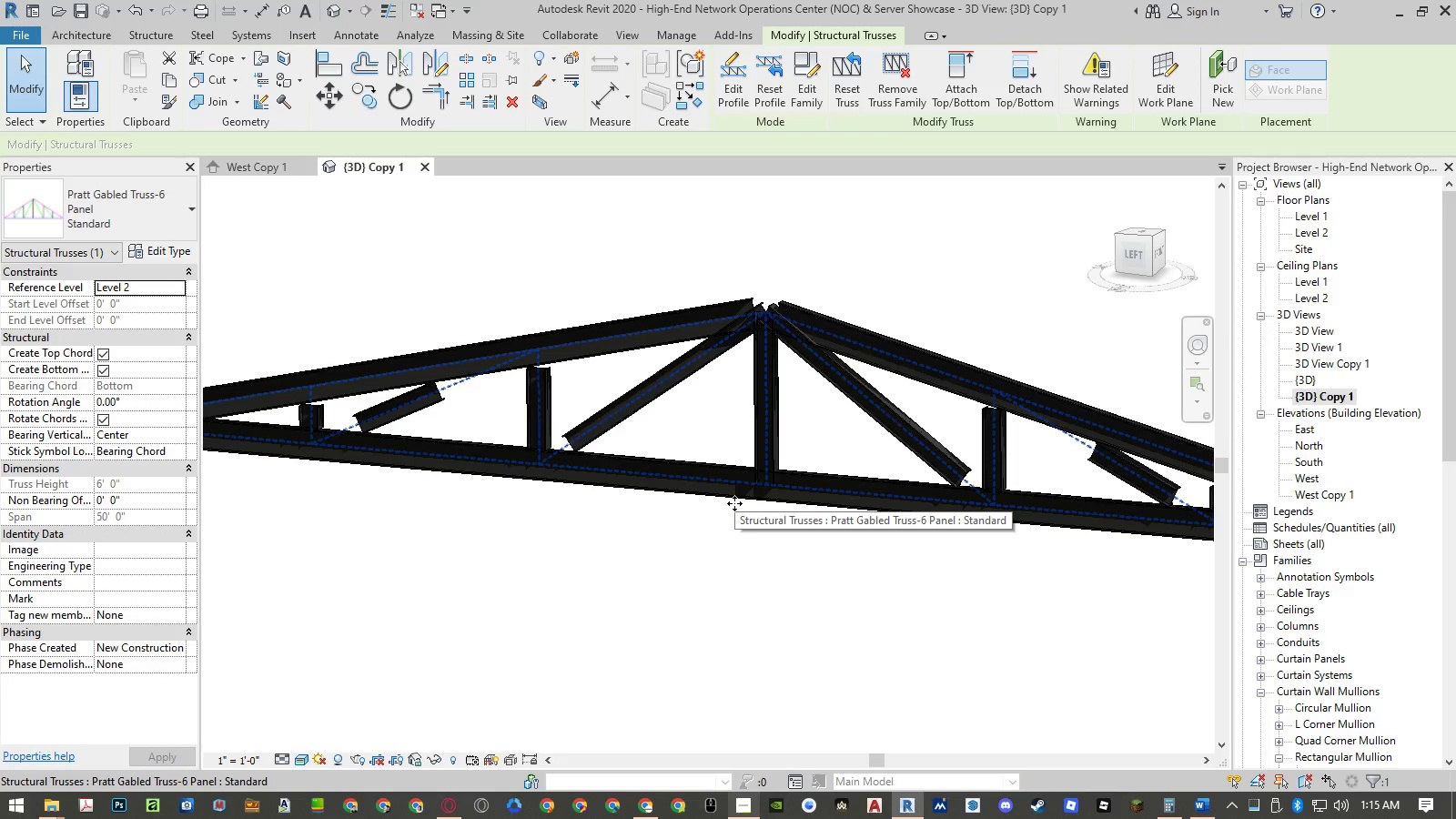 
left_click([732, 102])
 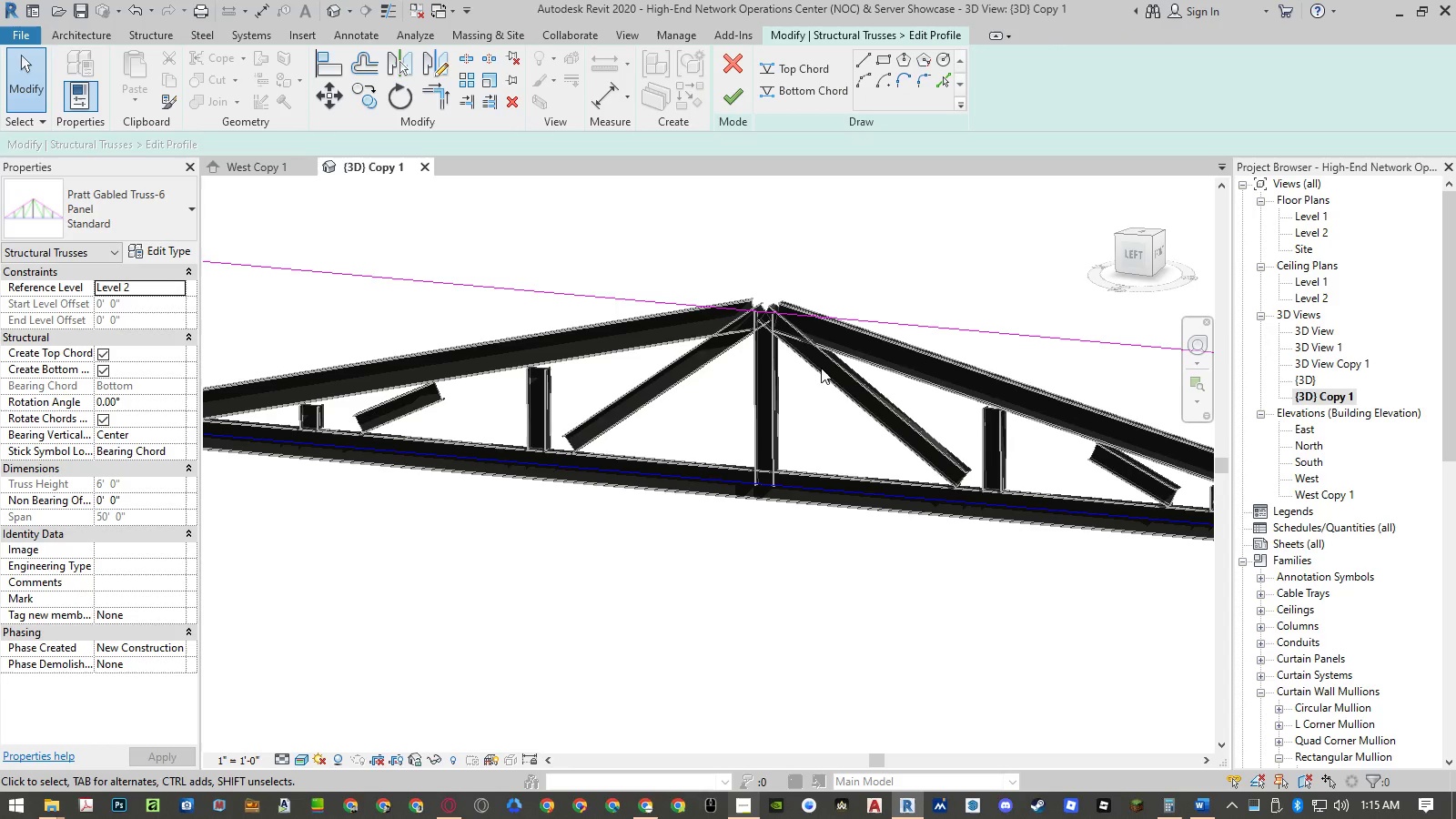 
scroll: coordinate [672, 277], scroll_direction: down, amount: 3.0
 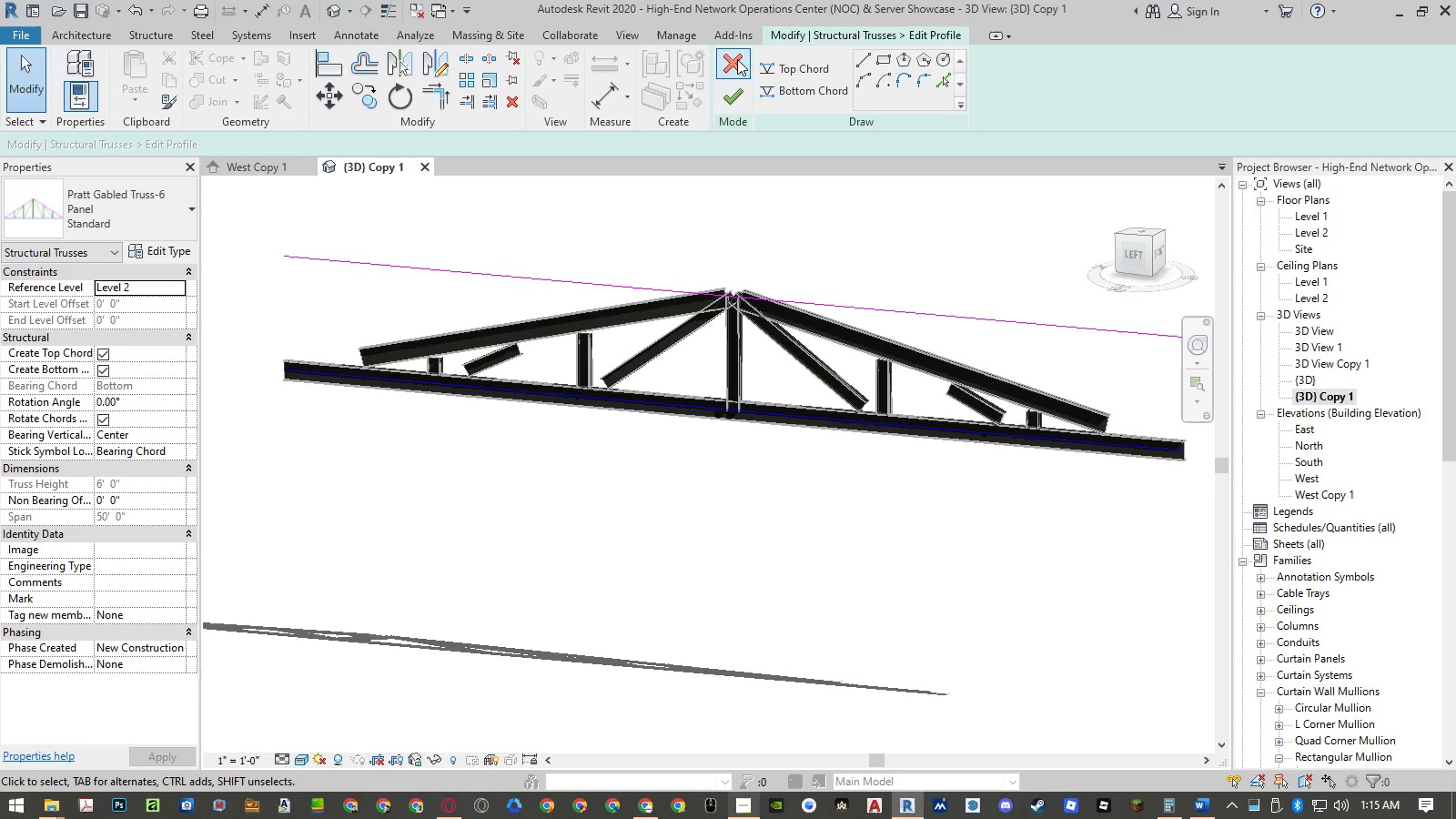 
left_click([738, 57])
 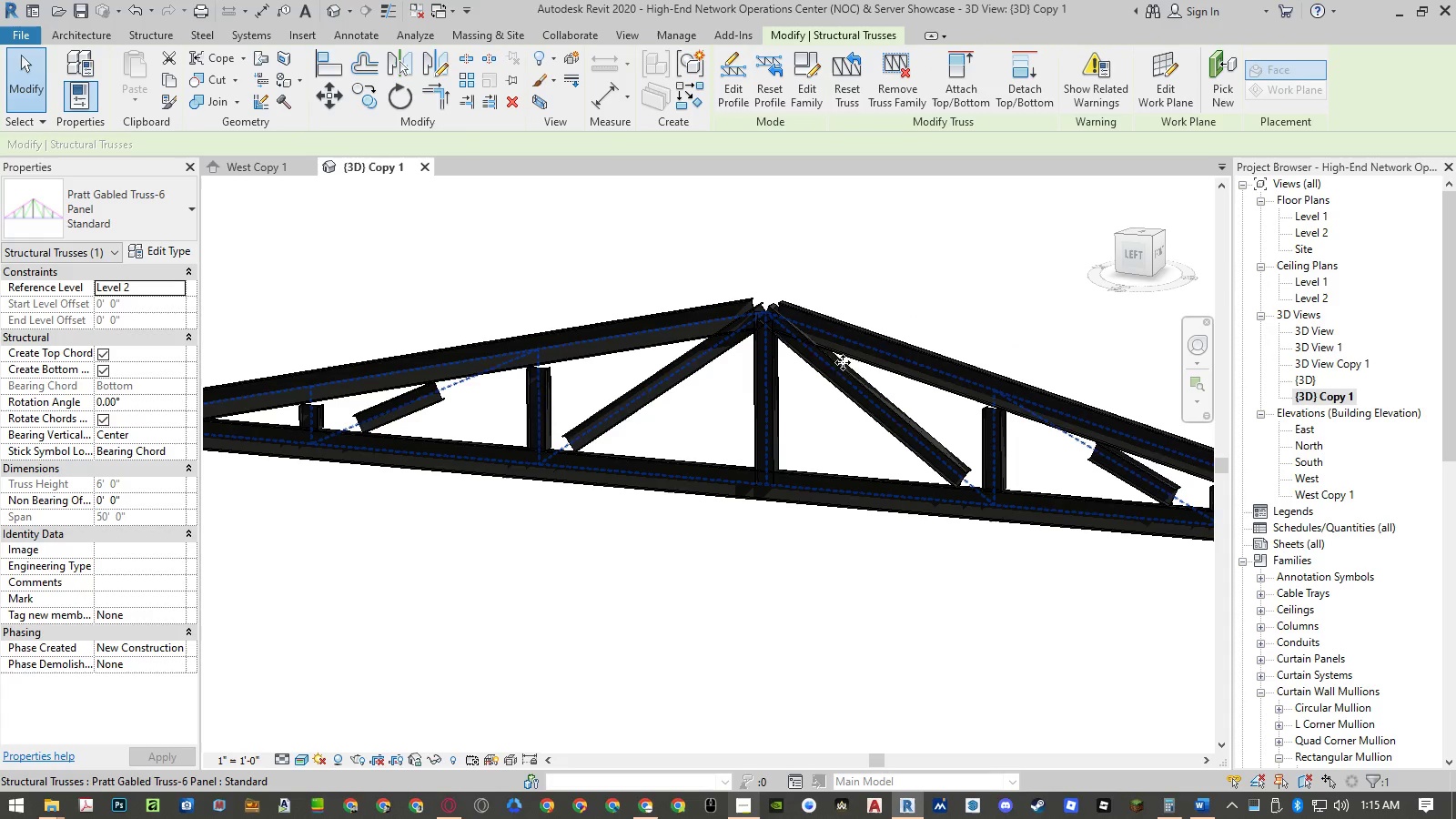 
mouse_move([186, 64])
 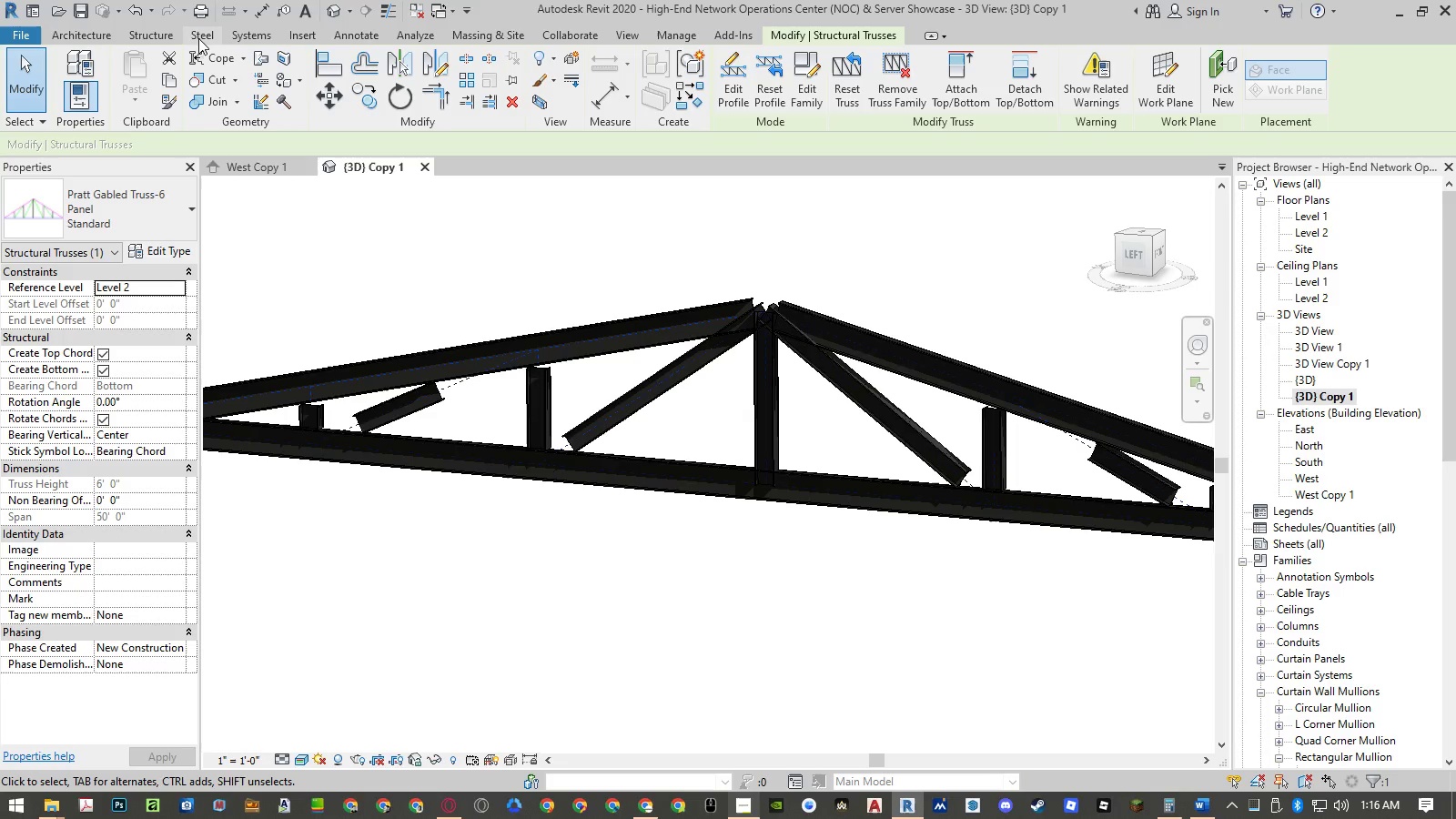 
wait(33.11)
 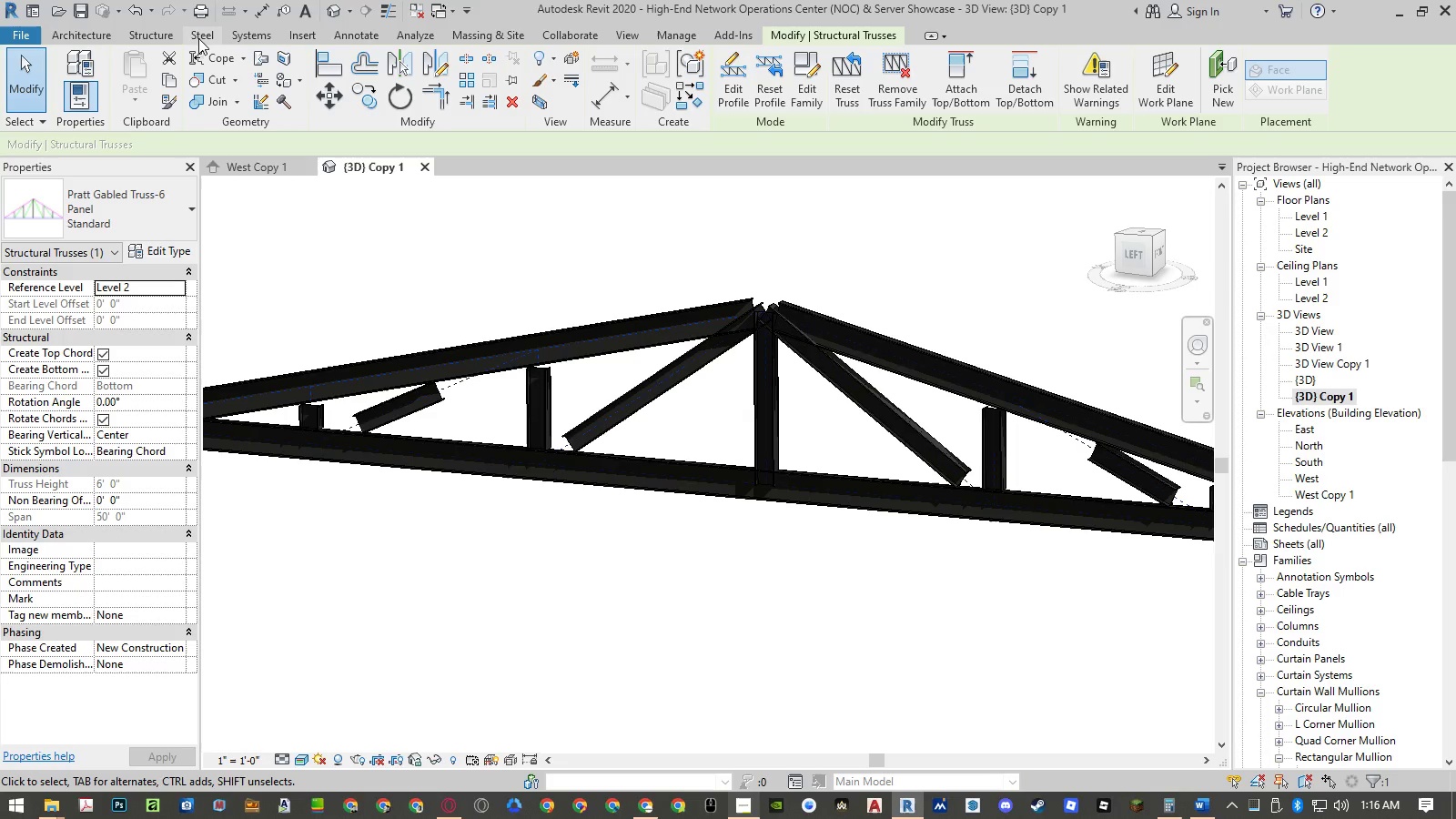 
left_click([387, 8])
 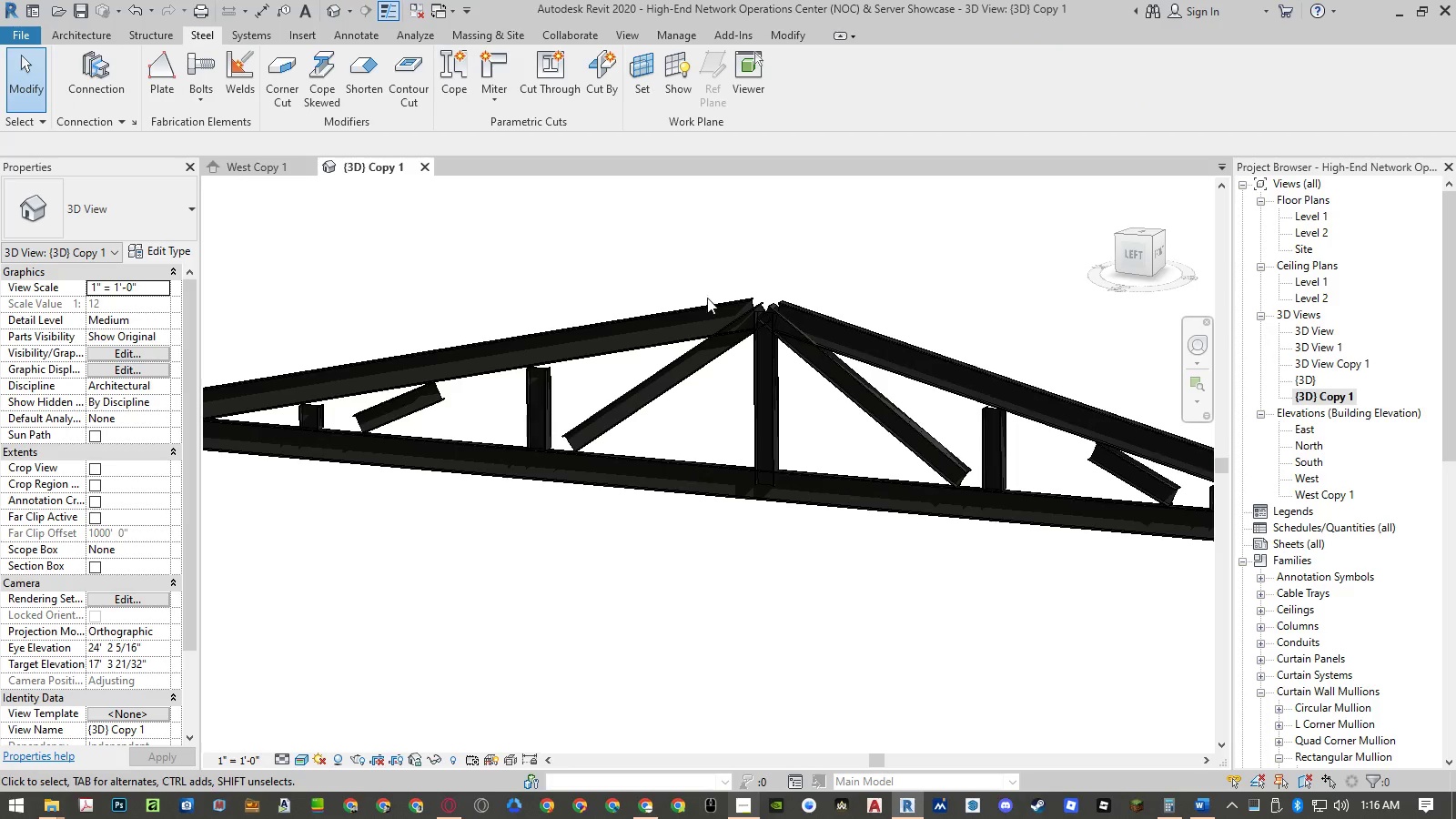 
scroll: coordinate [783, 264], scroll_direction: up, amount: 11.0
 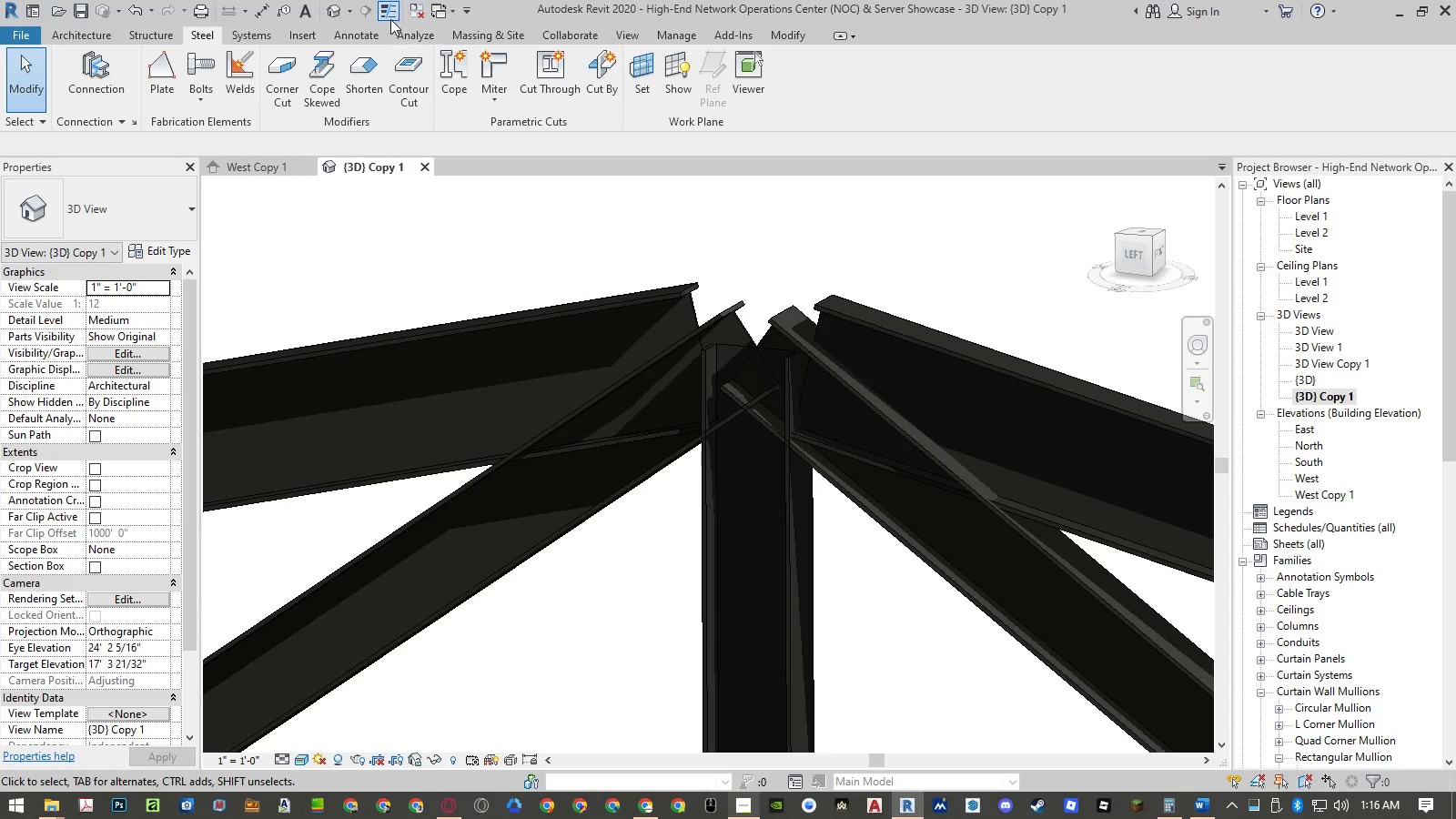 
left_click([389, 8])
 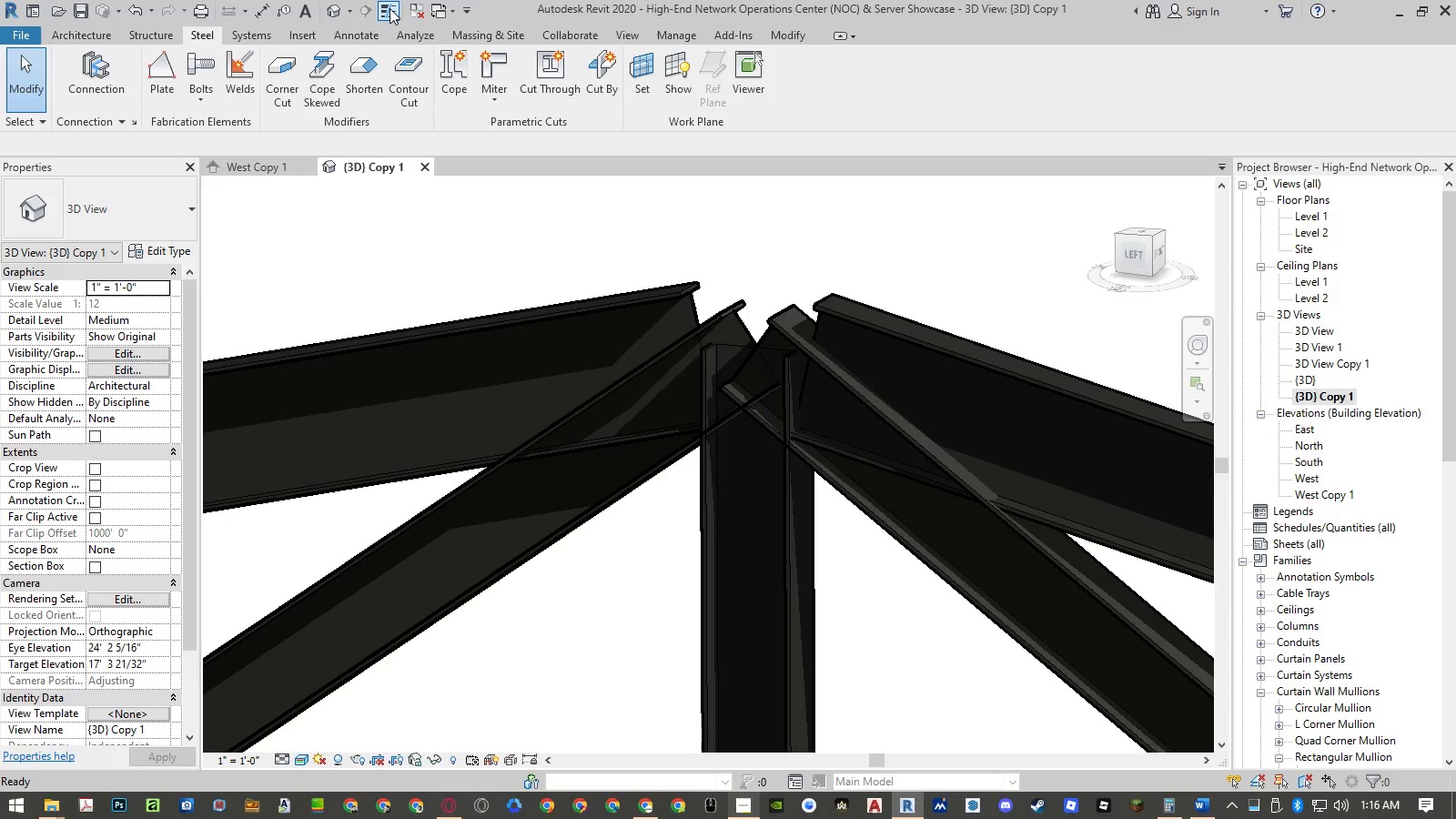 
left_click([389, 8])
 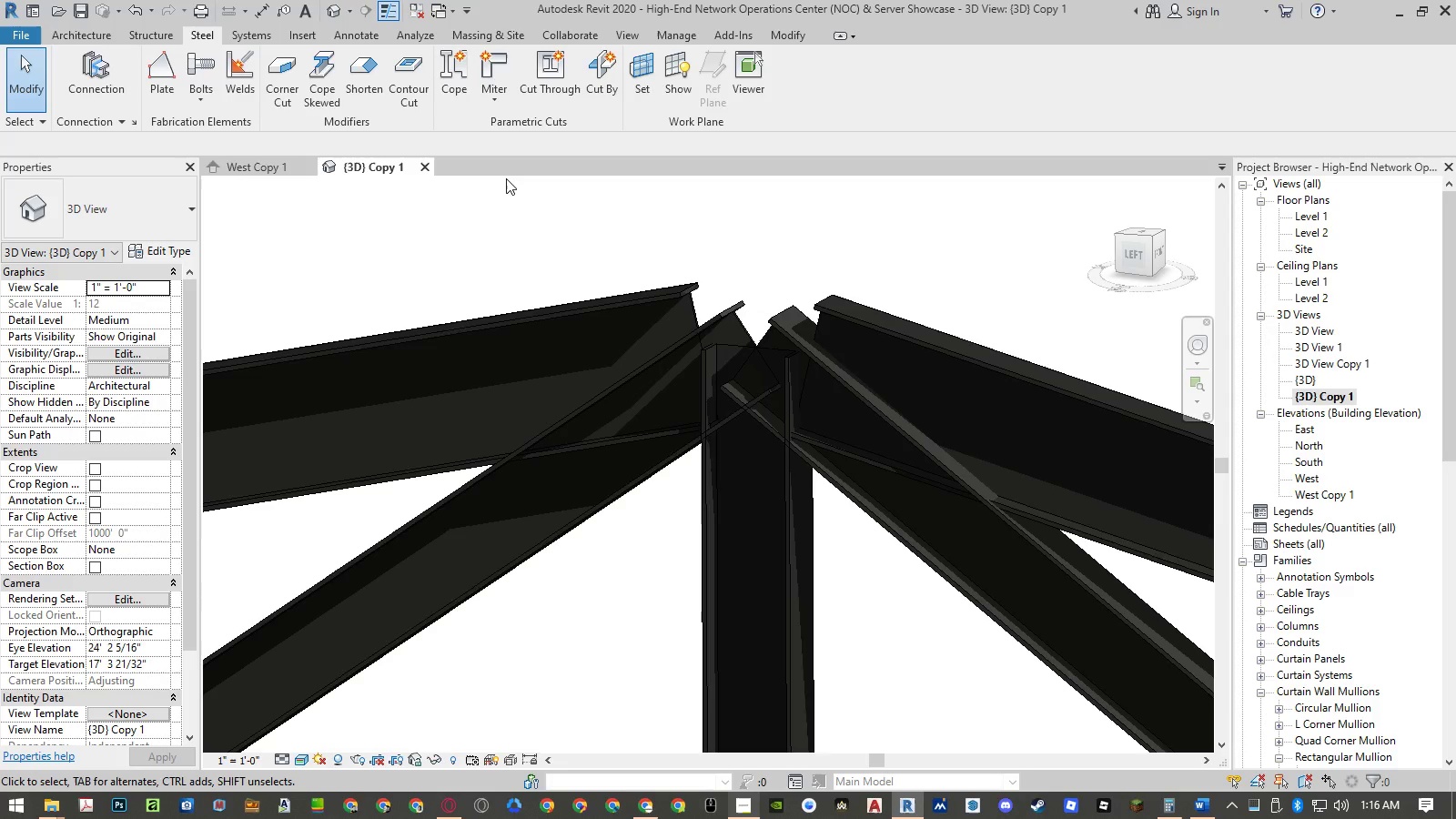 
wait(10.25)
 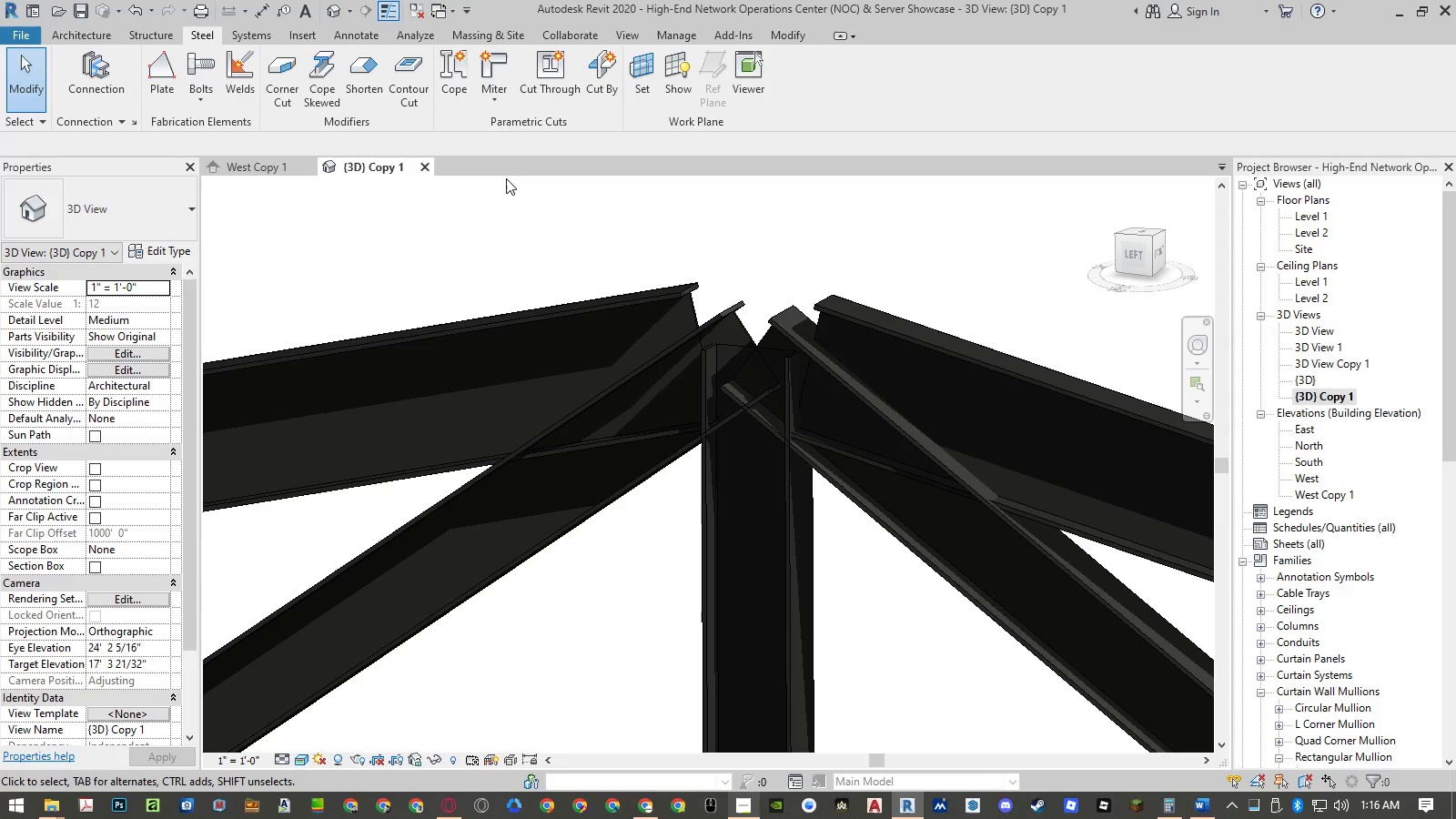 
scroll: coordinate [907, 458], scroll_direction: down, amount: 10.0
 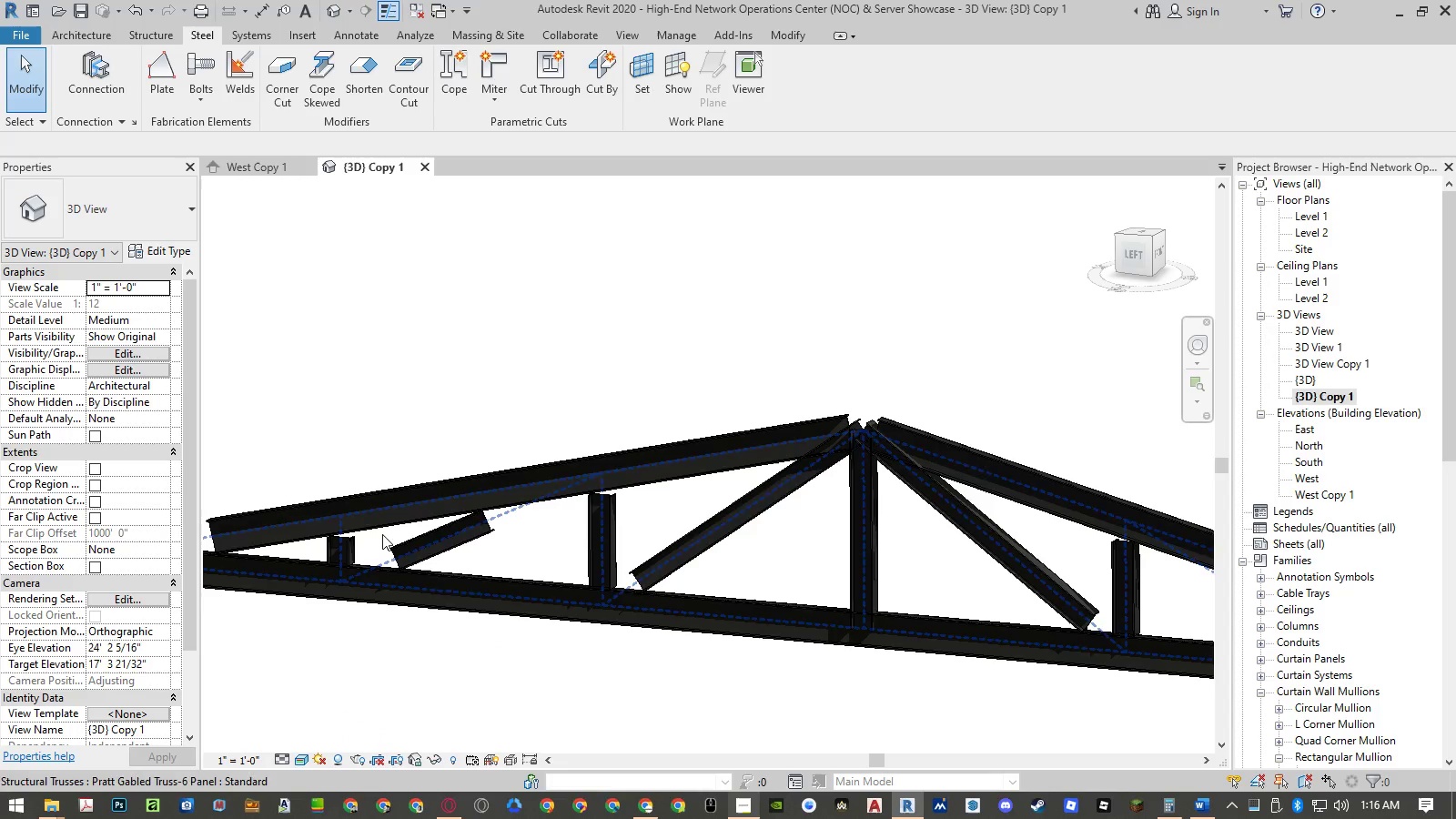 
scroll: coordinate [331, 543], scroll_direction: up, amount: 8.0
 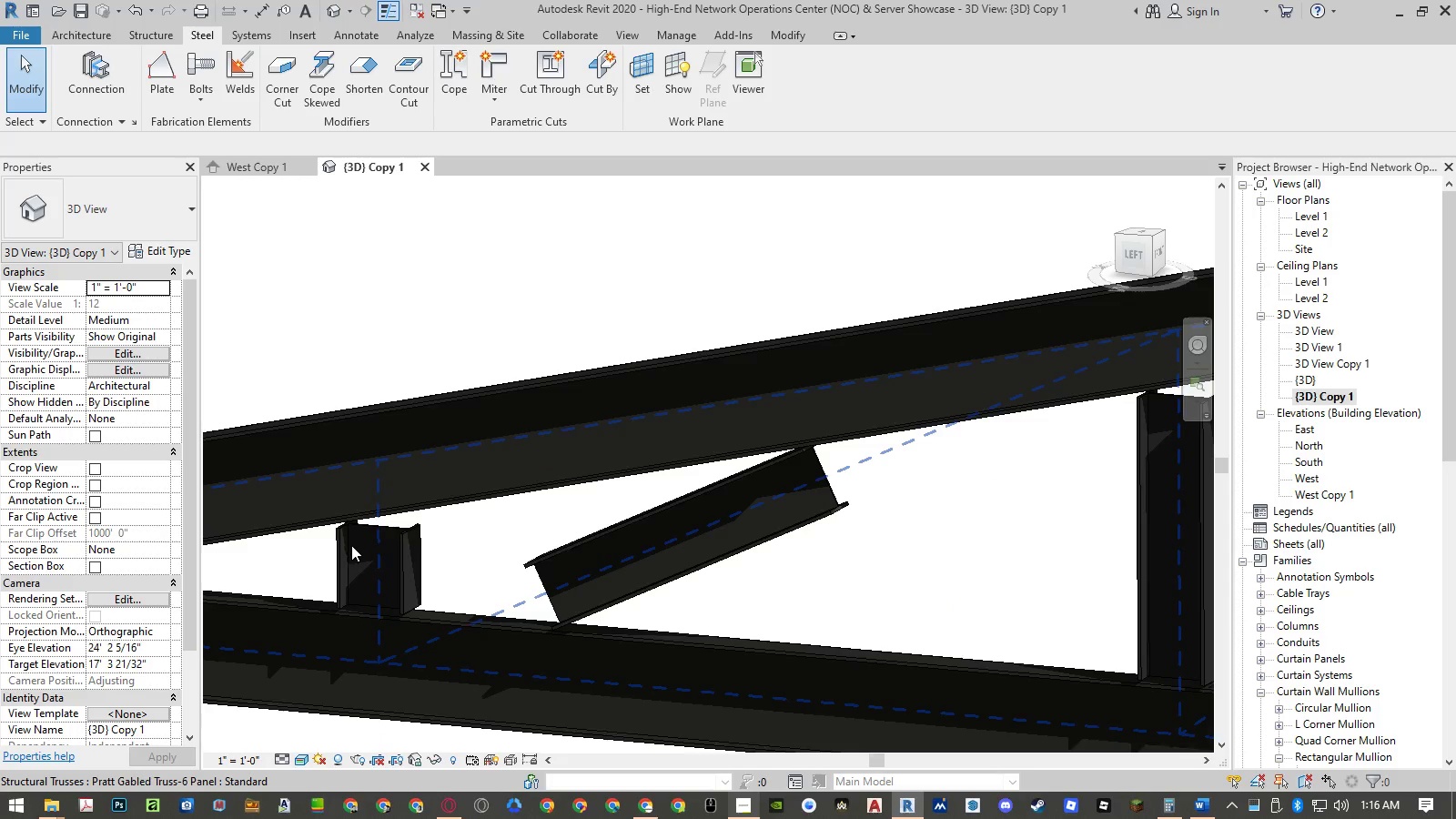 
hold_key(key=Tab, duration=1.51)
 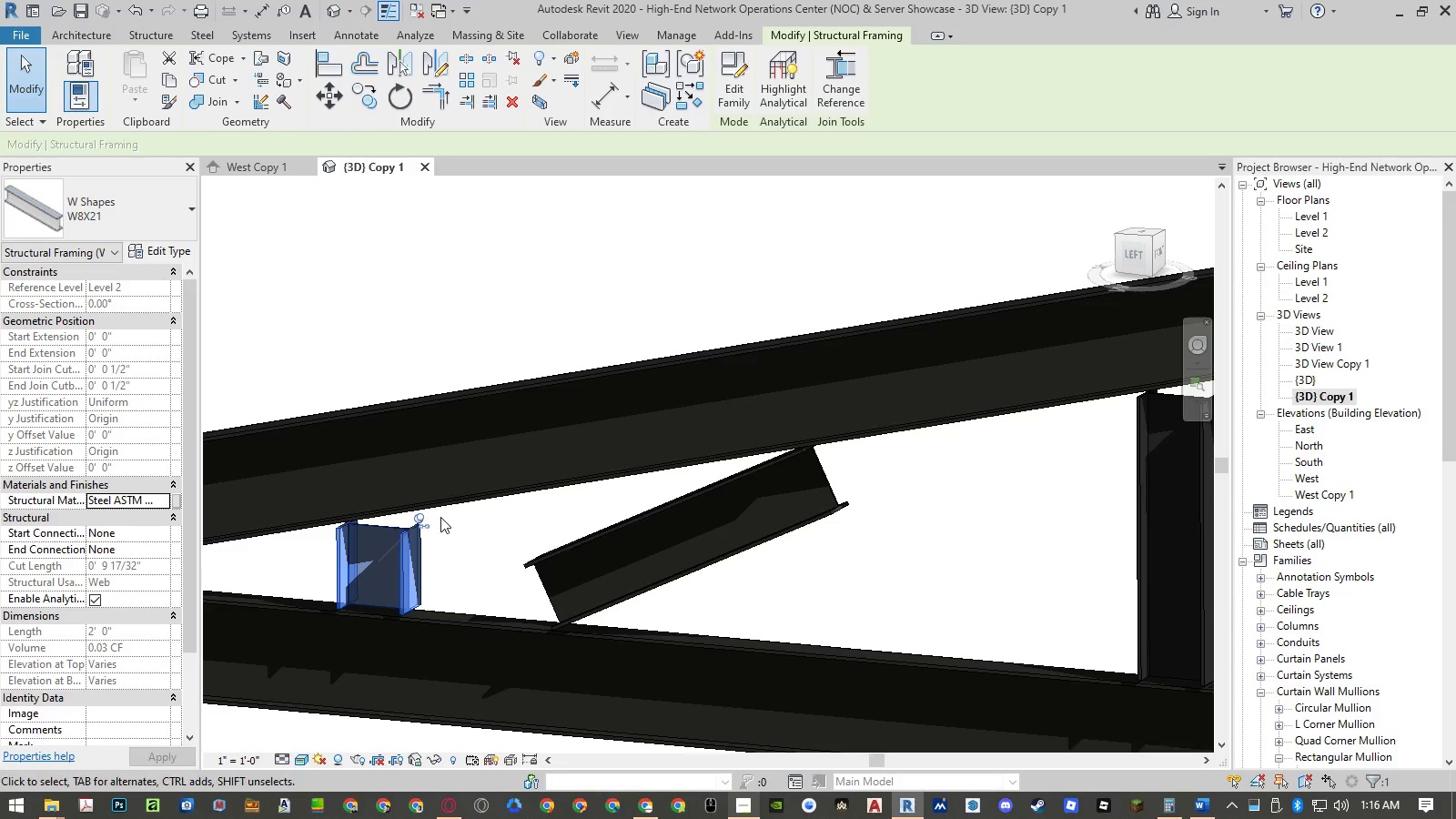 
left_click([402, 559])
 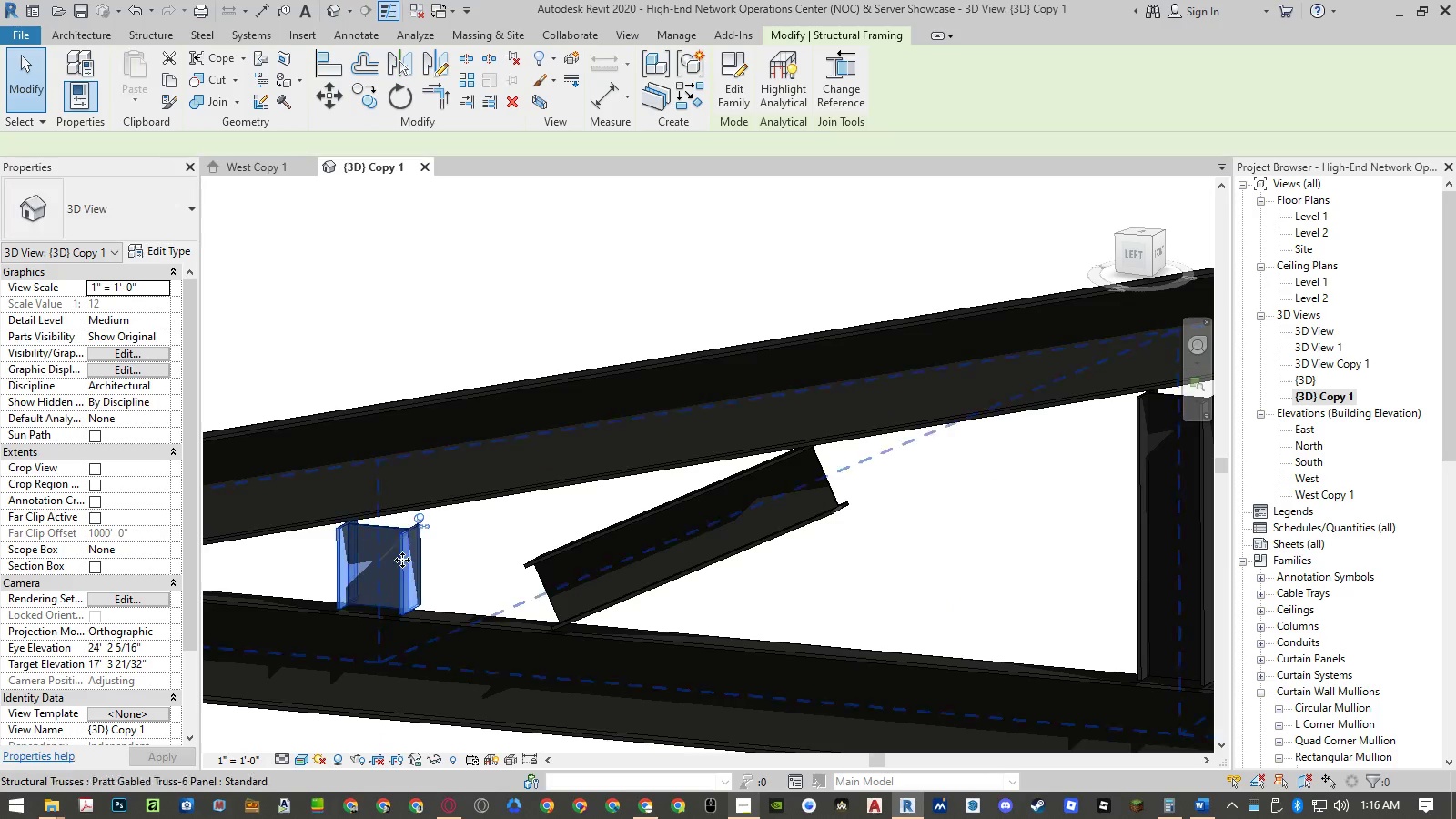 
hold_key(key=Tab, duration=0.97)
 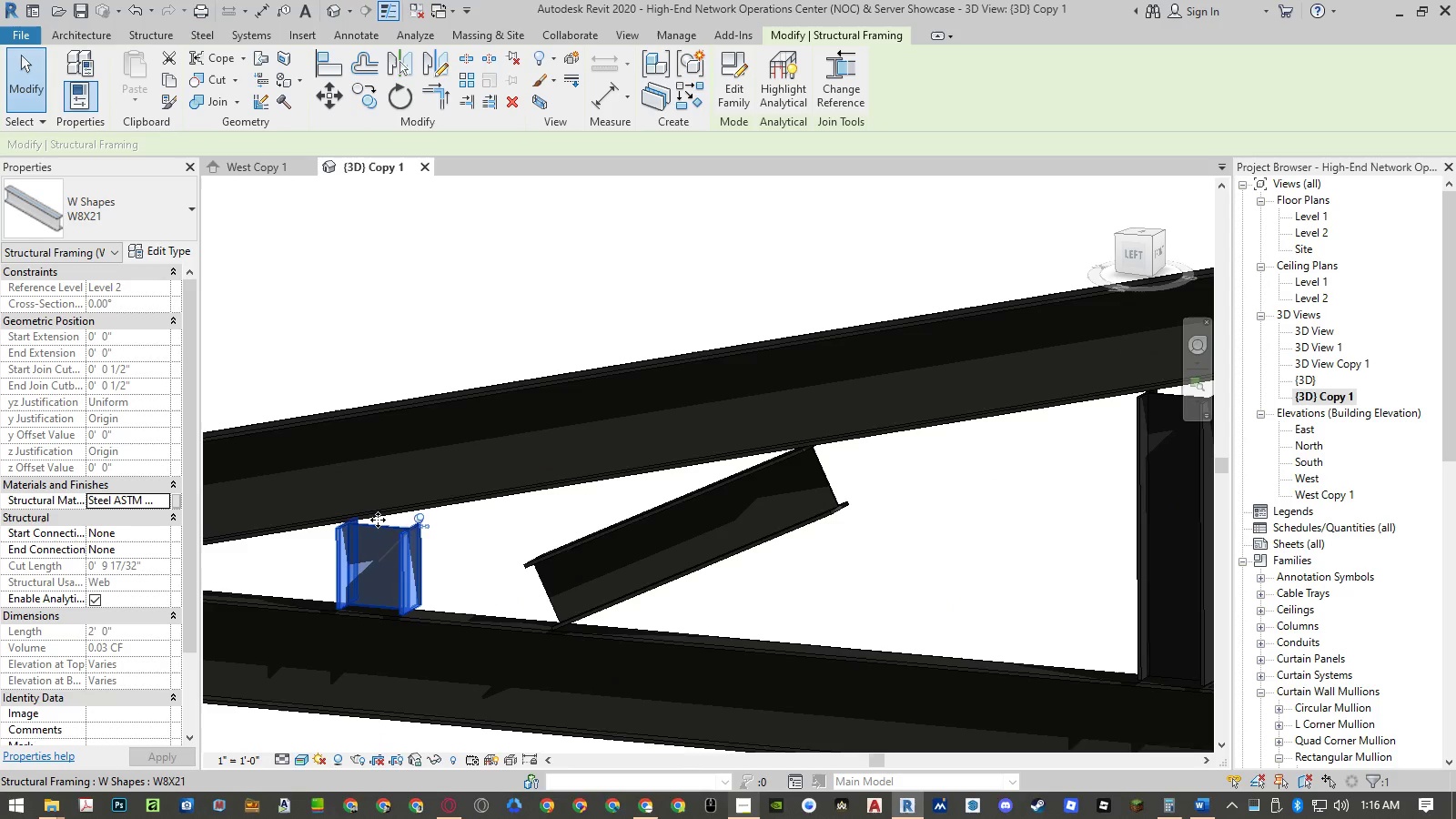 
wait(5.58)
 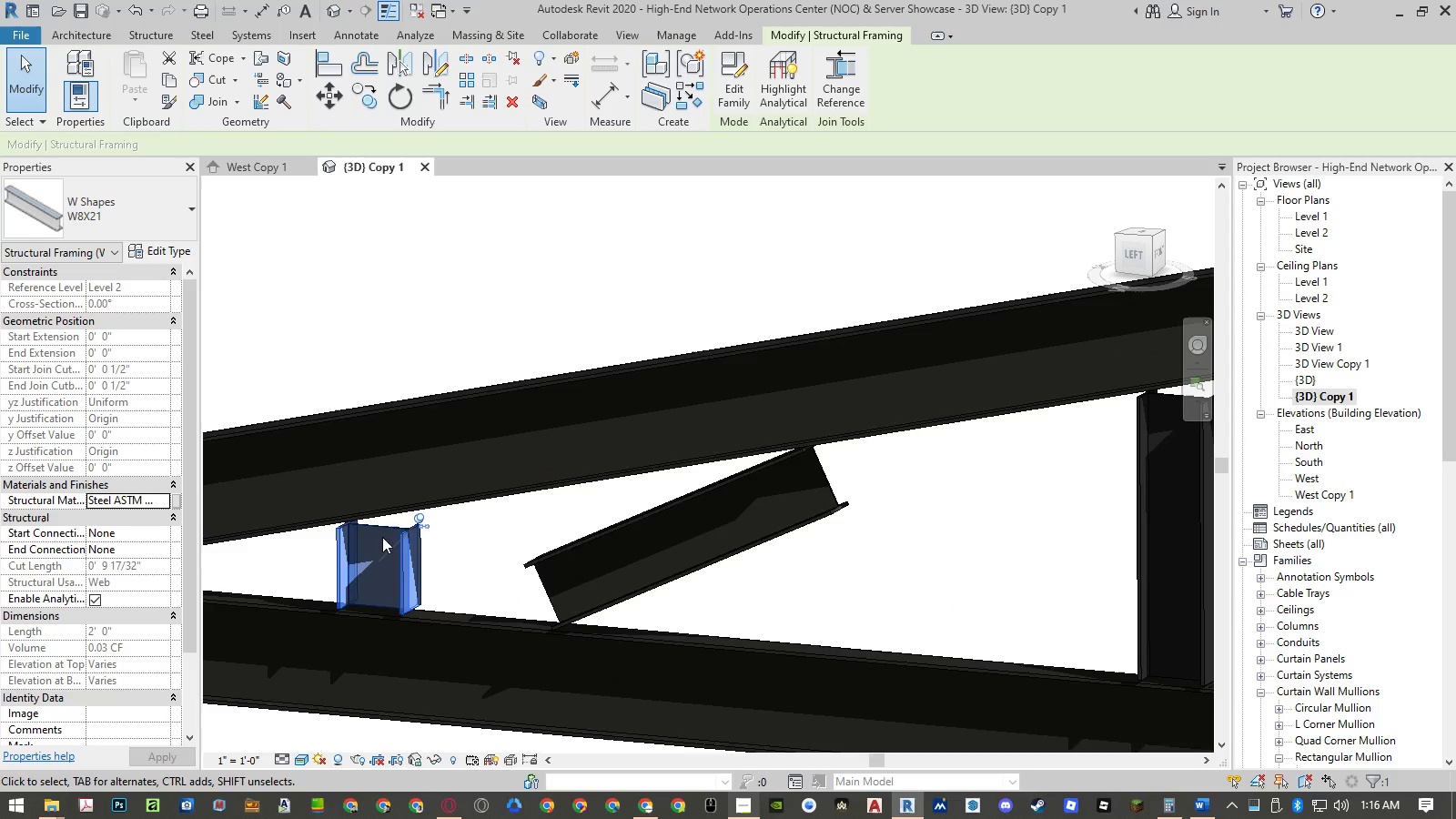 
left_click([421, 520])
 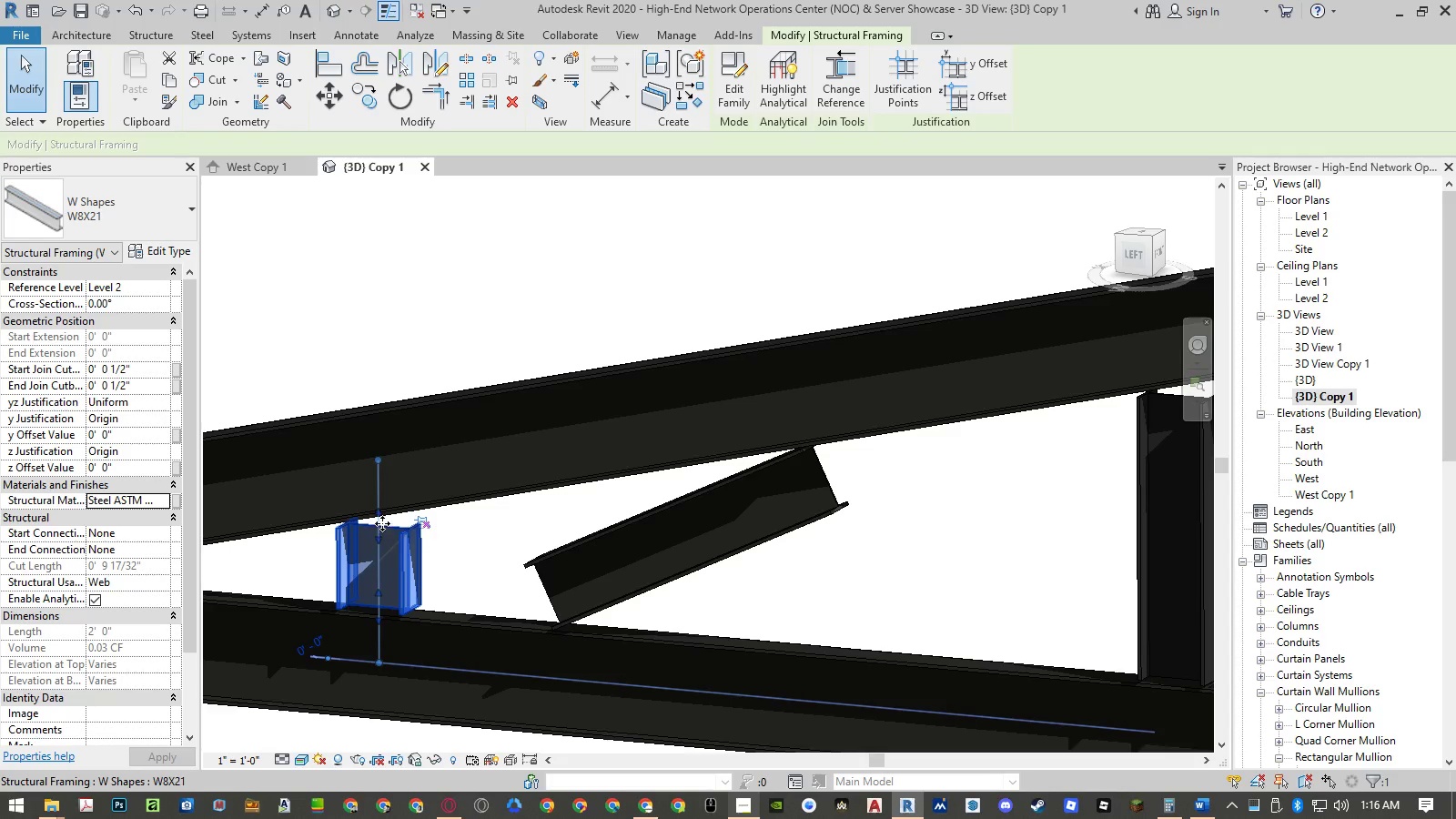 
left_click_drag(start_coordinate=[379, 516], to_coordinate=[385, 480])
 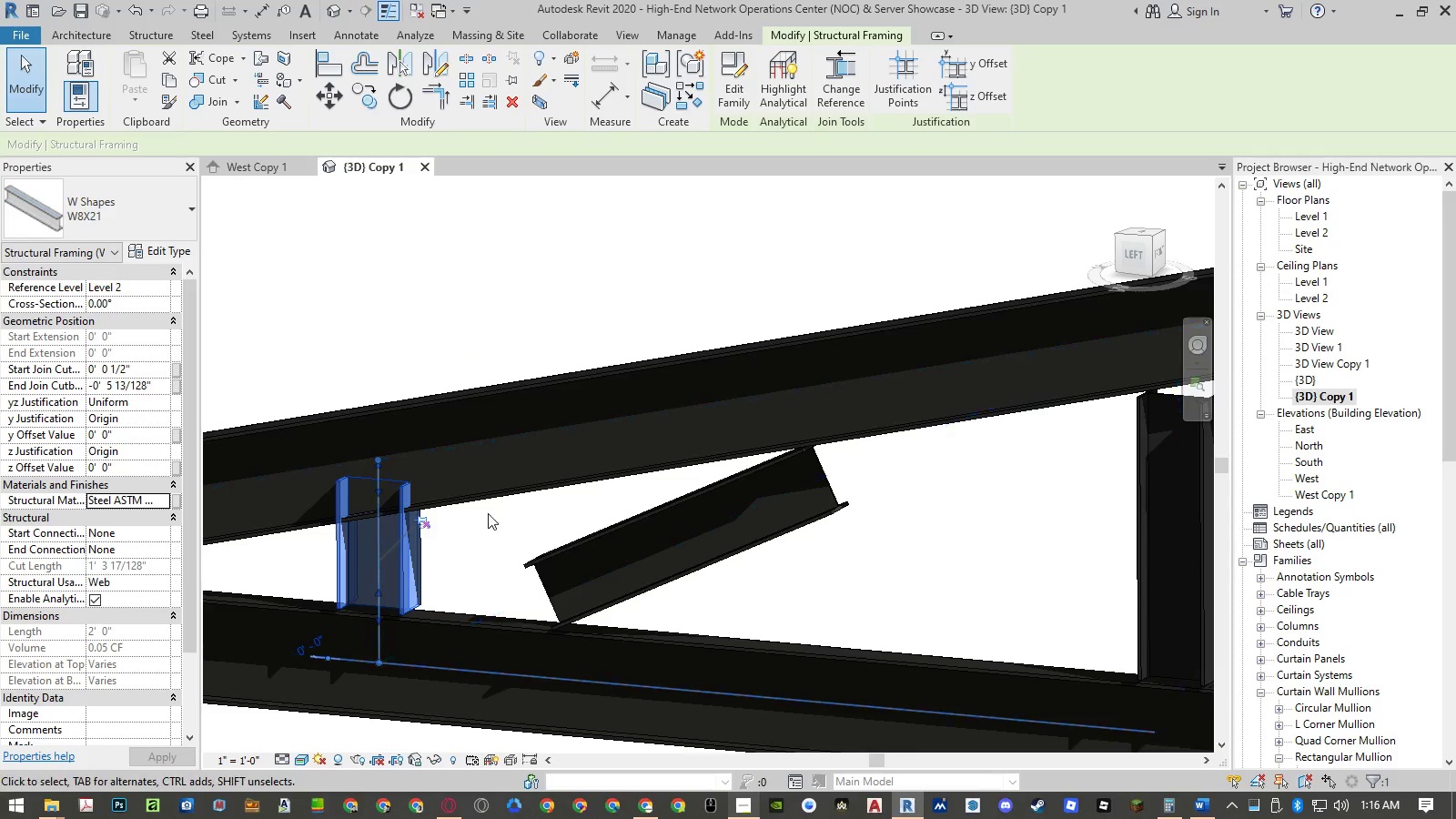 
left_click([447, 524])
 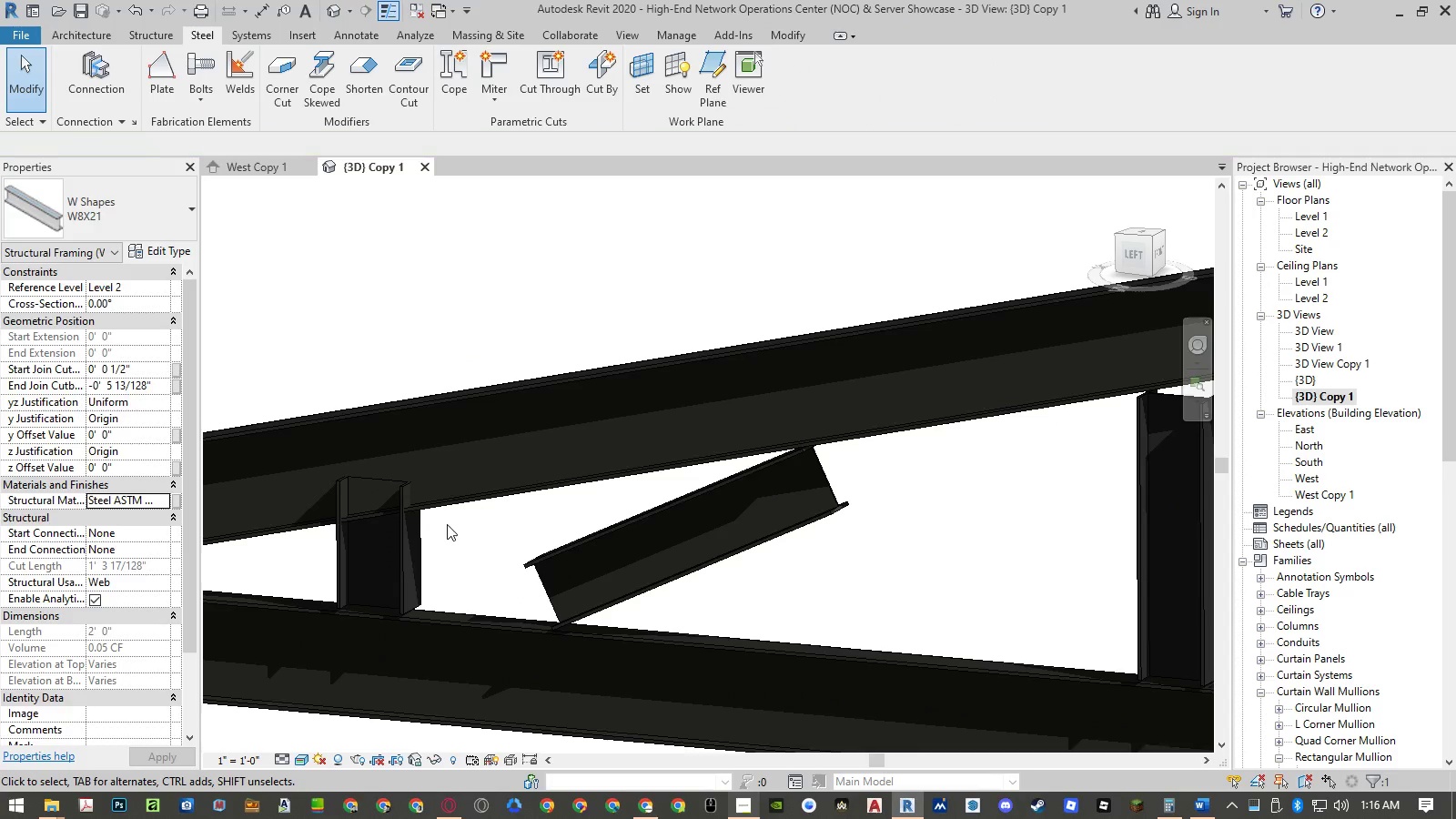 
key(Control+Z)
 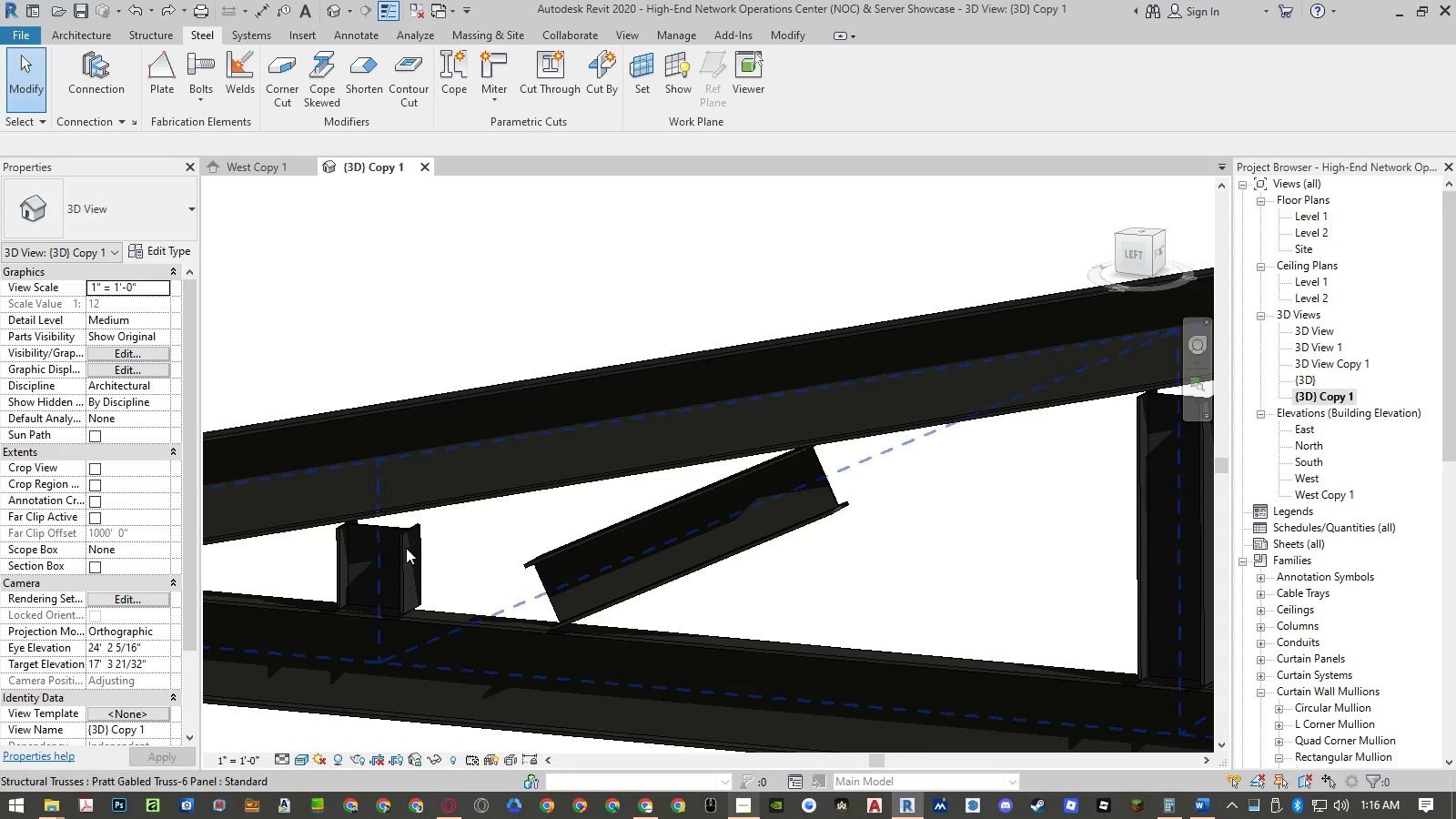 
key(Control+Z)
 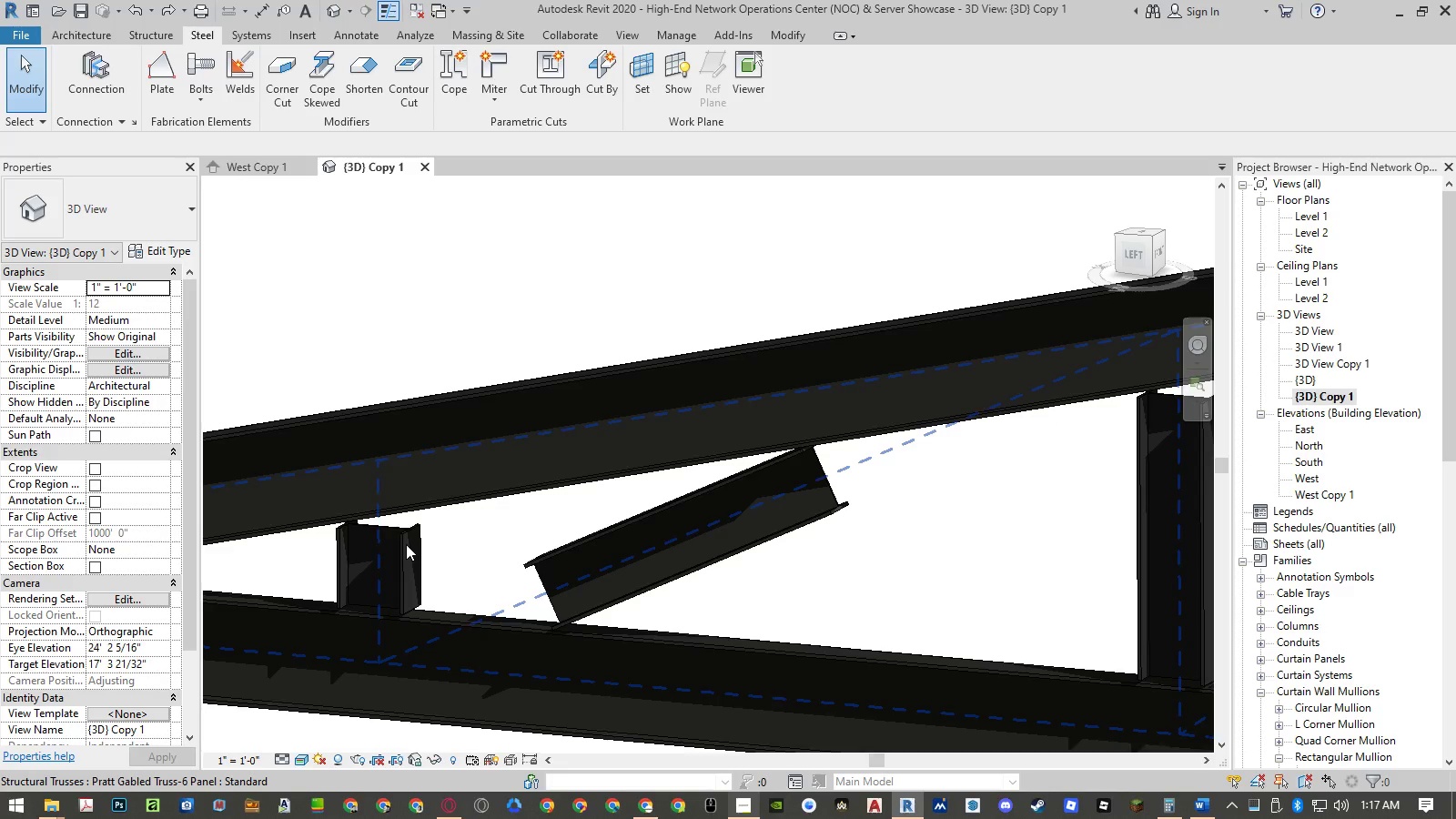 
wait(34.02)
 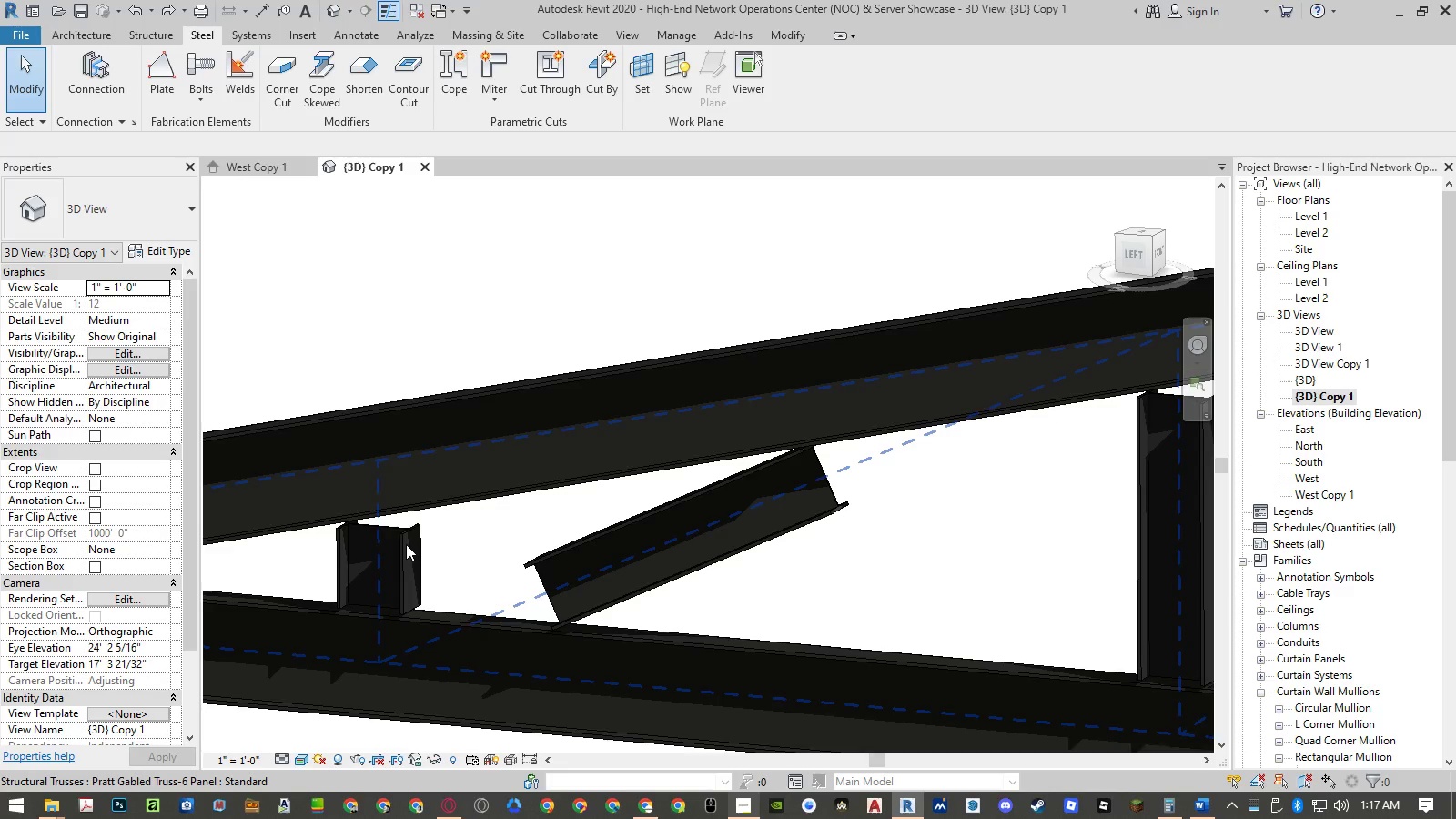 
scroll: coordinate [579, 370], scroll_direction: down, amount: 12.0
 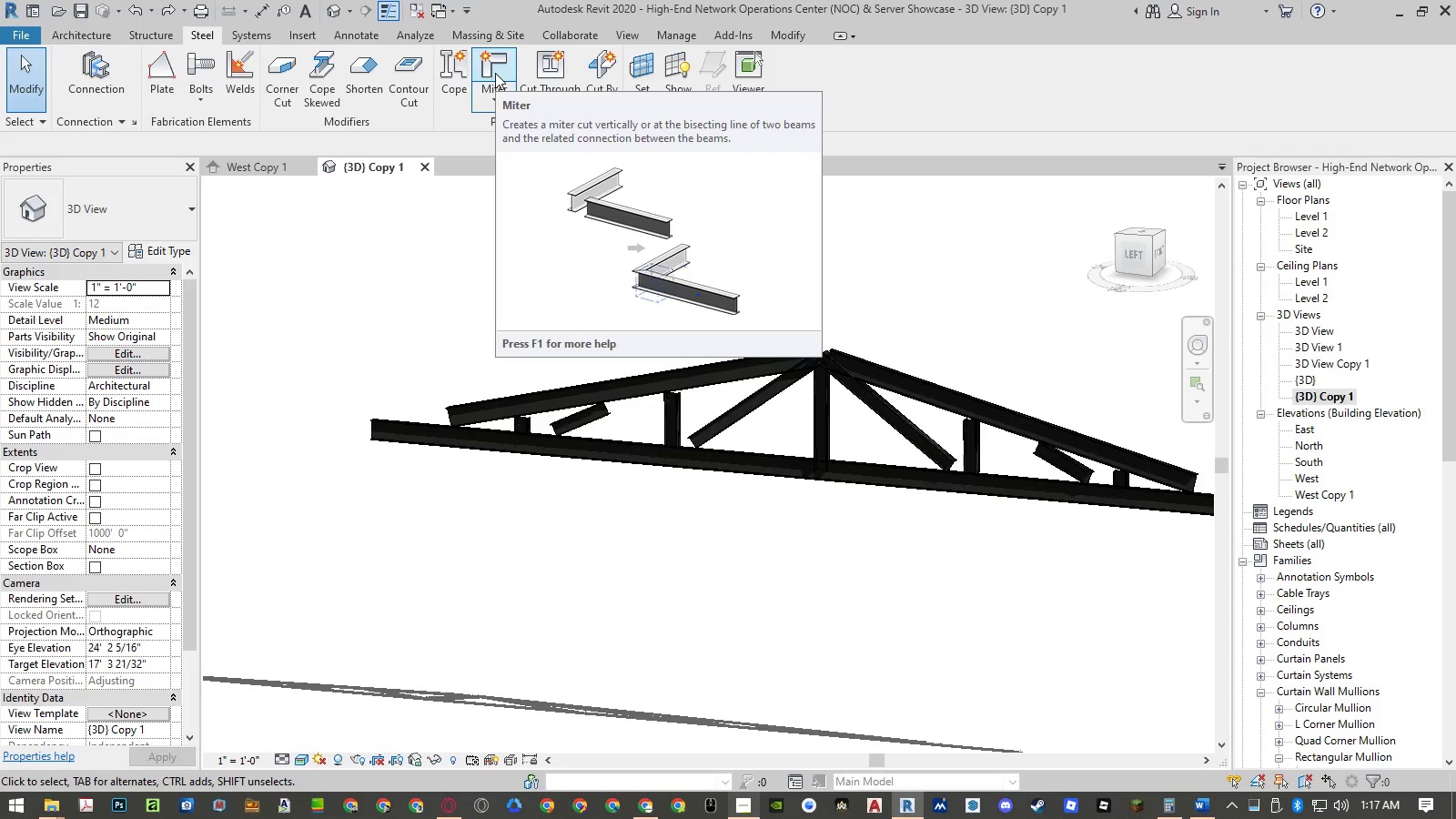 
left_click([496, 73])
 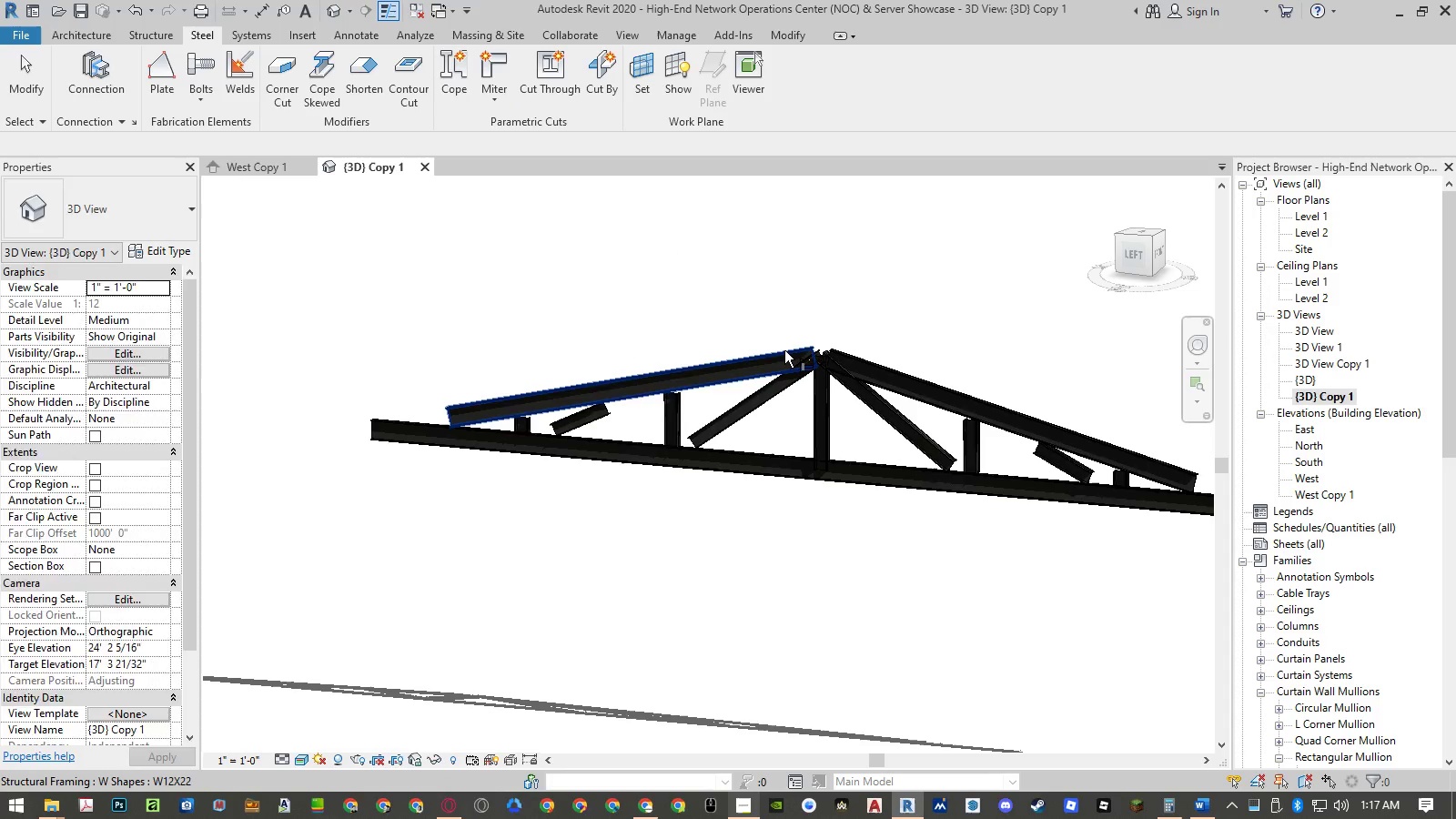 
left_click([784, 350])
 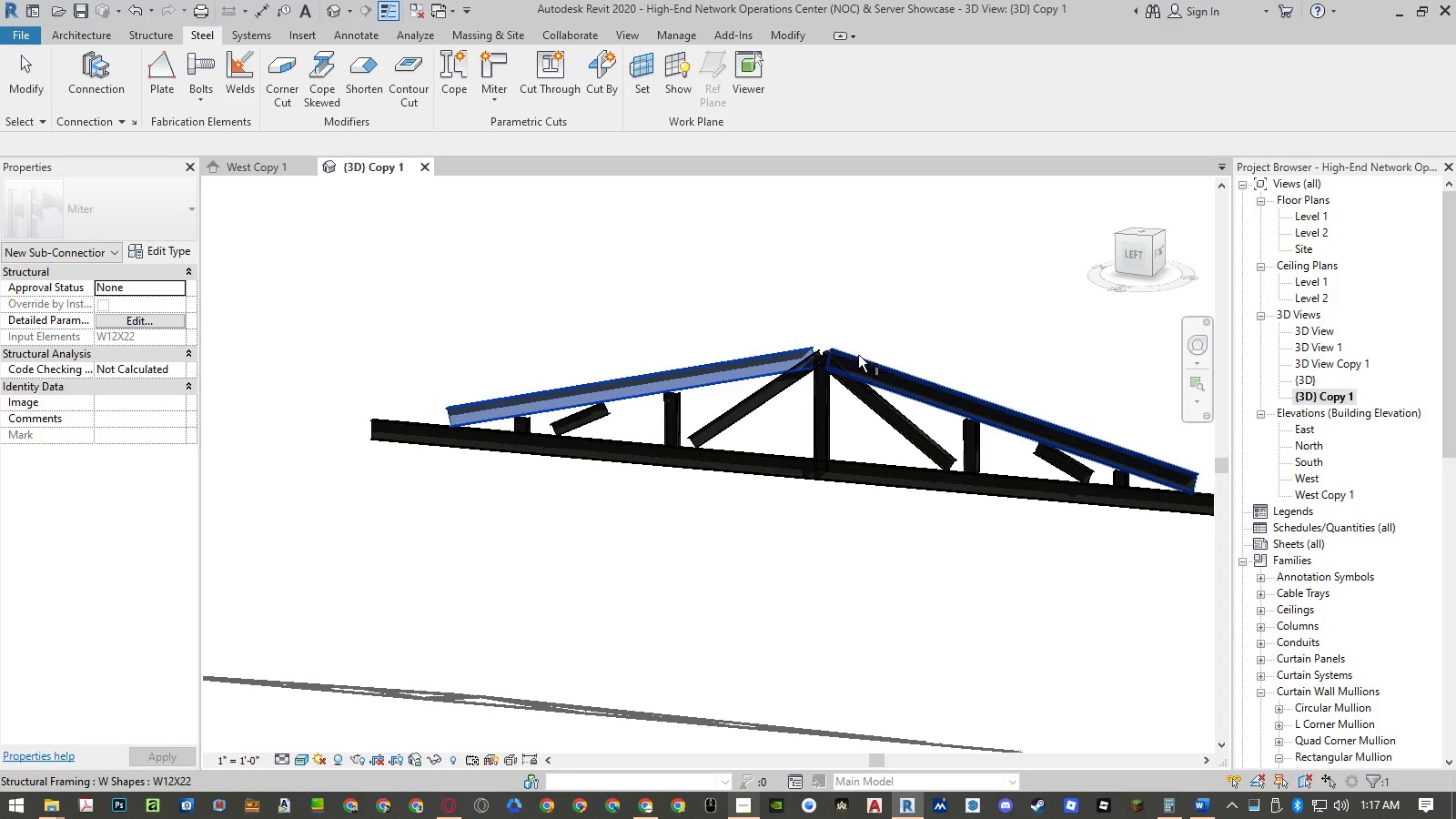 
left_click([860, 355])
 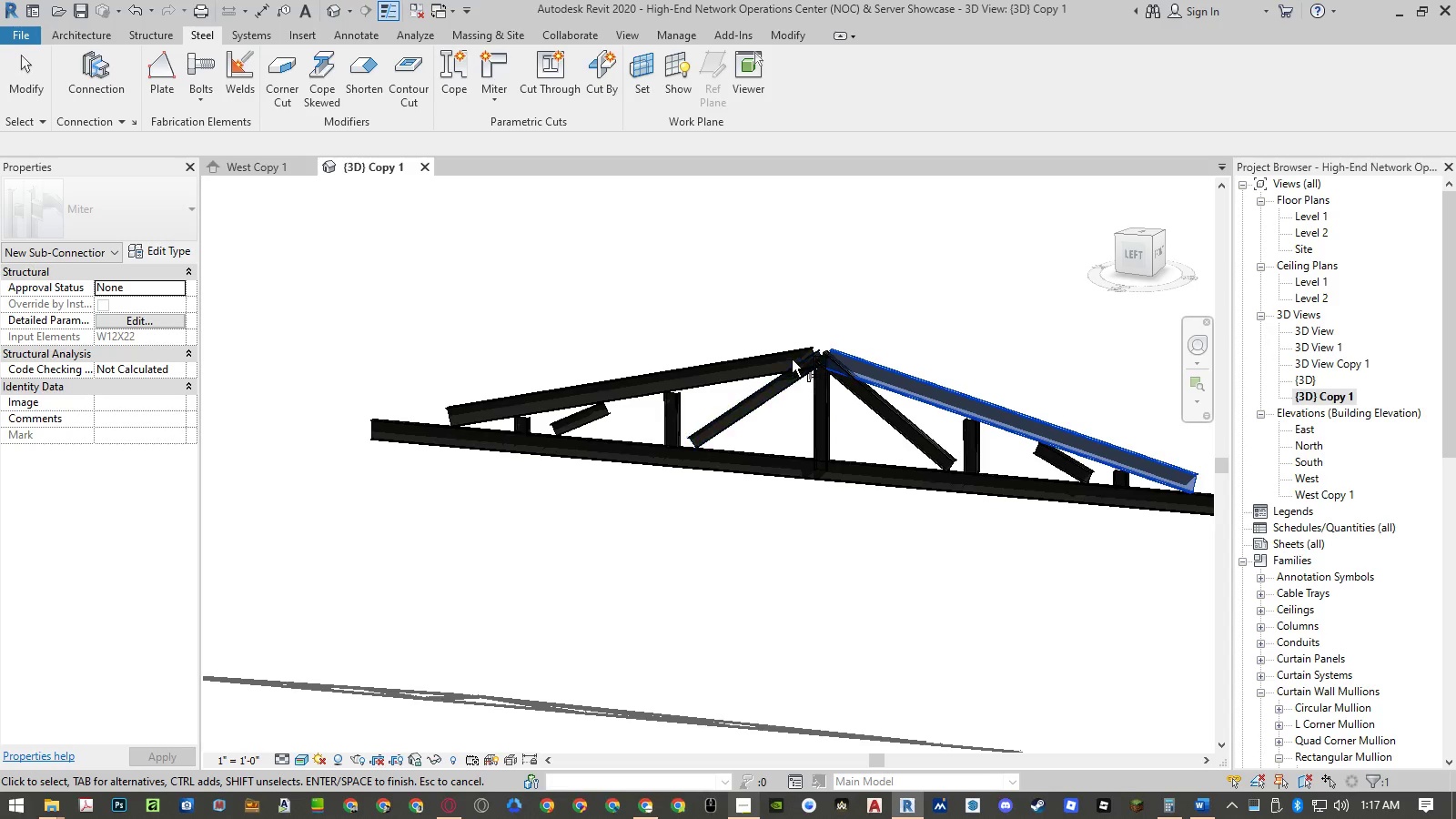 
left_click([789, 353])
 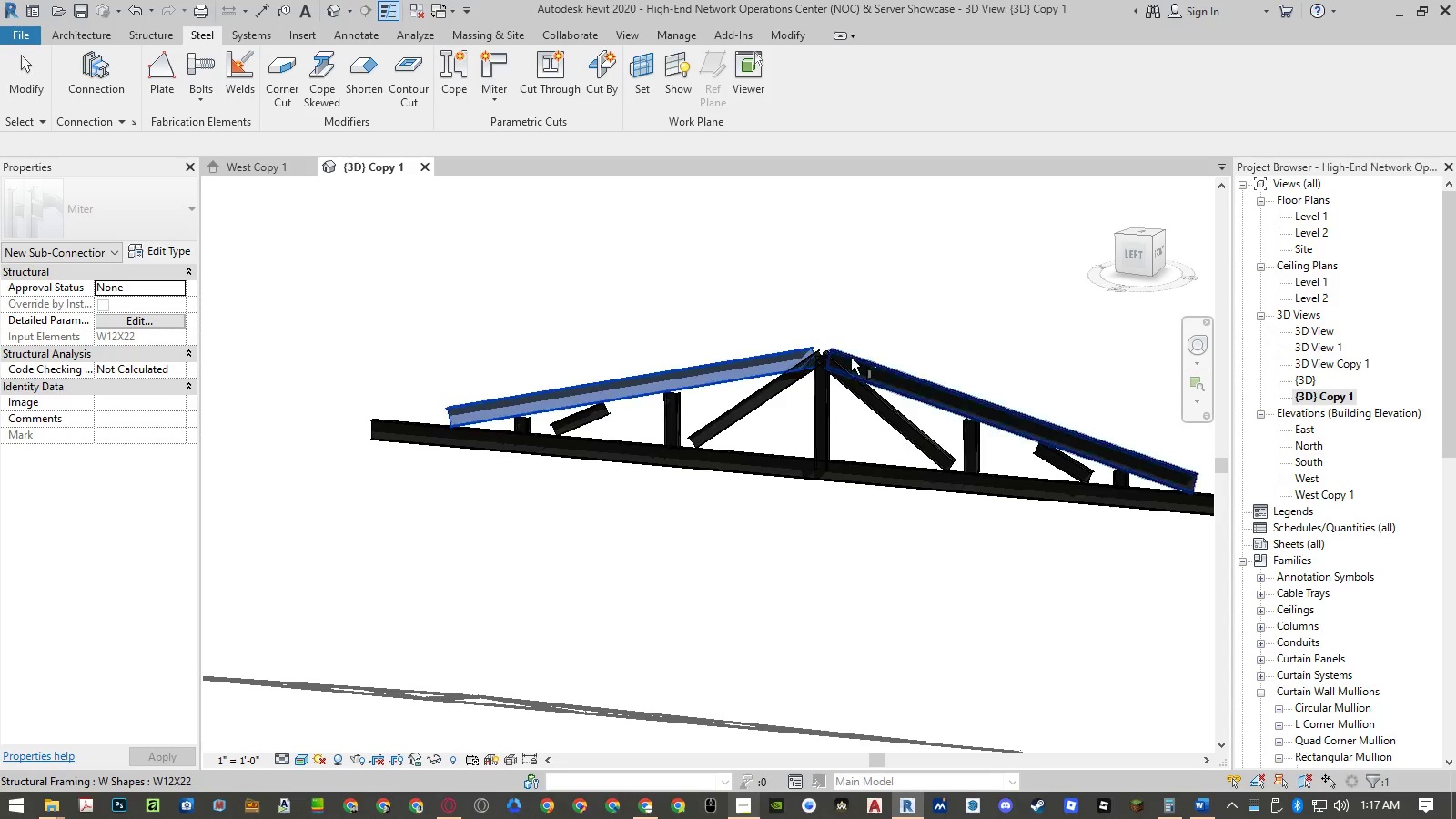 
hold_key(key=ControlLeft, duration=1.5)
left_click([864, 359])
 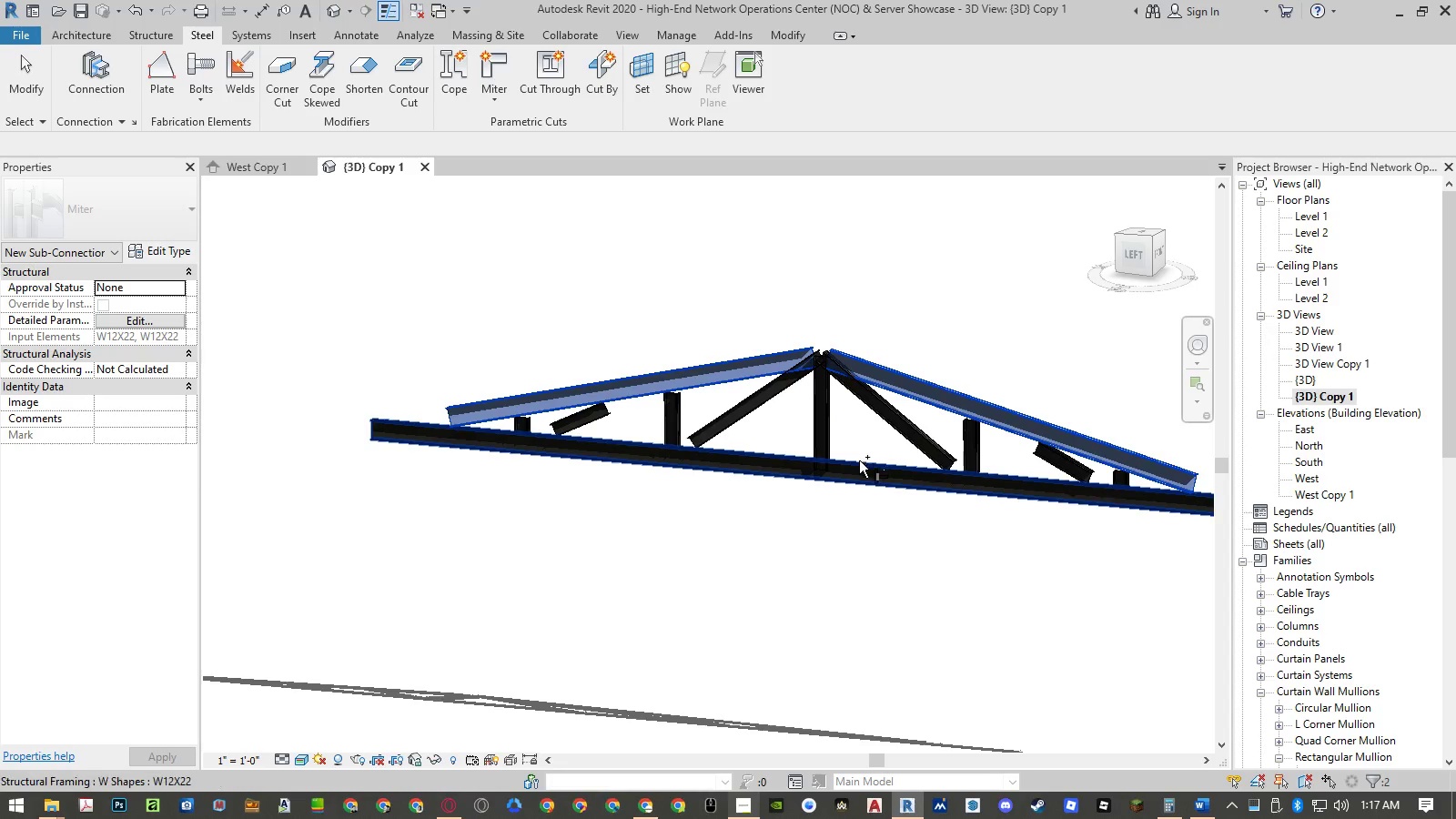 
left_click([858, 464])
 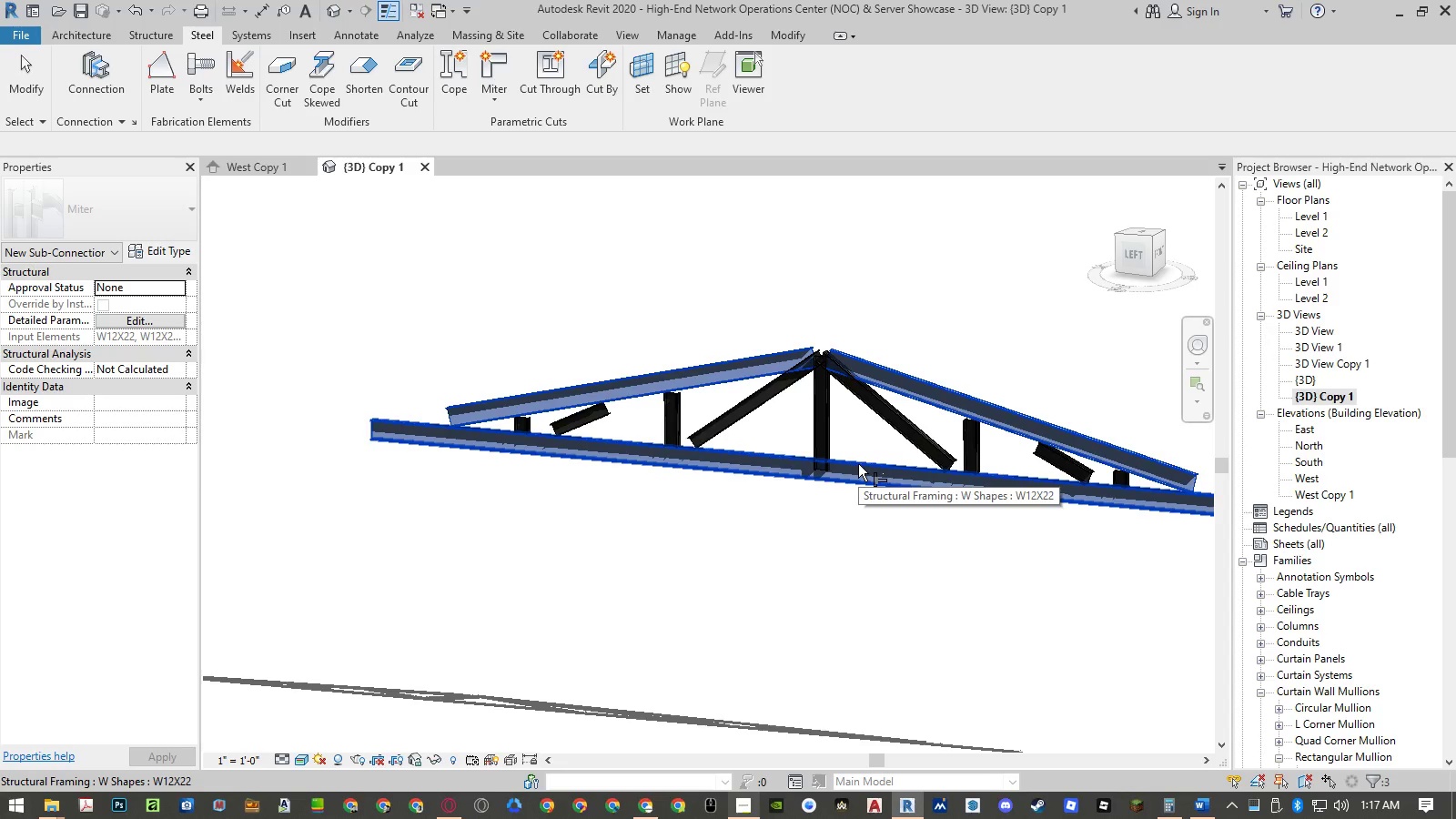 
key(NumpadEnter)
 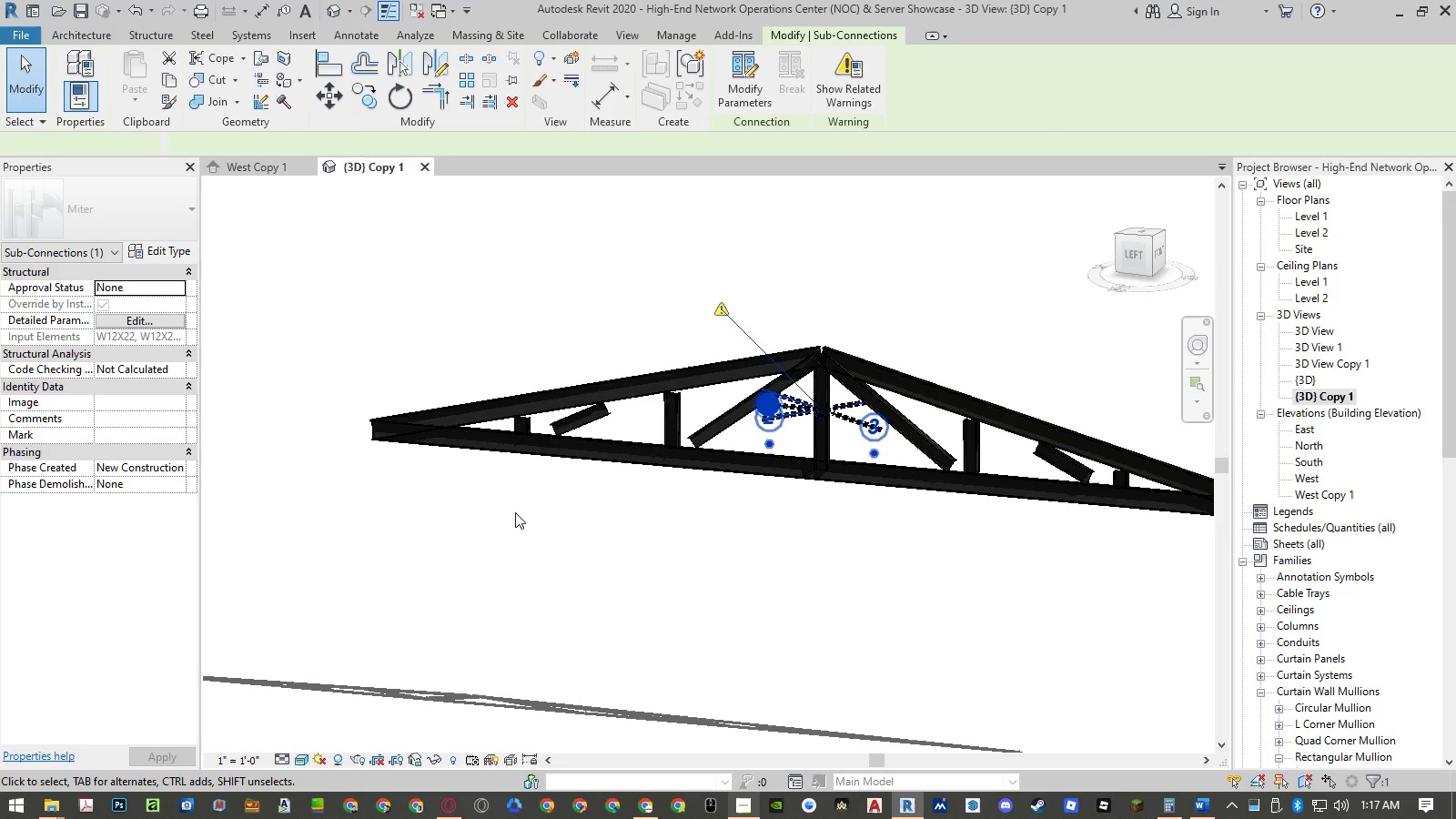 
scroll: coordinate [508, 498], scroll_direction: down, amount: 3.0
 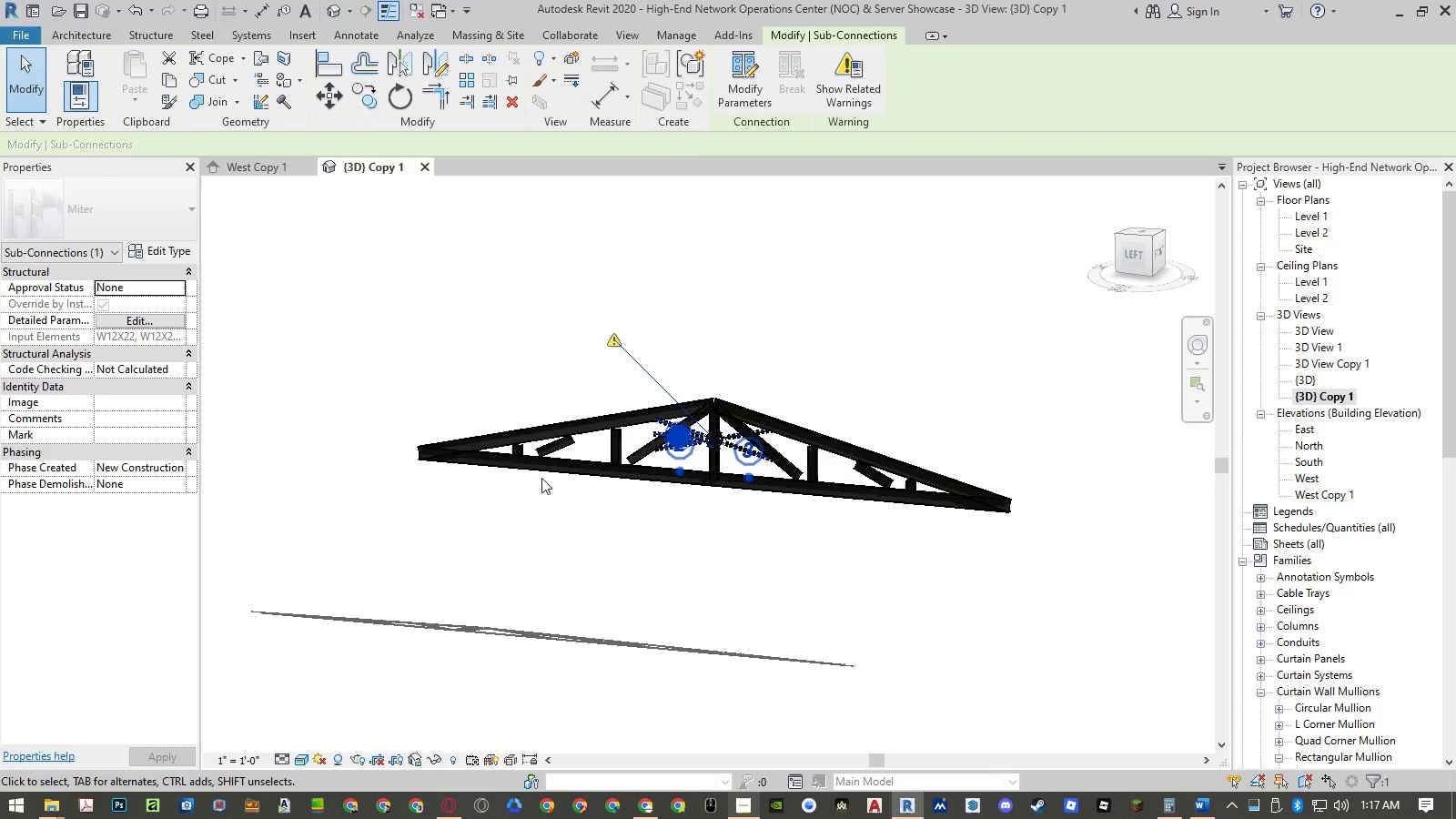 
scroll: coordinate [797, 437], scroll_direction: up, amount: 9.0
 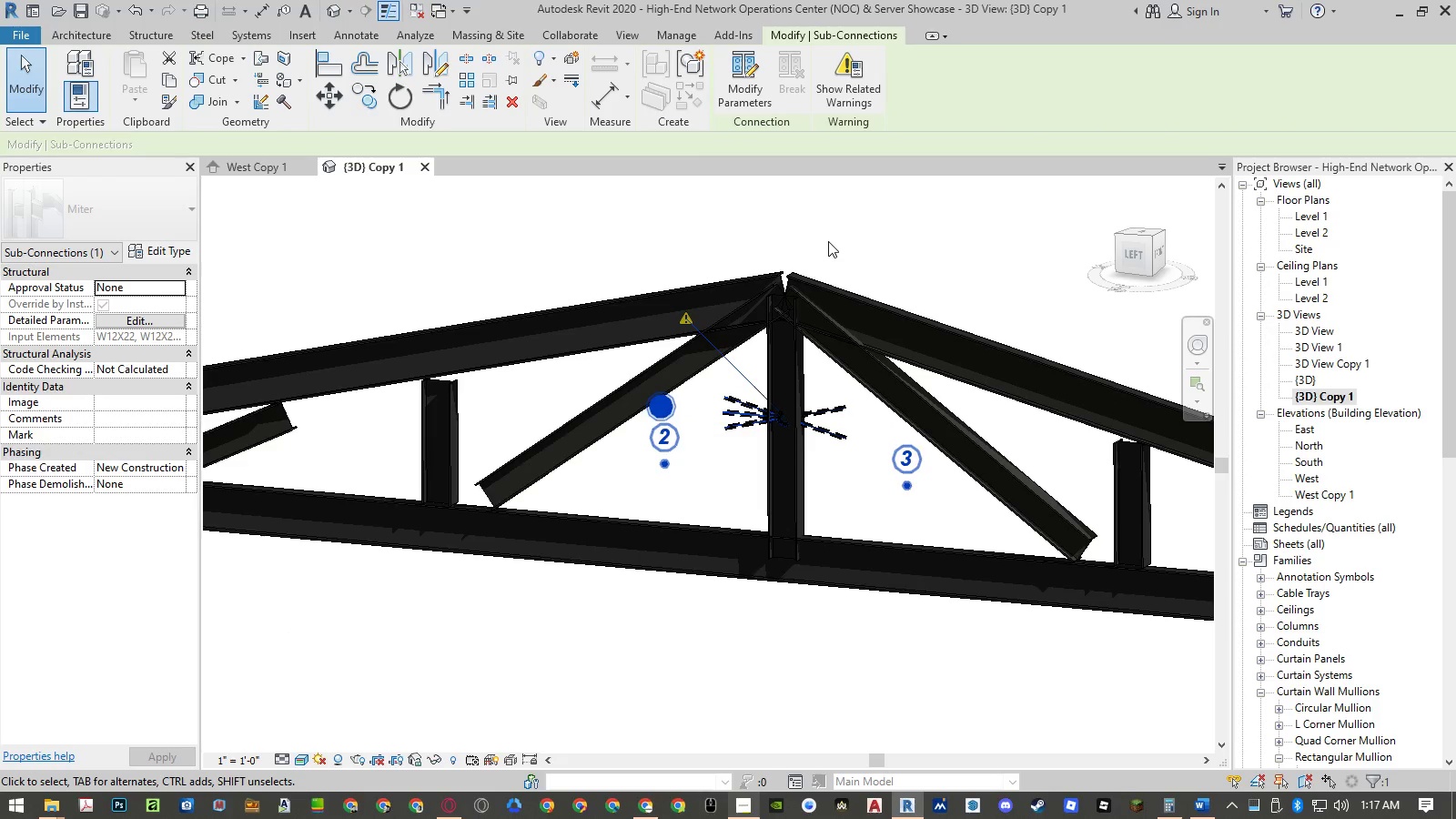 
left_click([829, 241])
 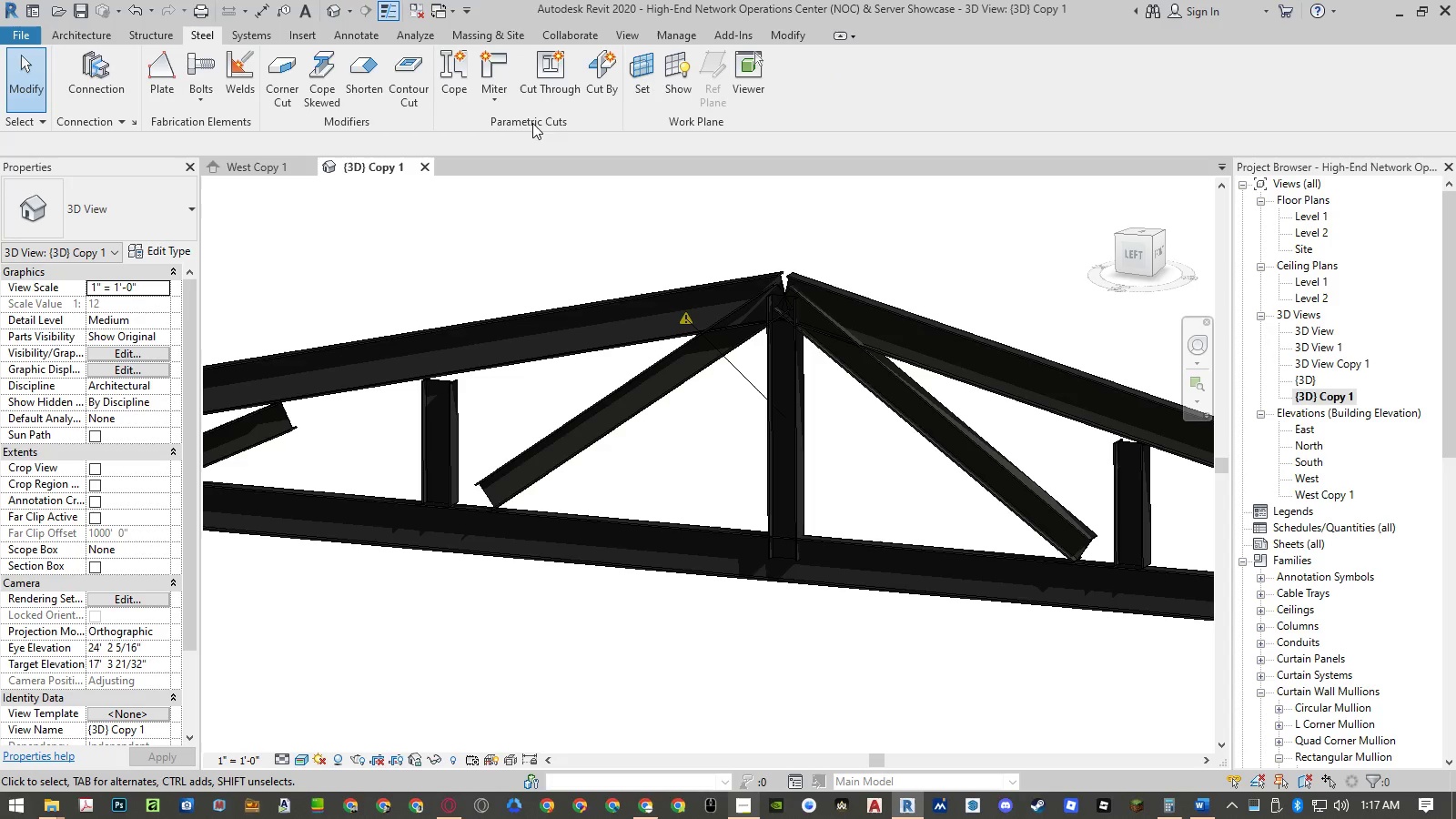 
left_click([490, 59])
 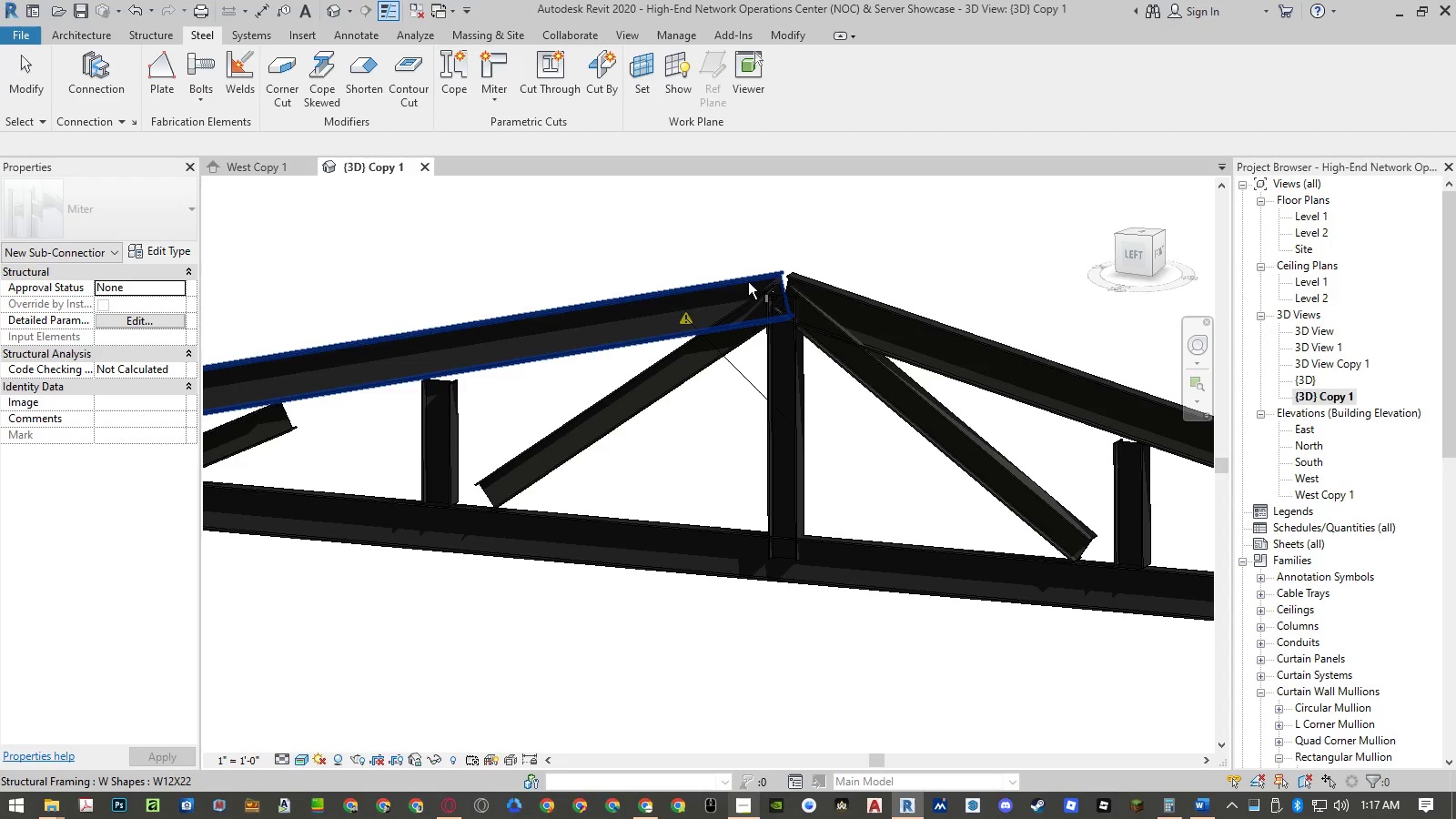 
left_click([748, 282])
 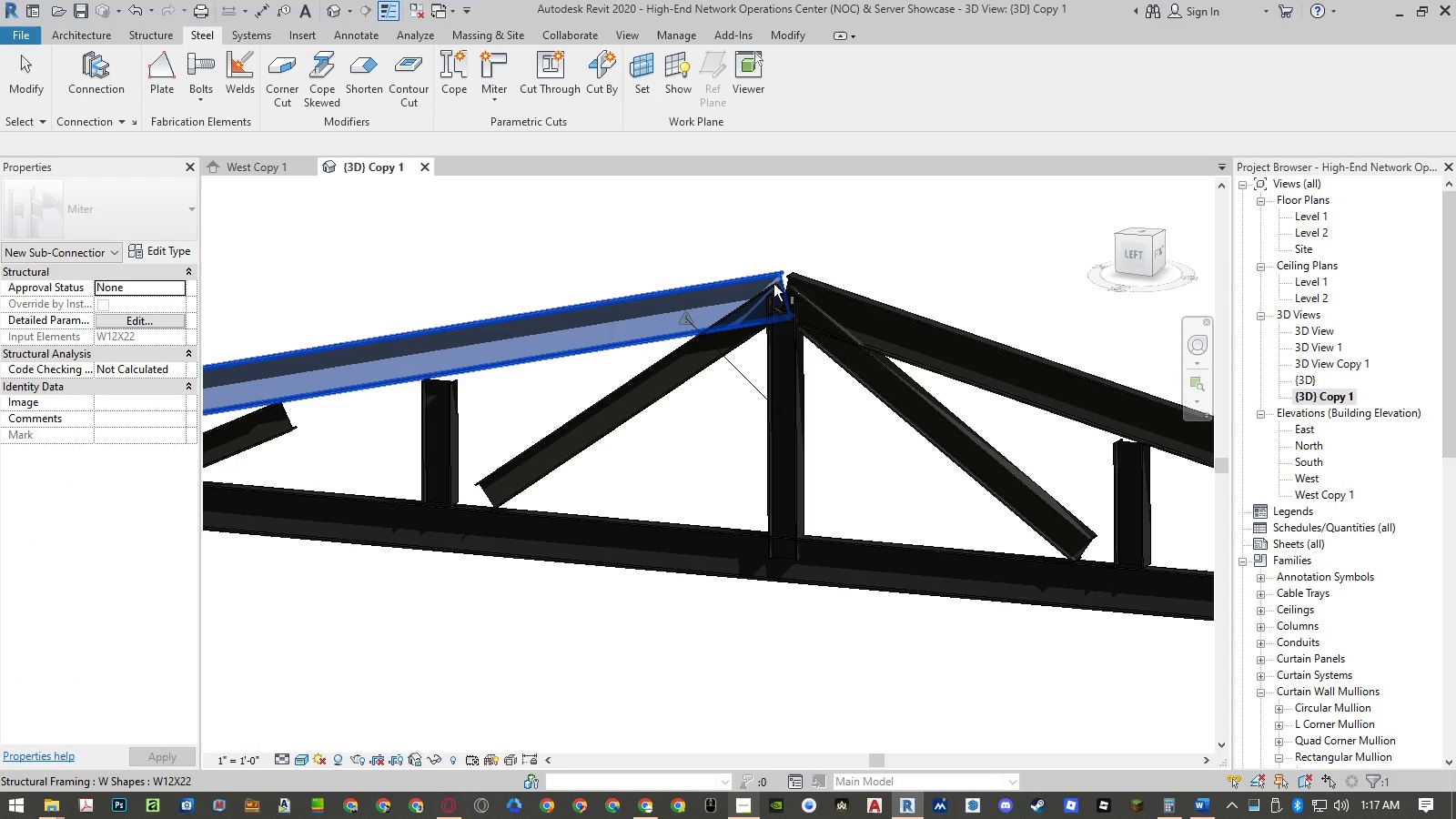 
hold_key(key=ControlLeft, duration=0.67)
left_click([844, 292])
 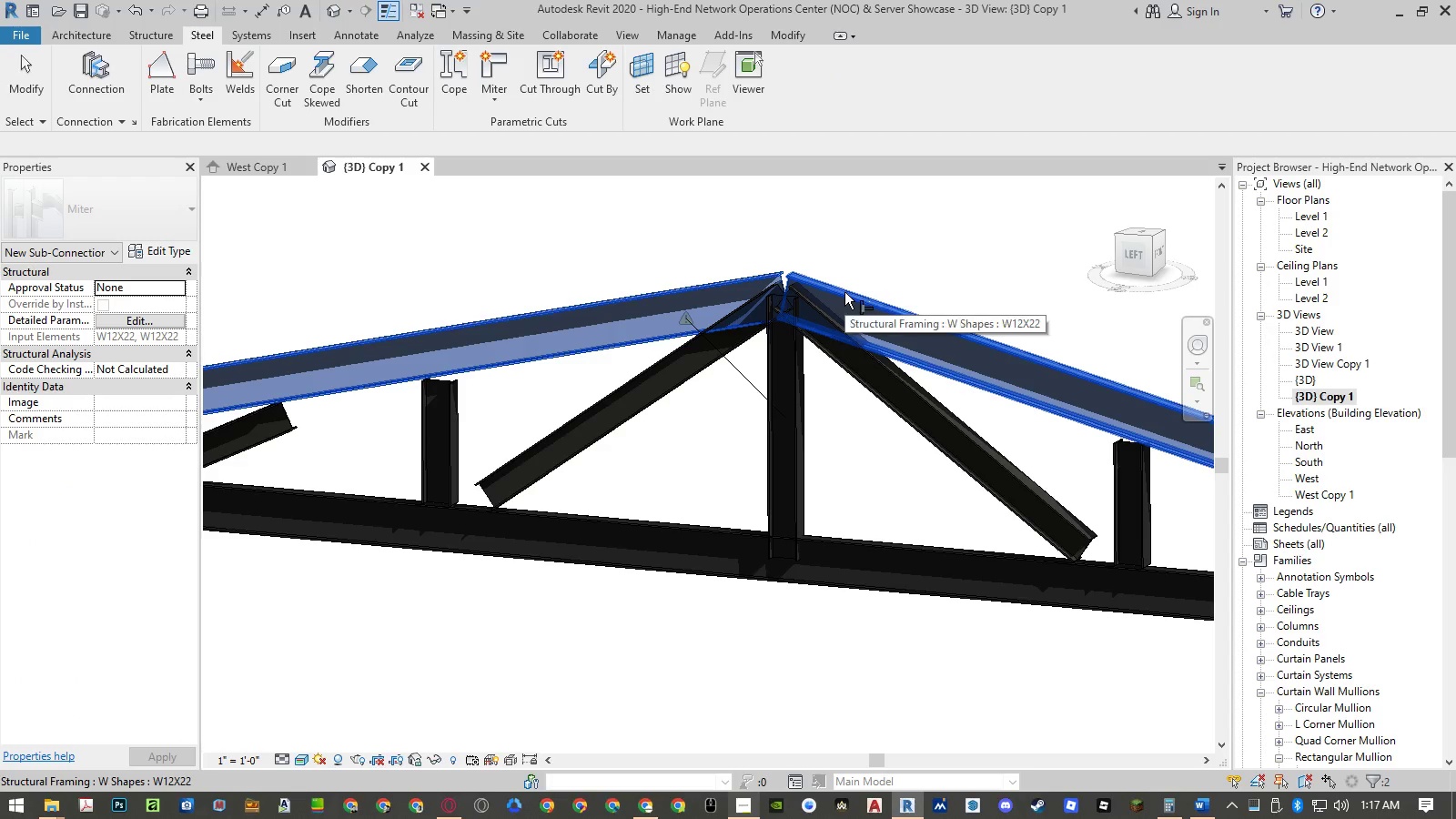 
key(NumpadEnter)
 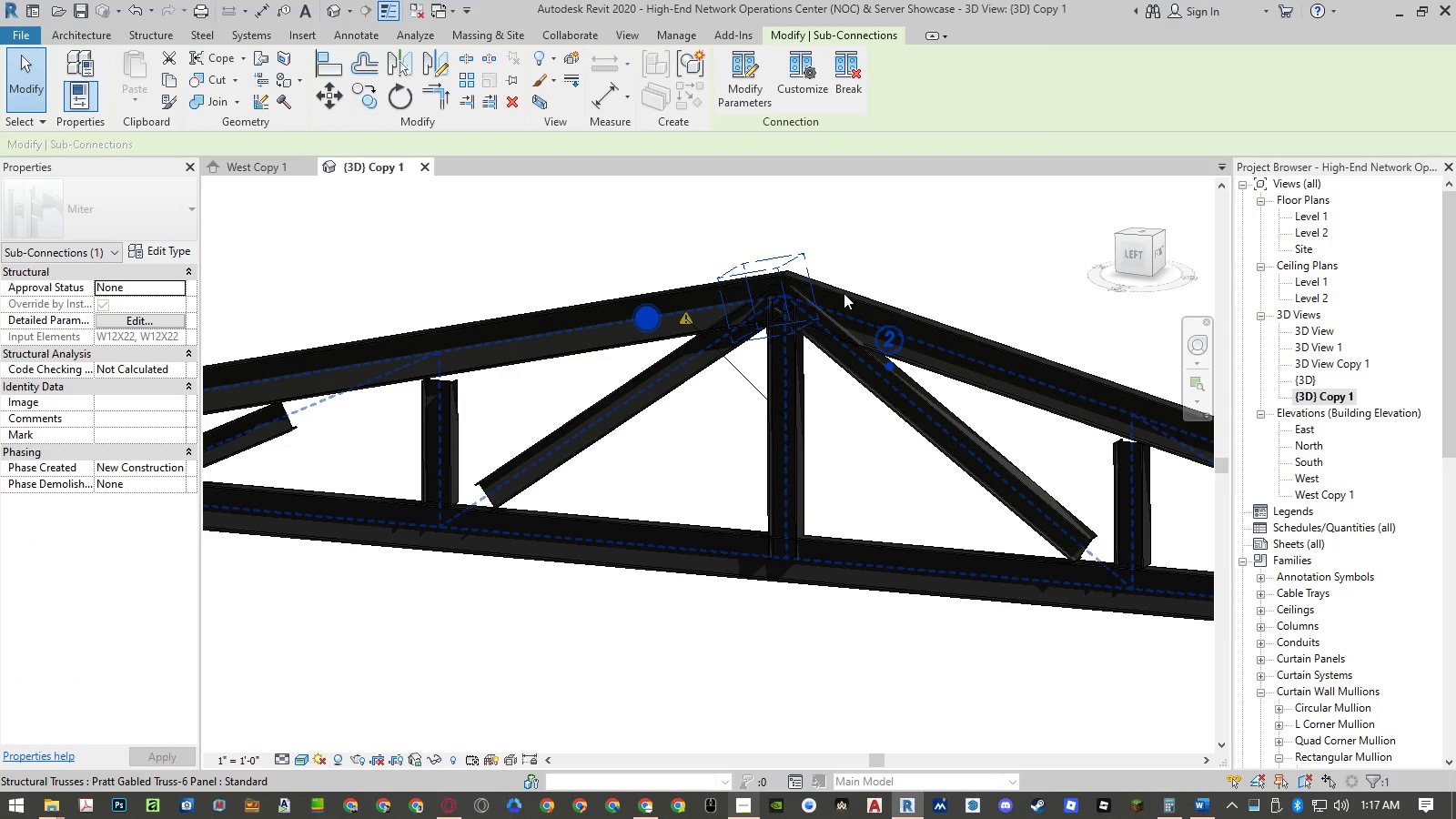 
scroll: coordinate [757, 277], scroll_direction: up, amount: 5.0
 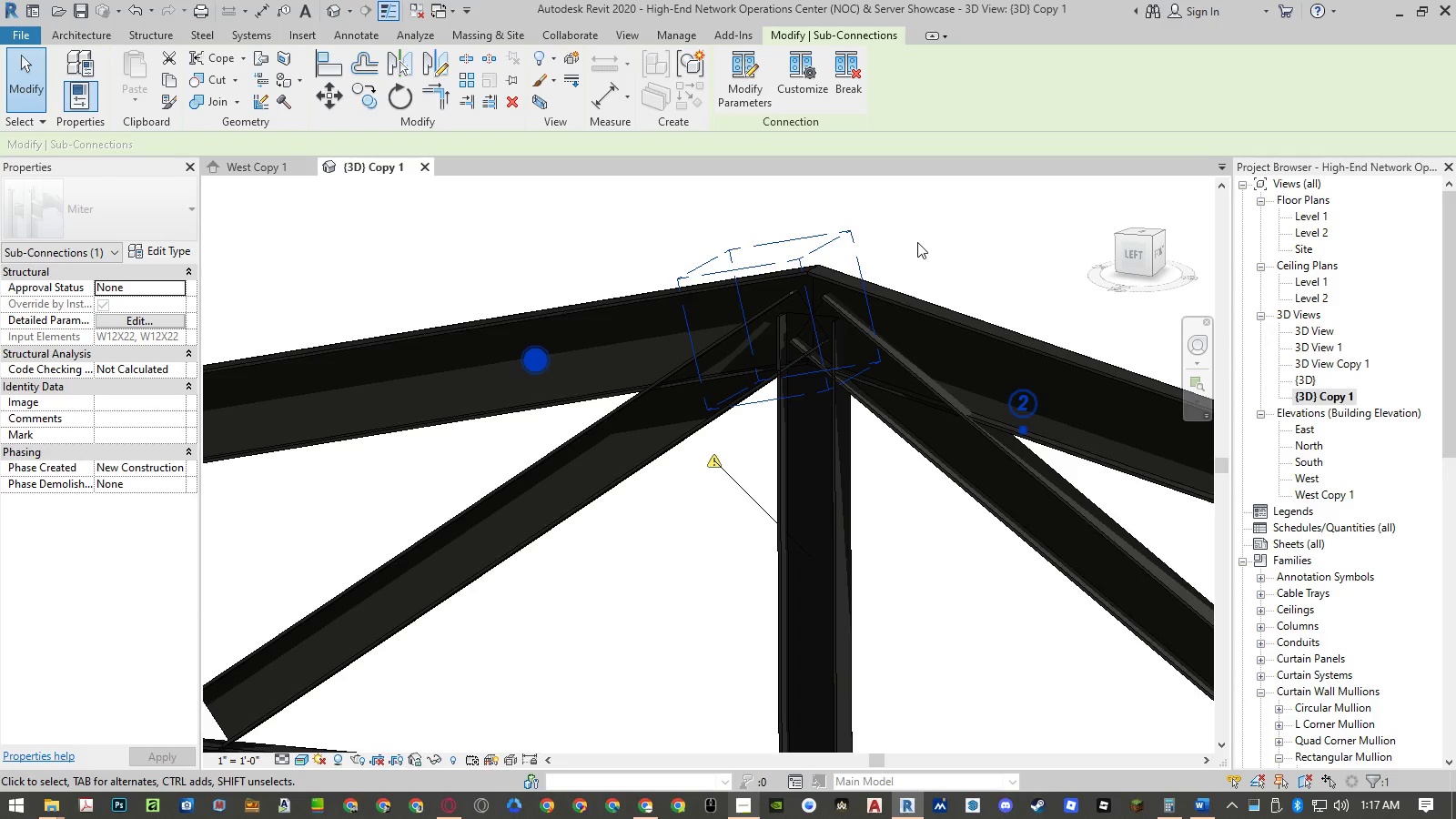 
key(Escape)
 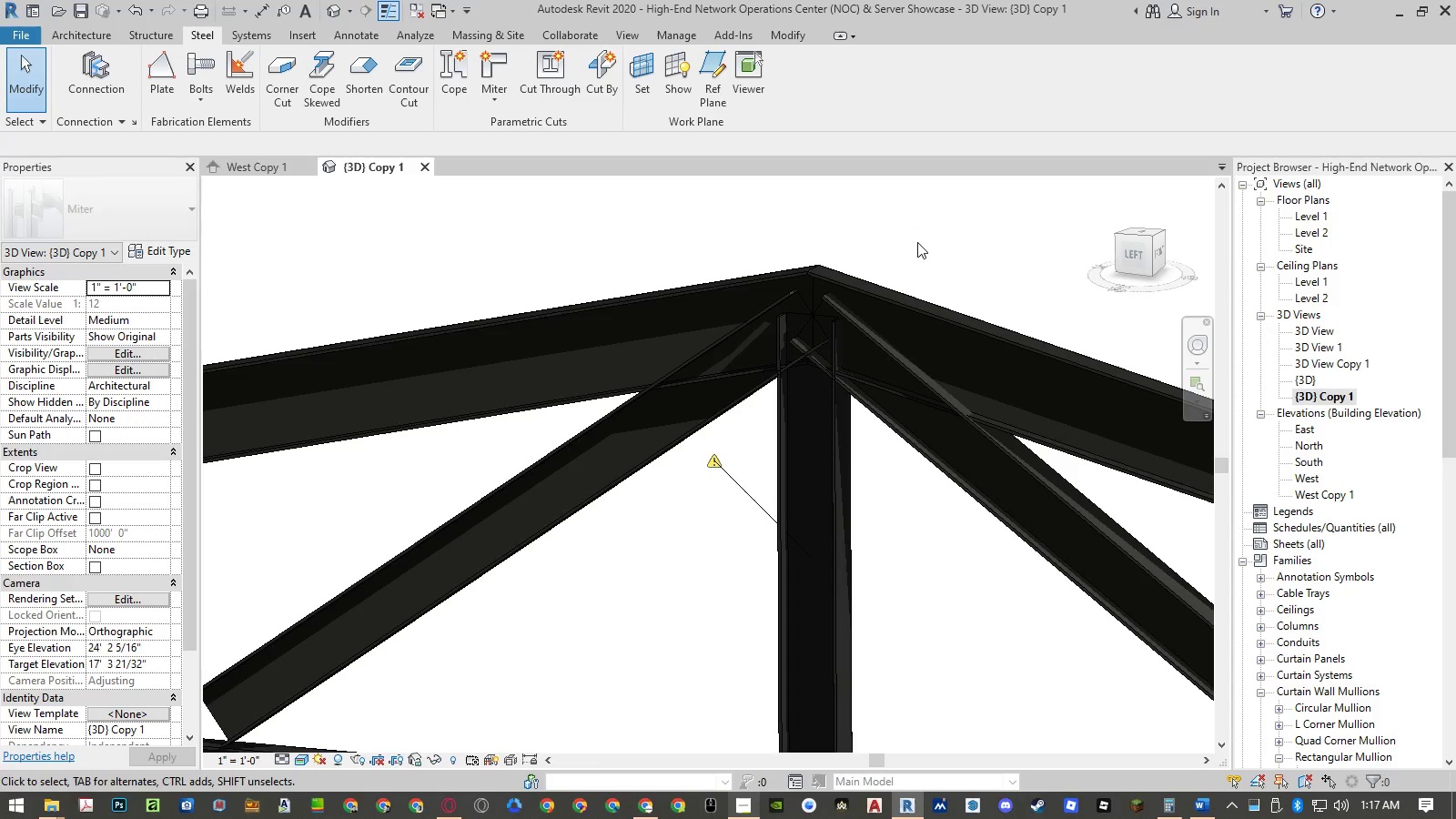 
key(Escape)
 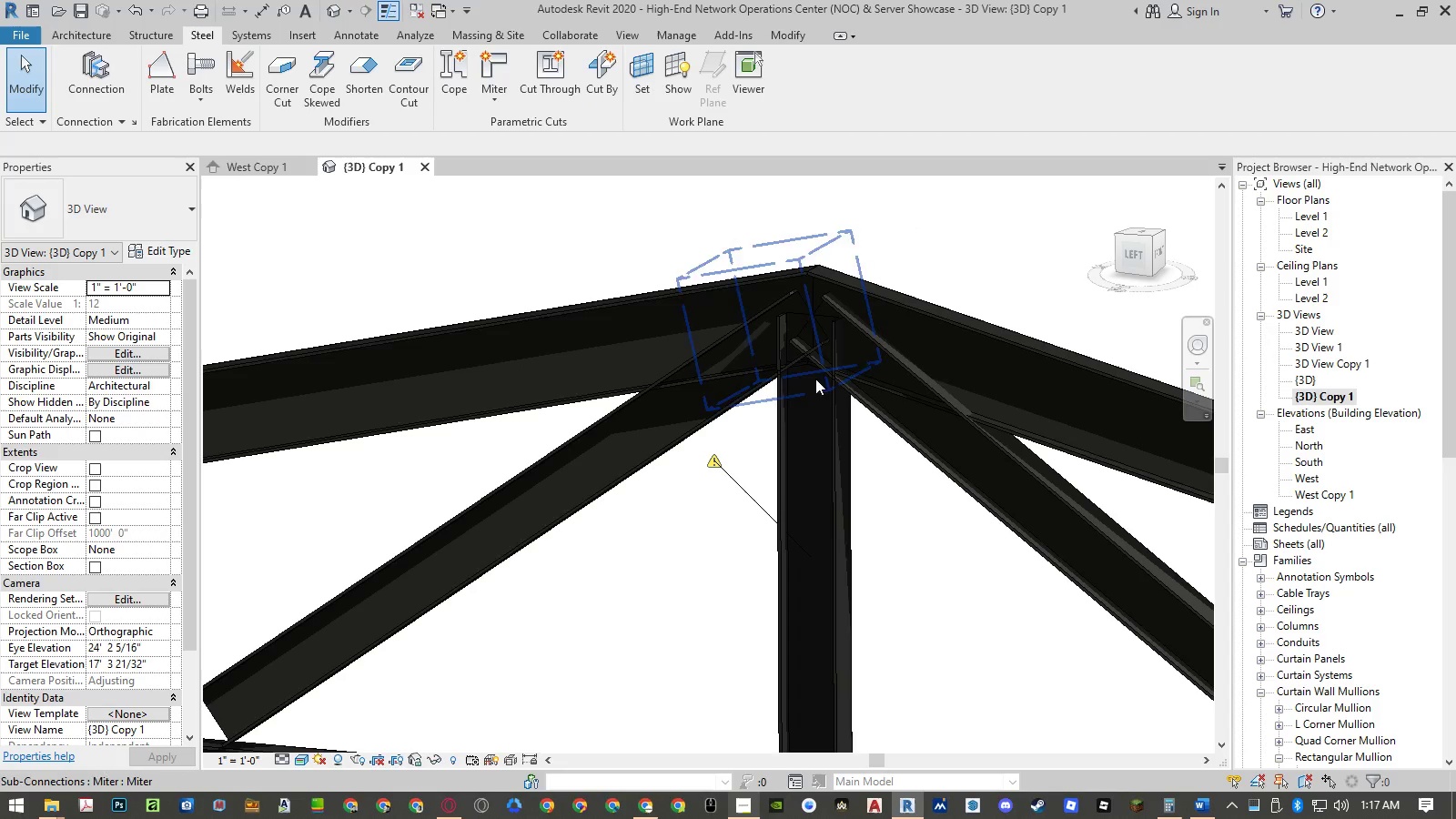 
scroll: coordinate [919, 385], scroll_direction: down, amount: 5.0
 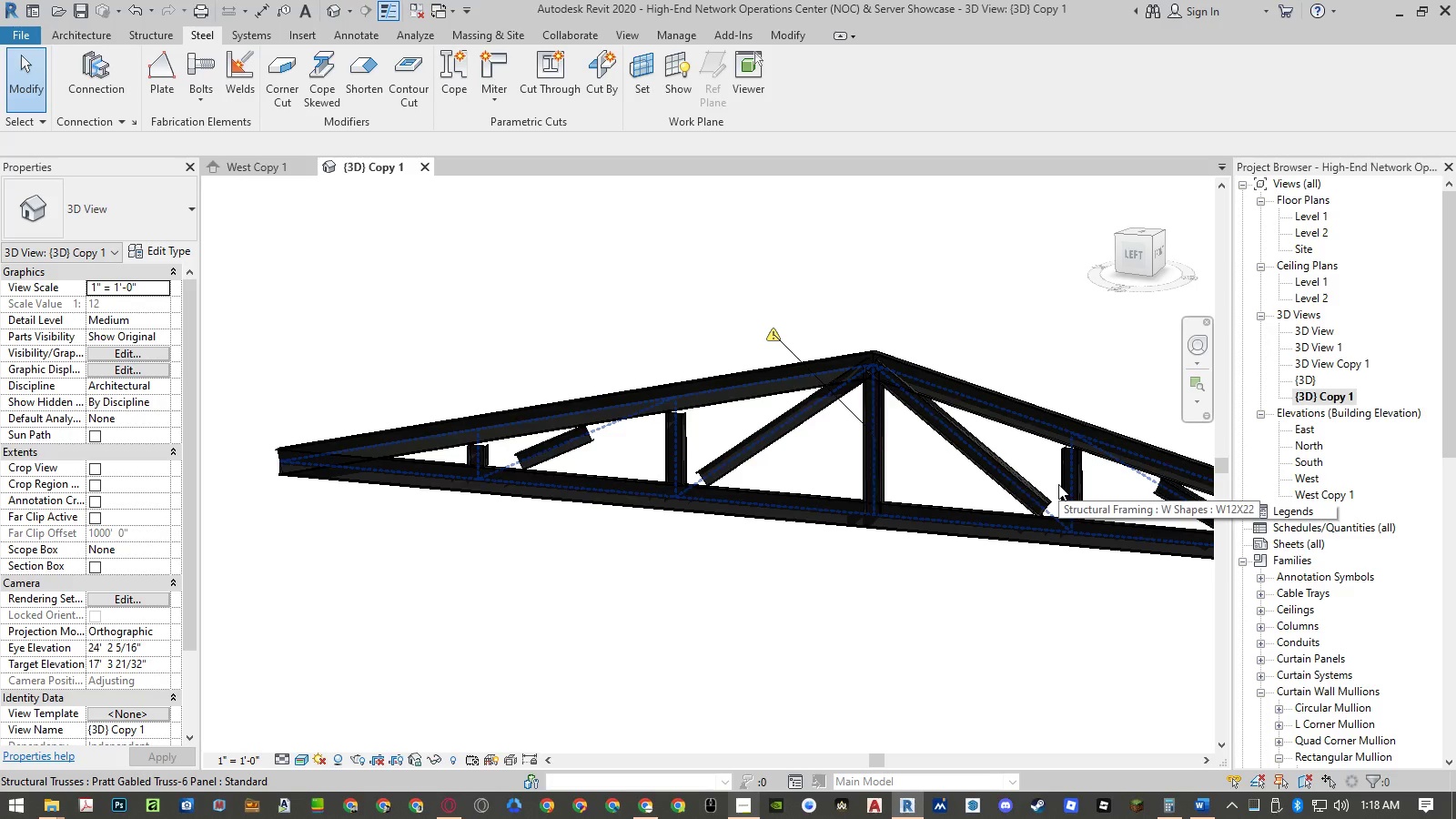 
scroll: coordinate [1059, 484], scroll_direction: up, amount: 3.0
 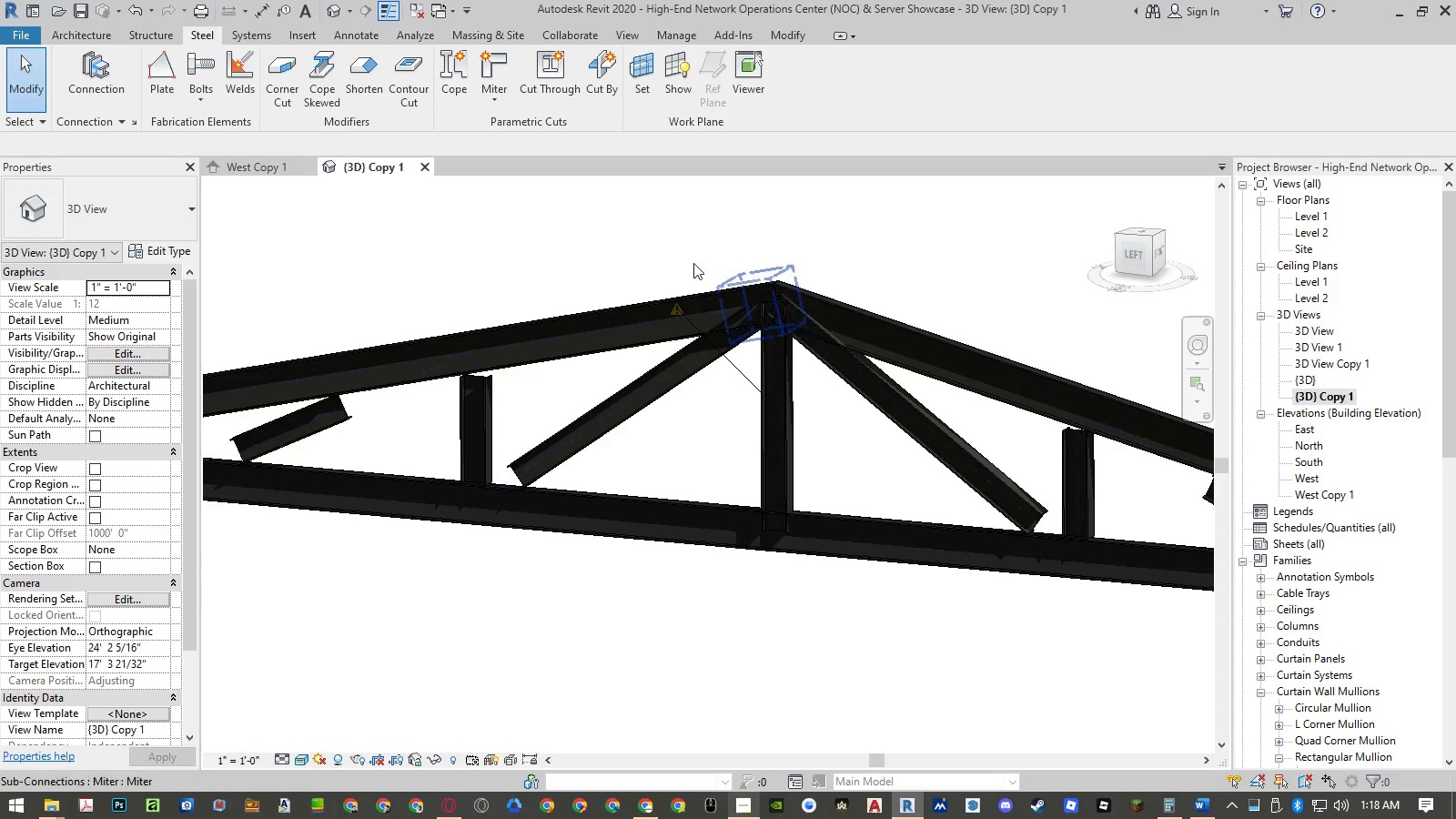 
left_click([480, 66])
 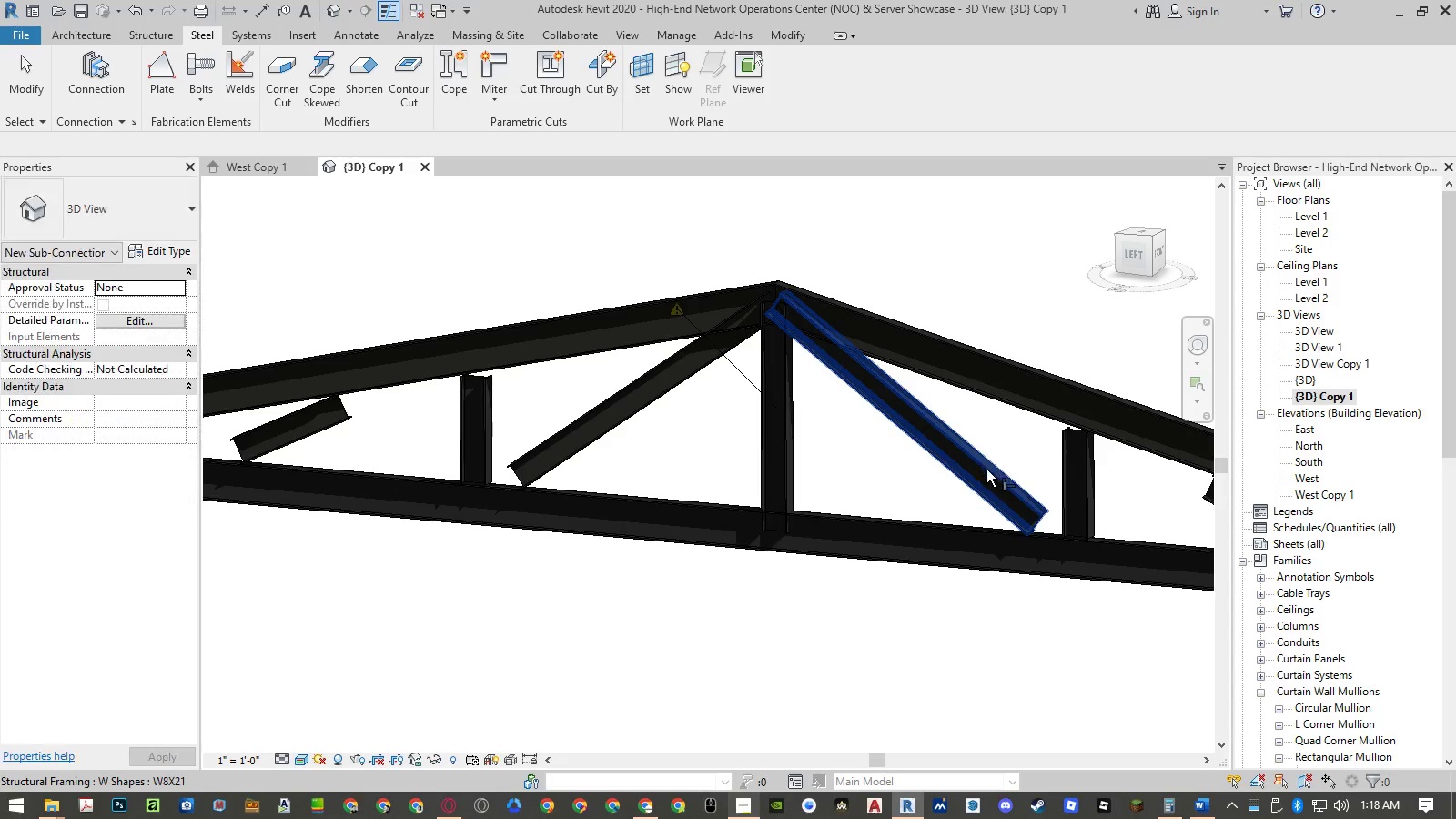 
left_click([992, 468])
 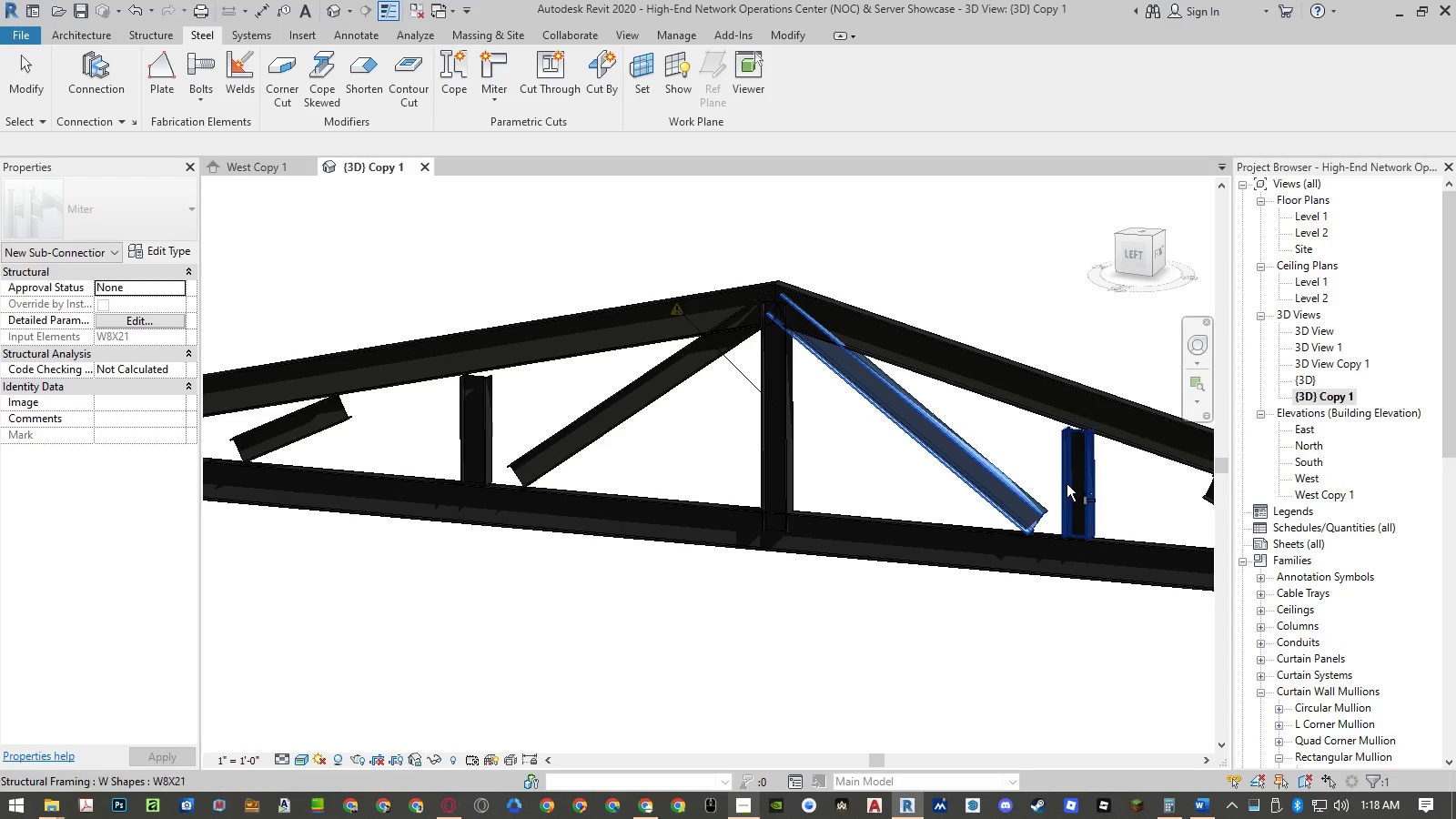 
hold_key(key=ControlLeft, duration=0.41)
left_click([1065, 484])
 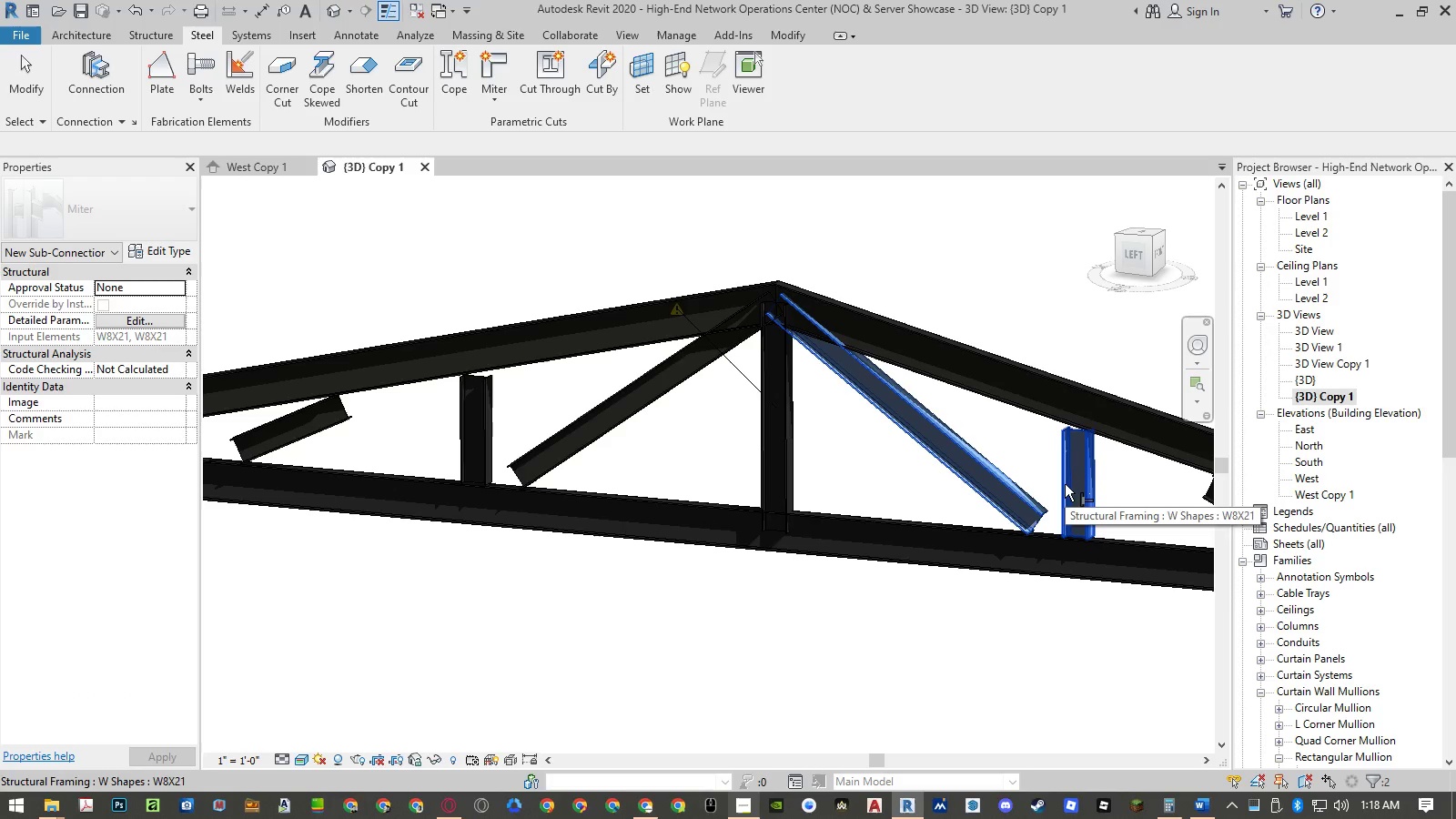 
key(Enter)
 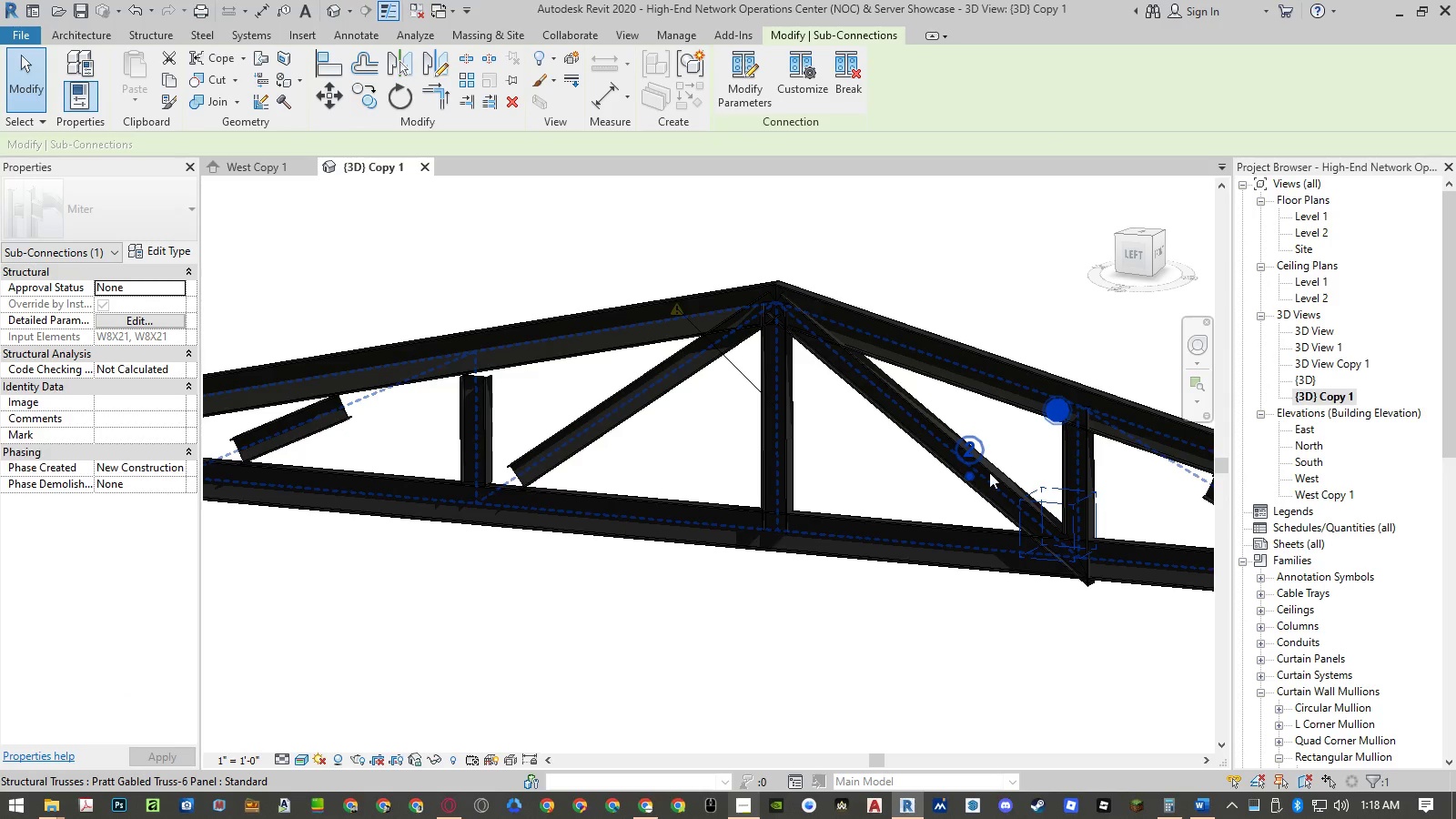 
scroll: coordinate [1006, 468], scroll_direction: down, amount: 3.0
 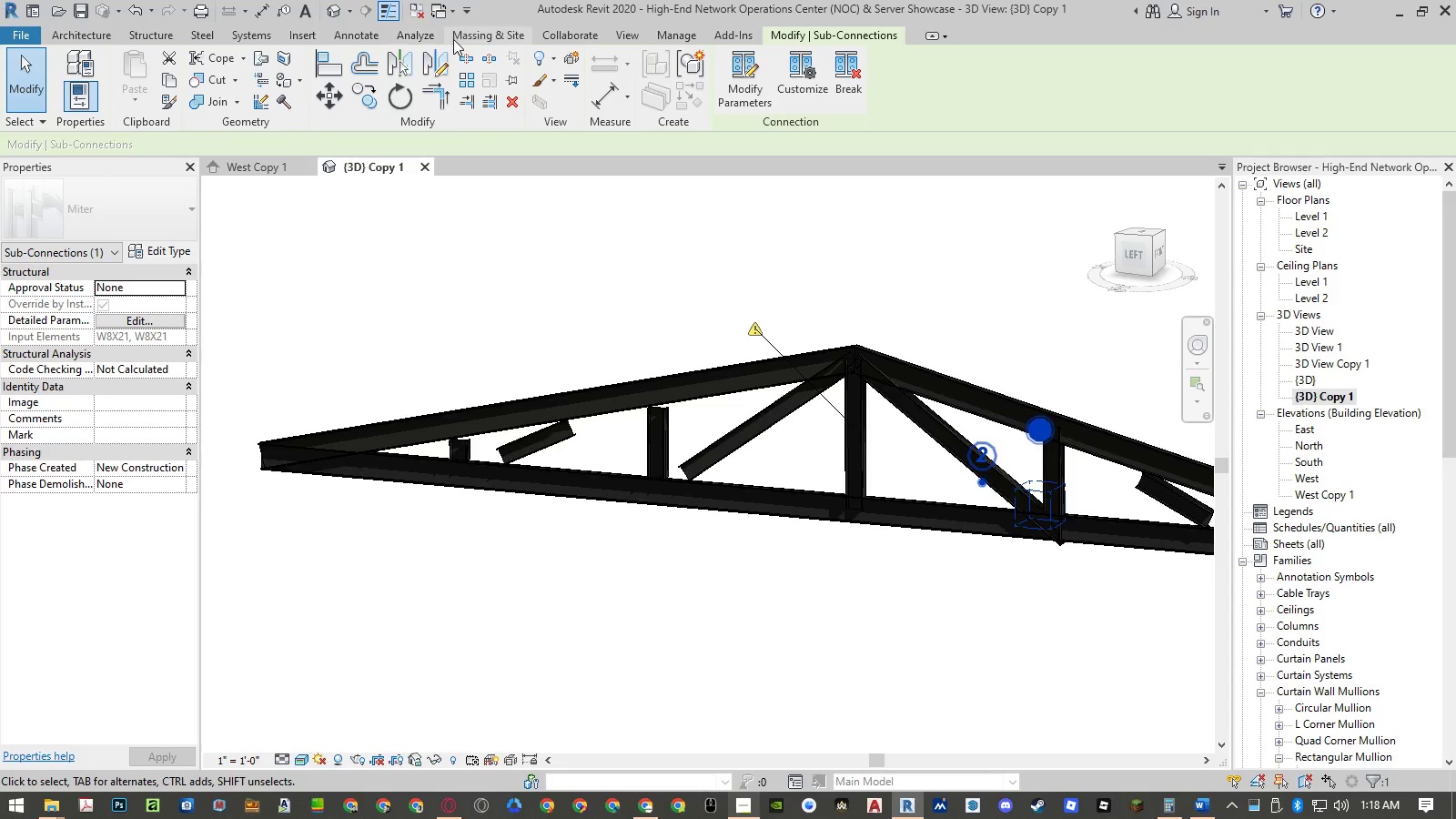 
left_click([217, 35])
 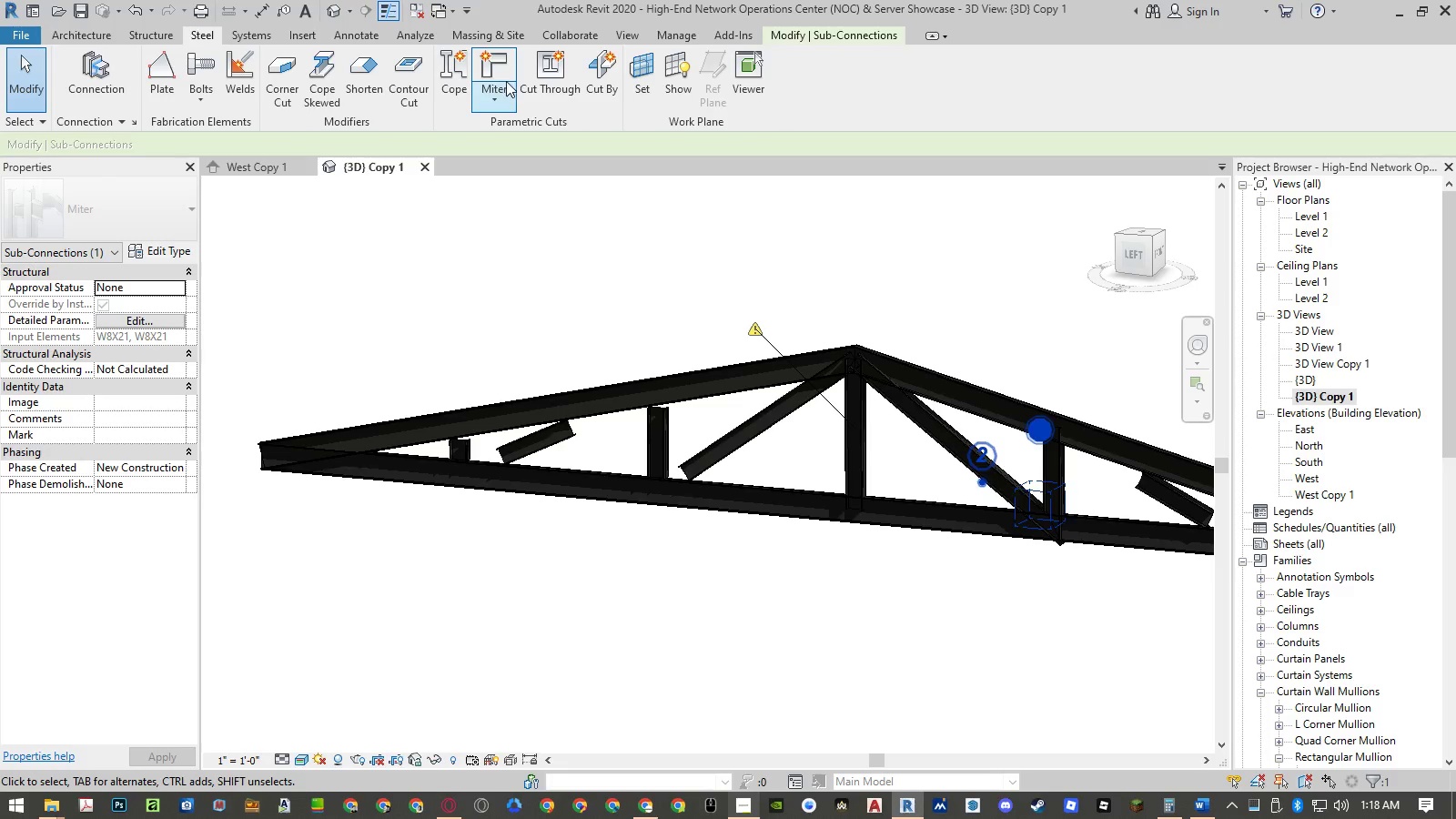 
left_click([498, 63])
 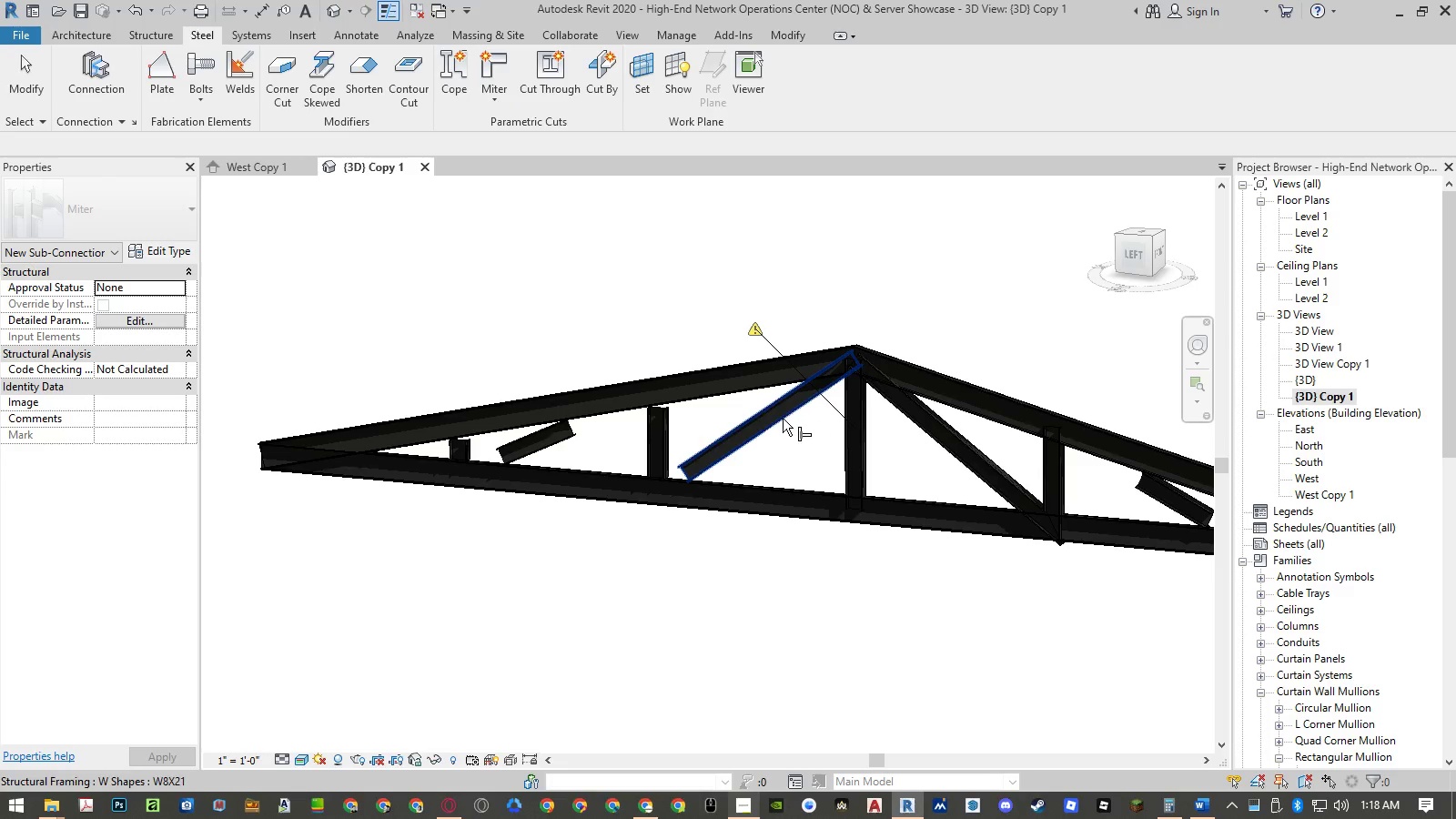 
left_click([753, 422])
 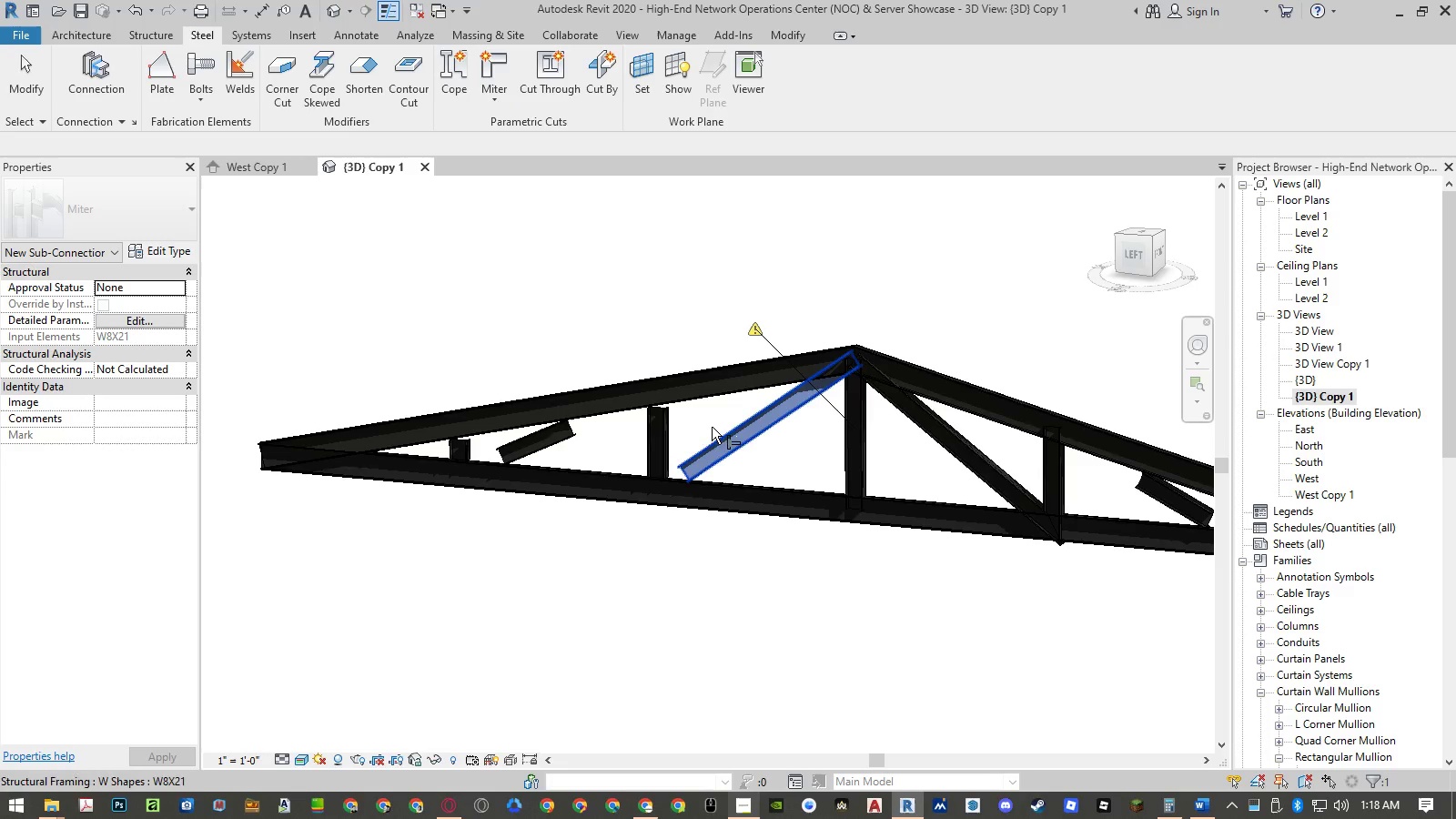 
hold_key(key=ControlLeft, duration=0.53)
double_click([662, 428])
 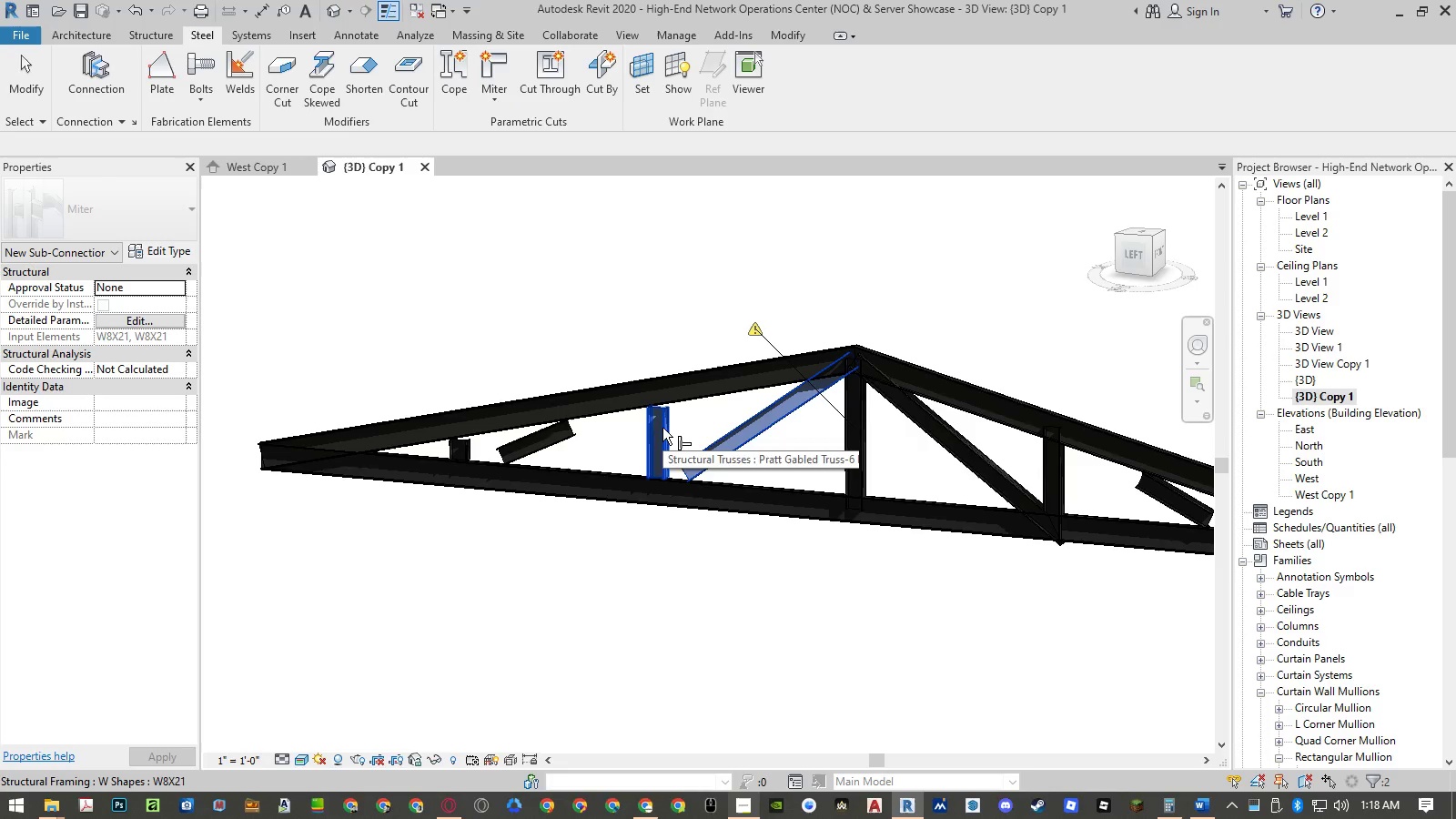 
key(NumpadEnter)
 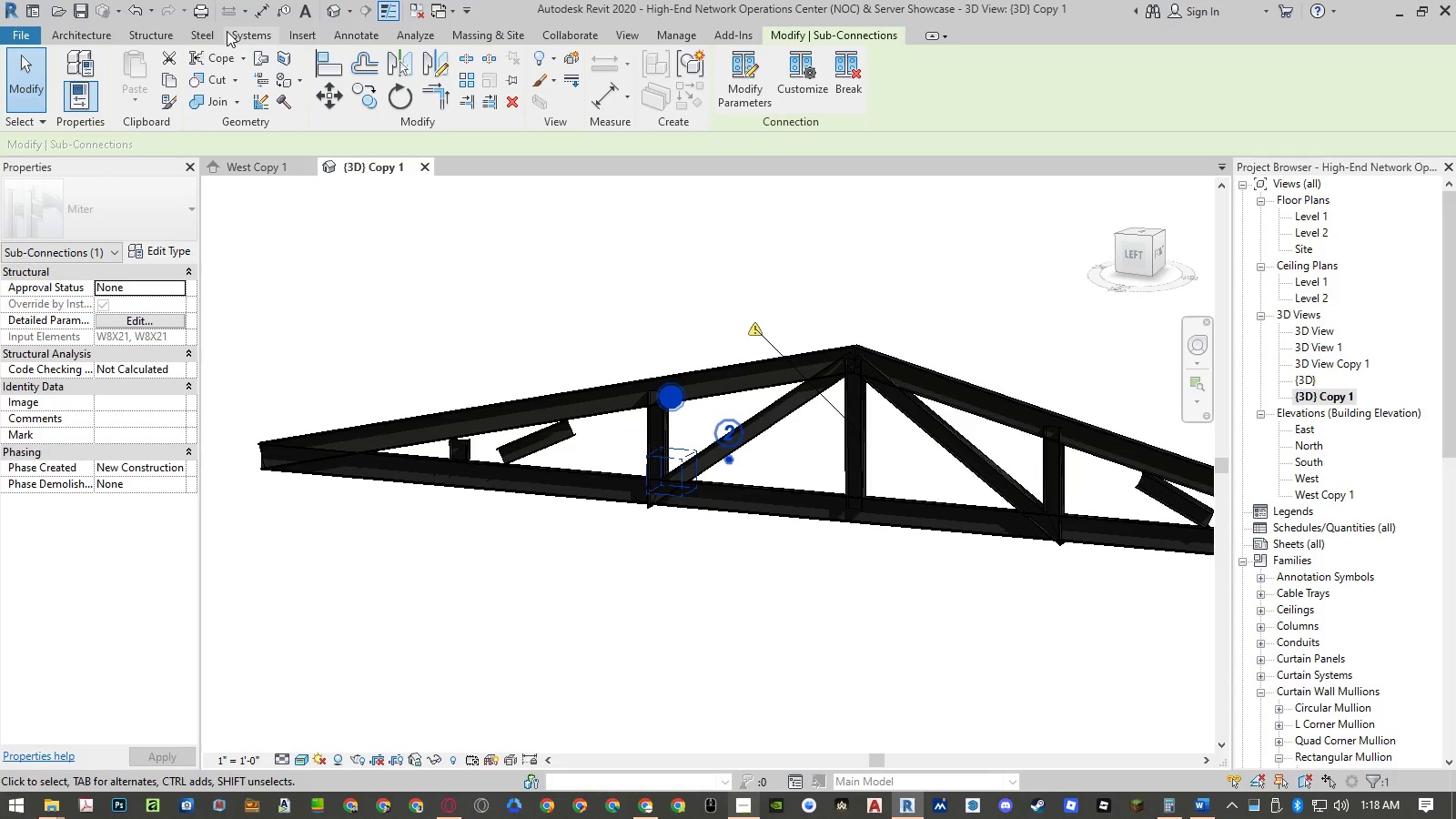 
wait(7.19)
 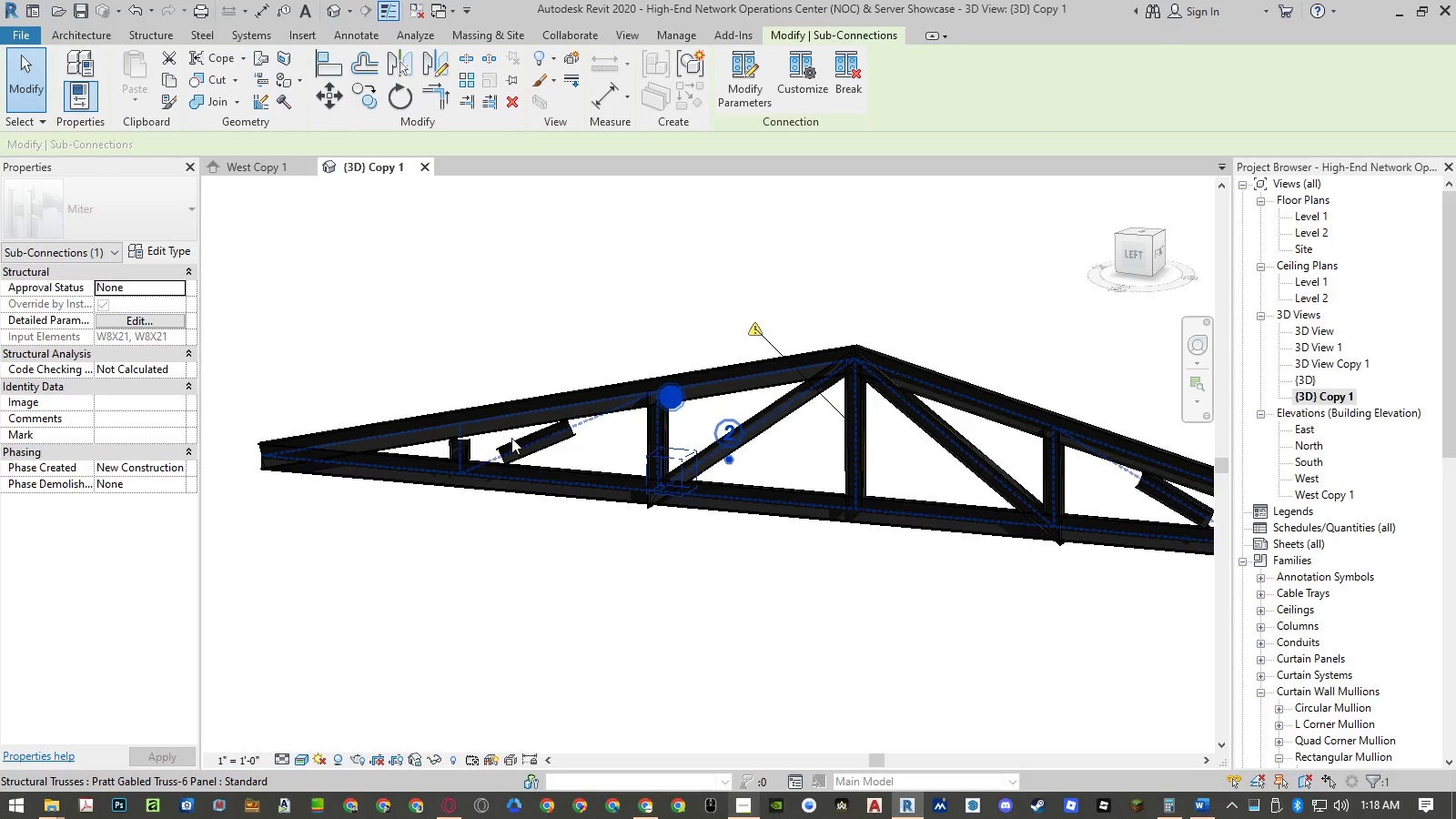 
left_click([622, 35])
 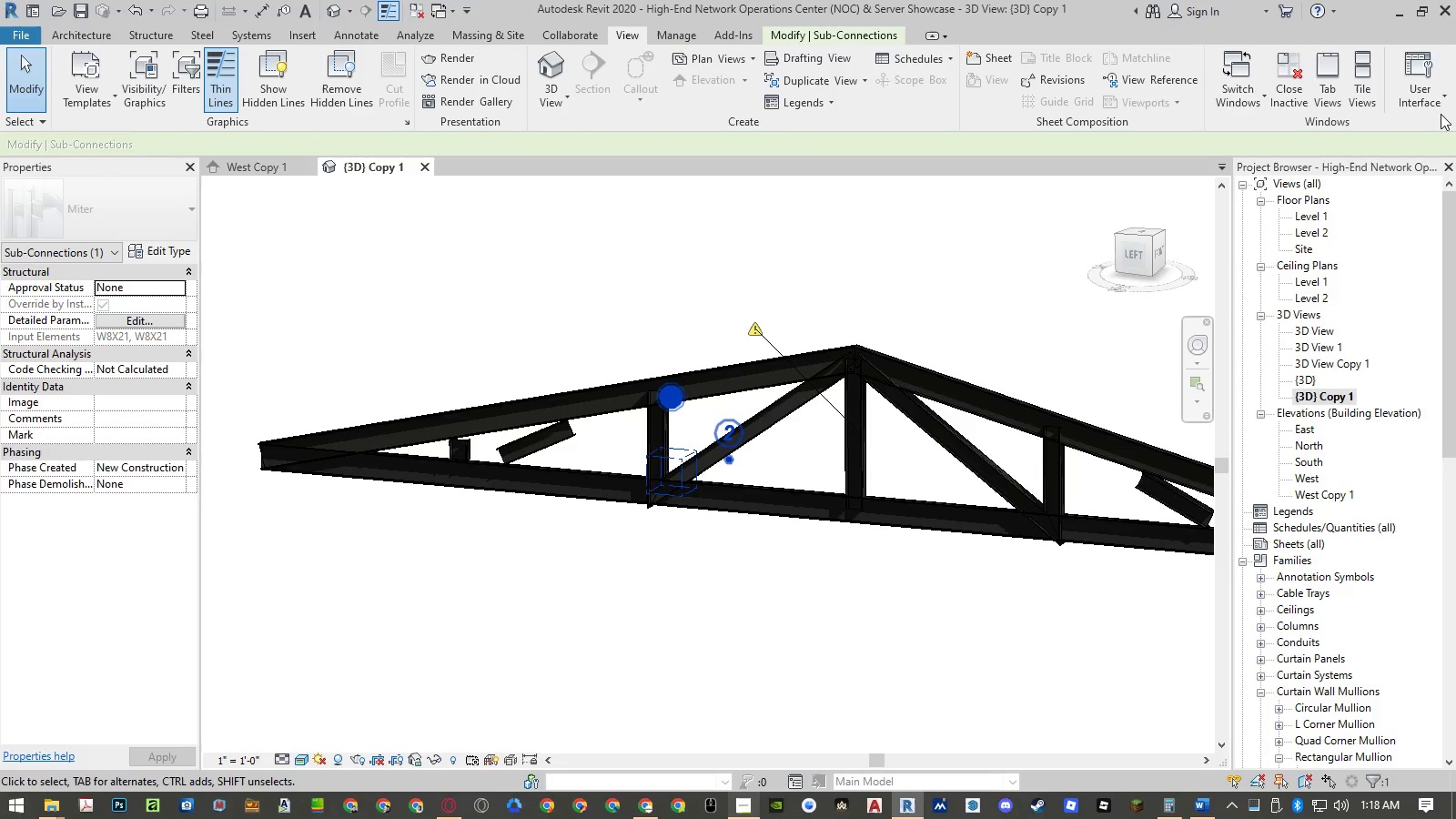 
left_click([1436, 106])
 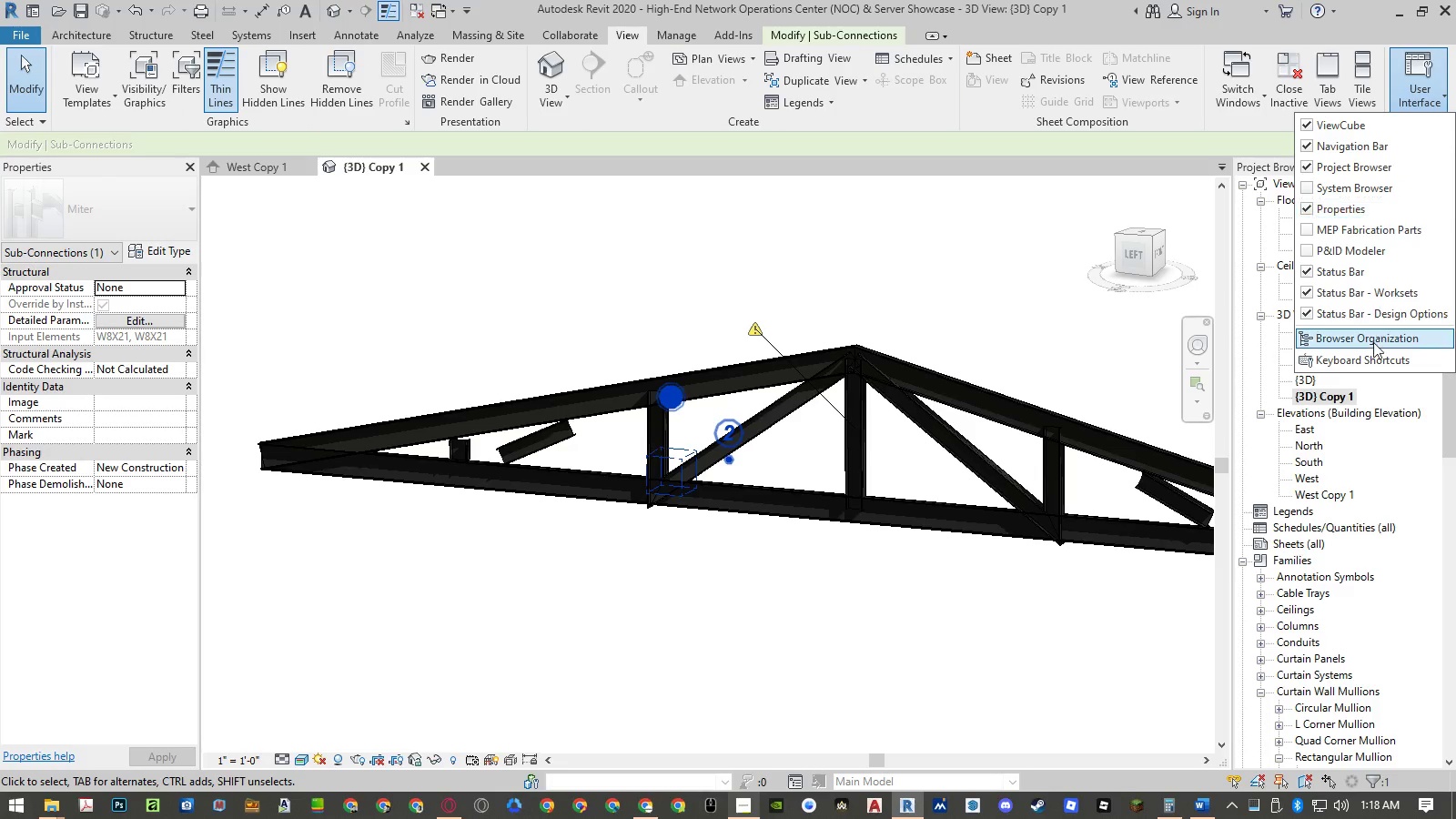 
left_click([1372, 365])
 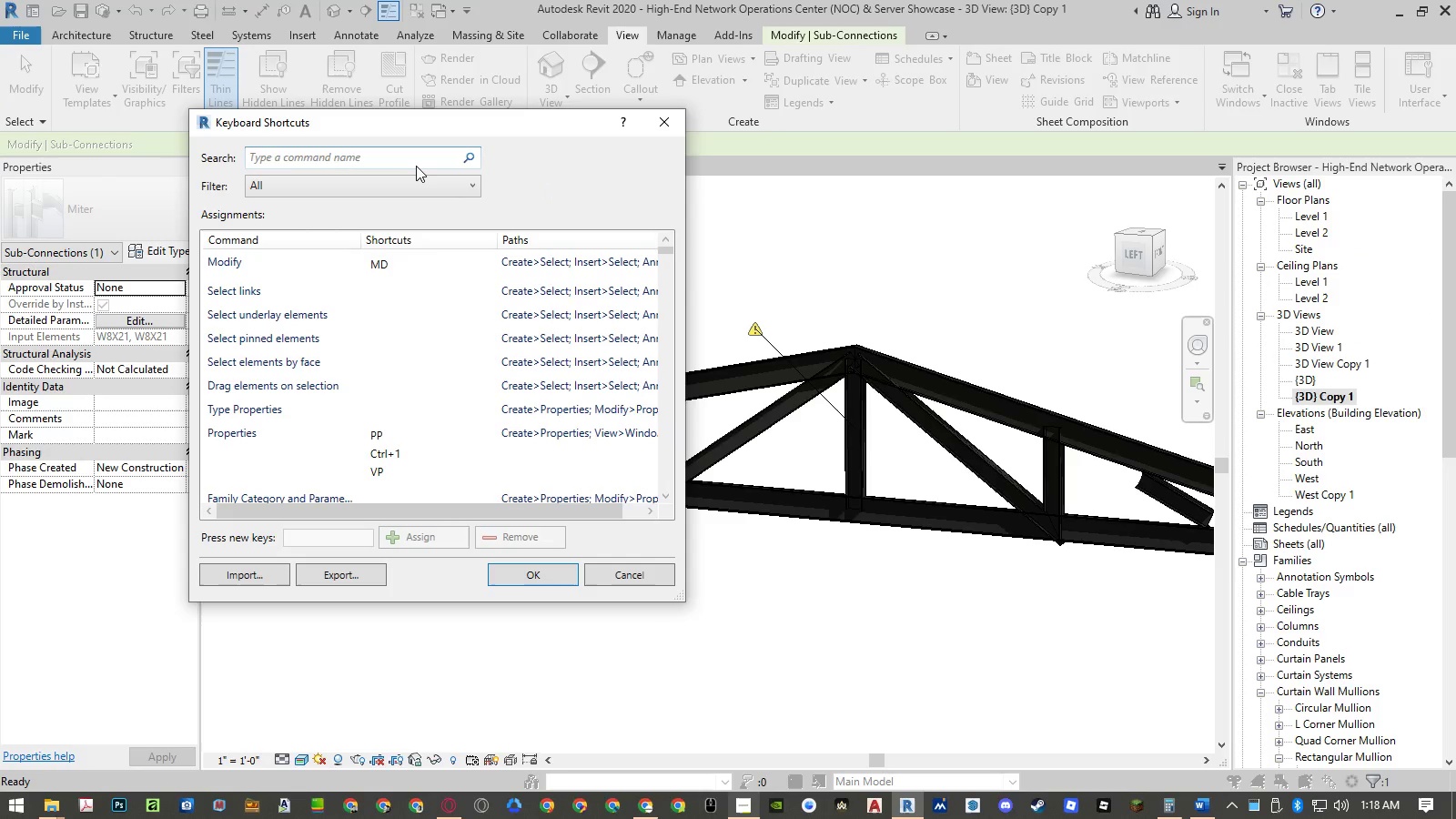 
type(mitter)
key(Backspace)
key(Backspace)
key(Backspace)
type(e)
 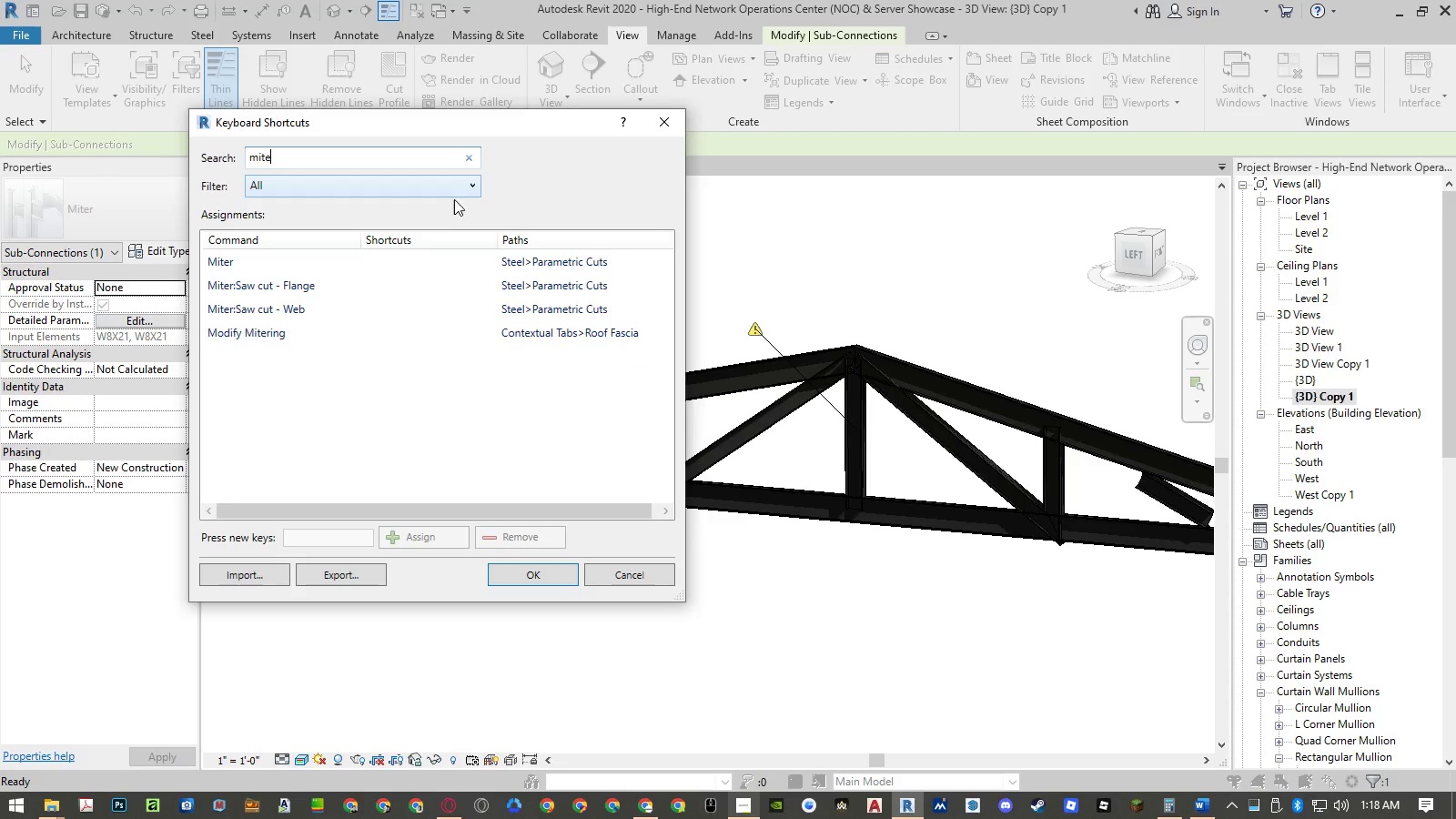 
left_click([433, 258])
 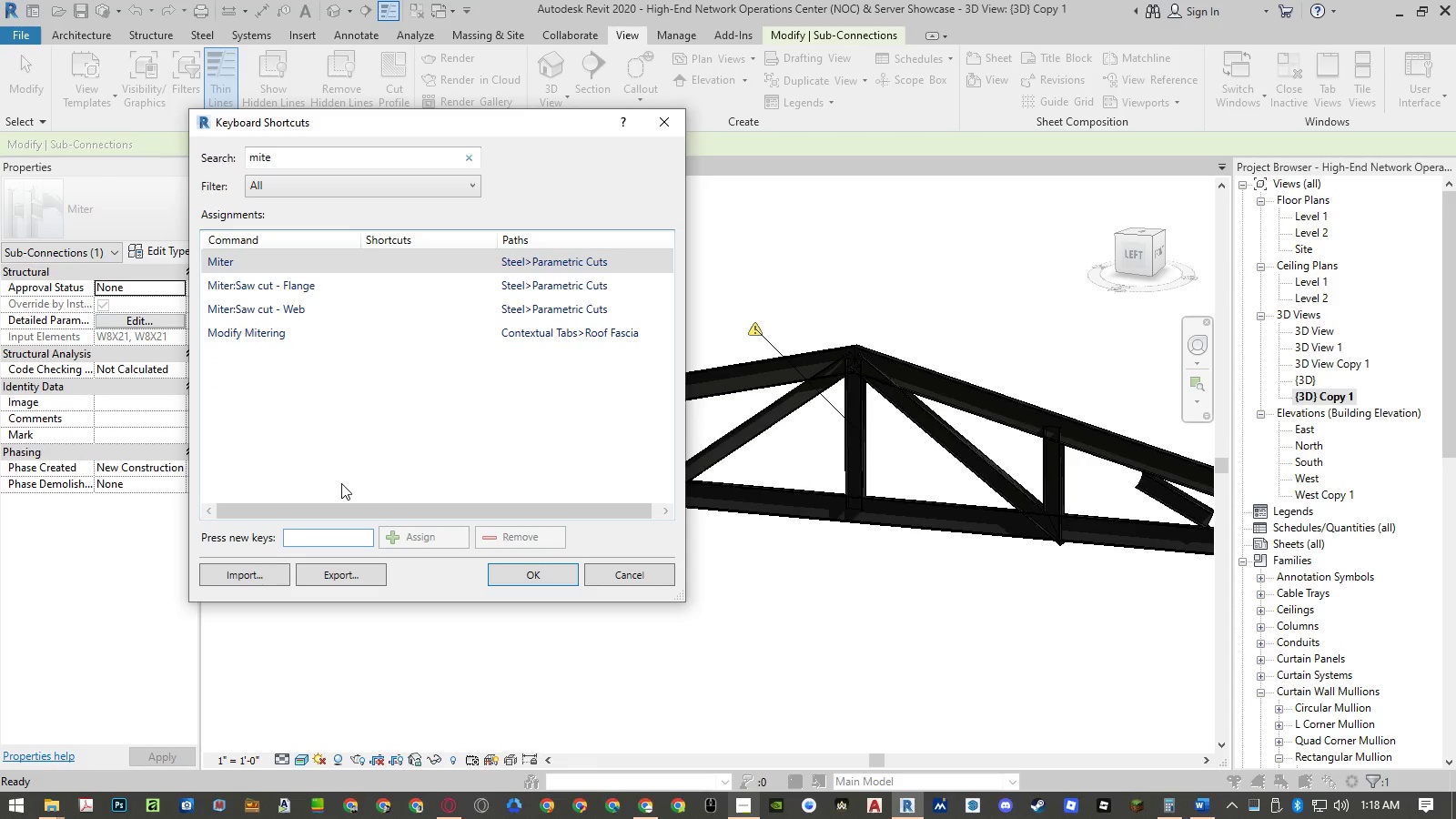 
type(mit)
 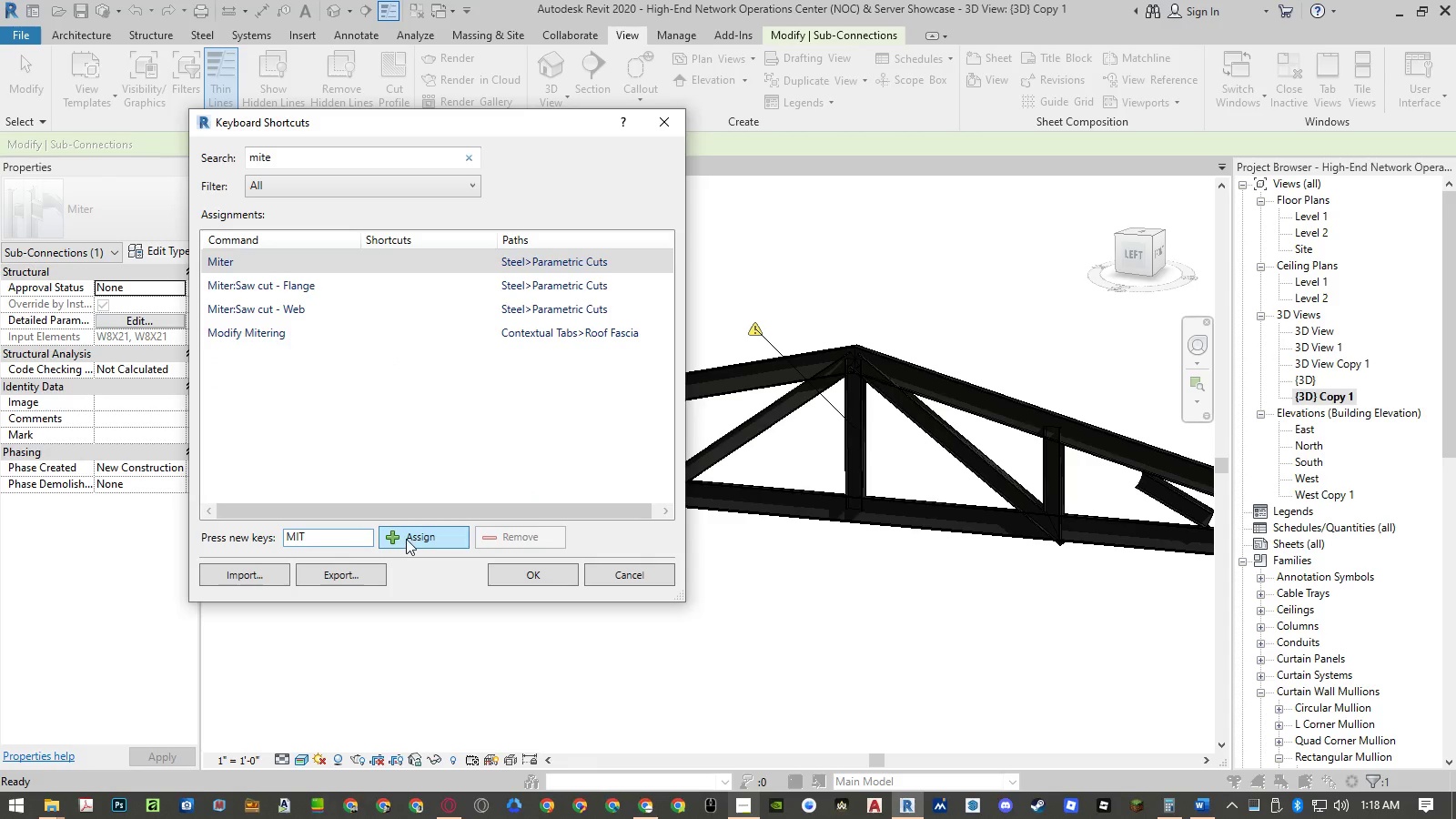 
left_click([407, 539])
 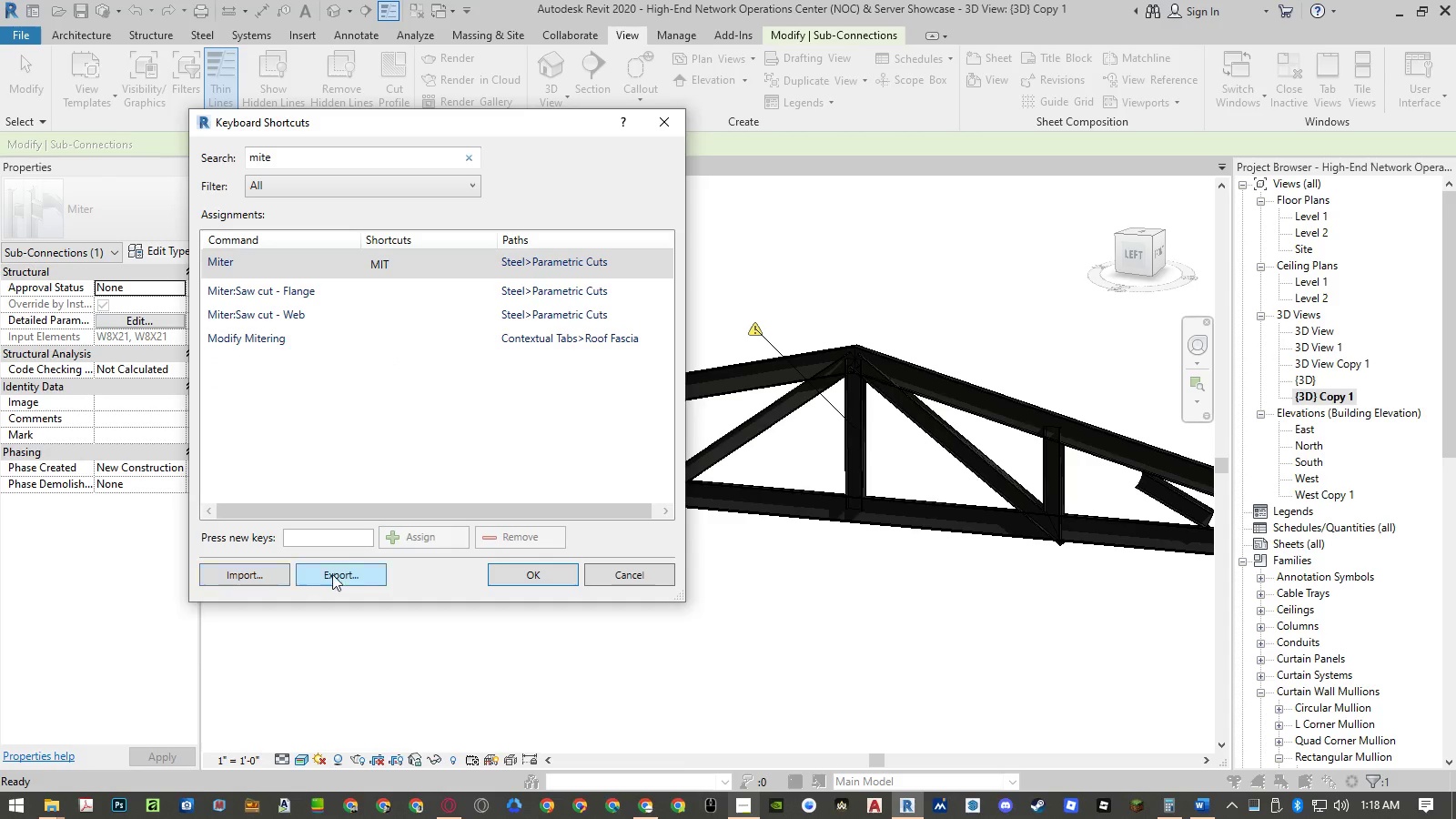 
left_click([531, 572])
 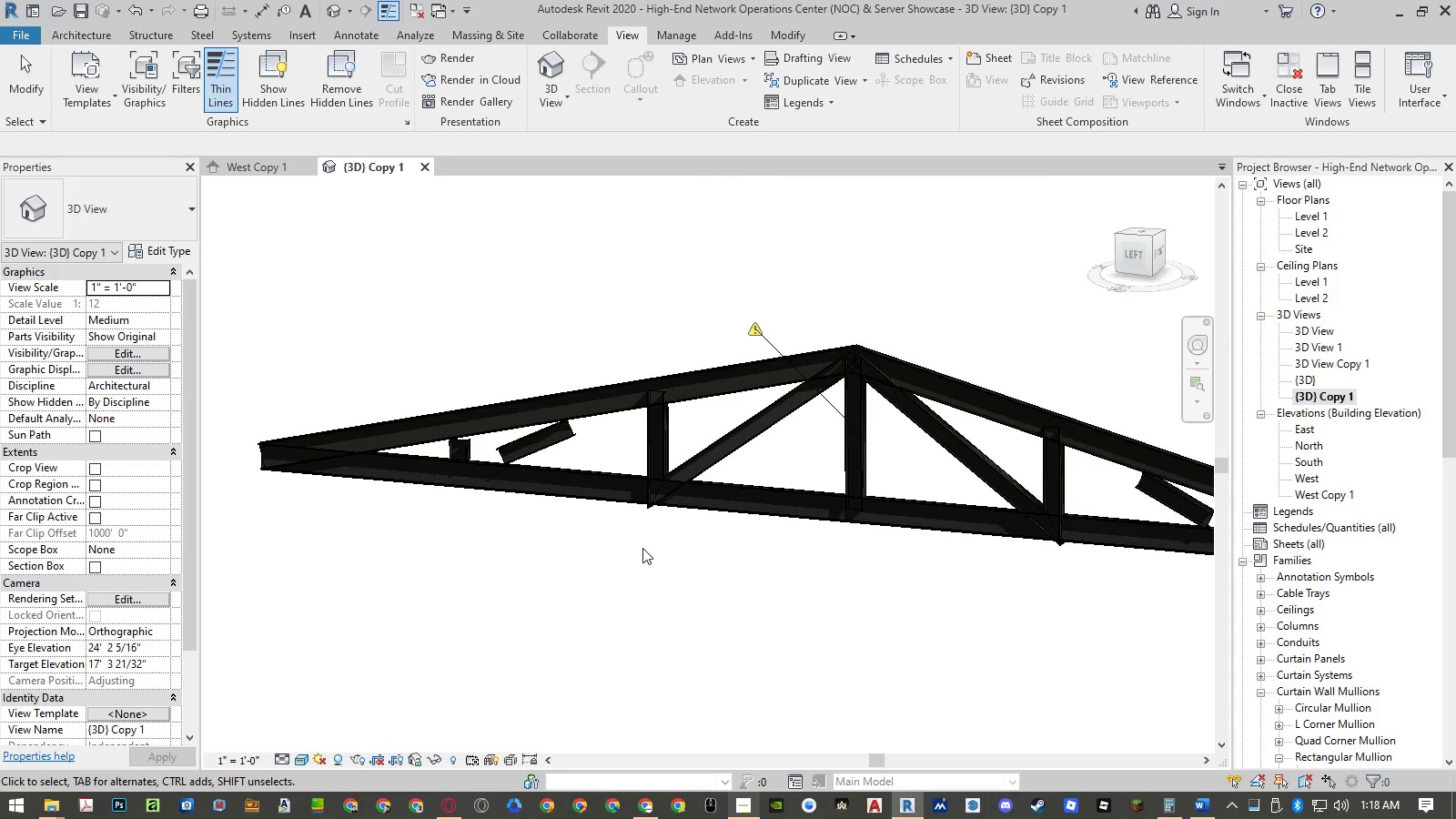 
type(mit)
 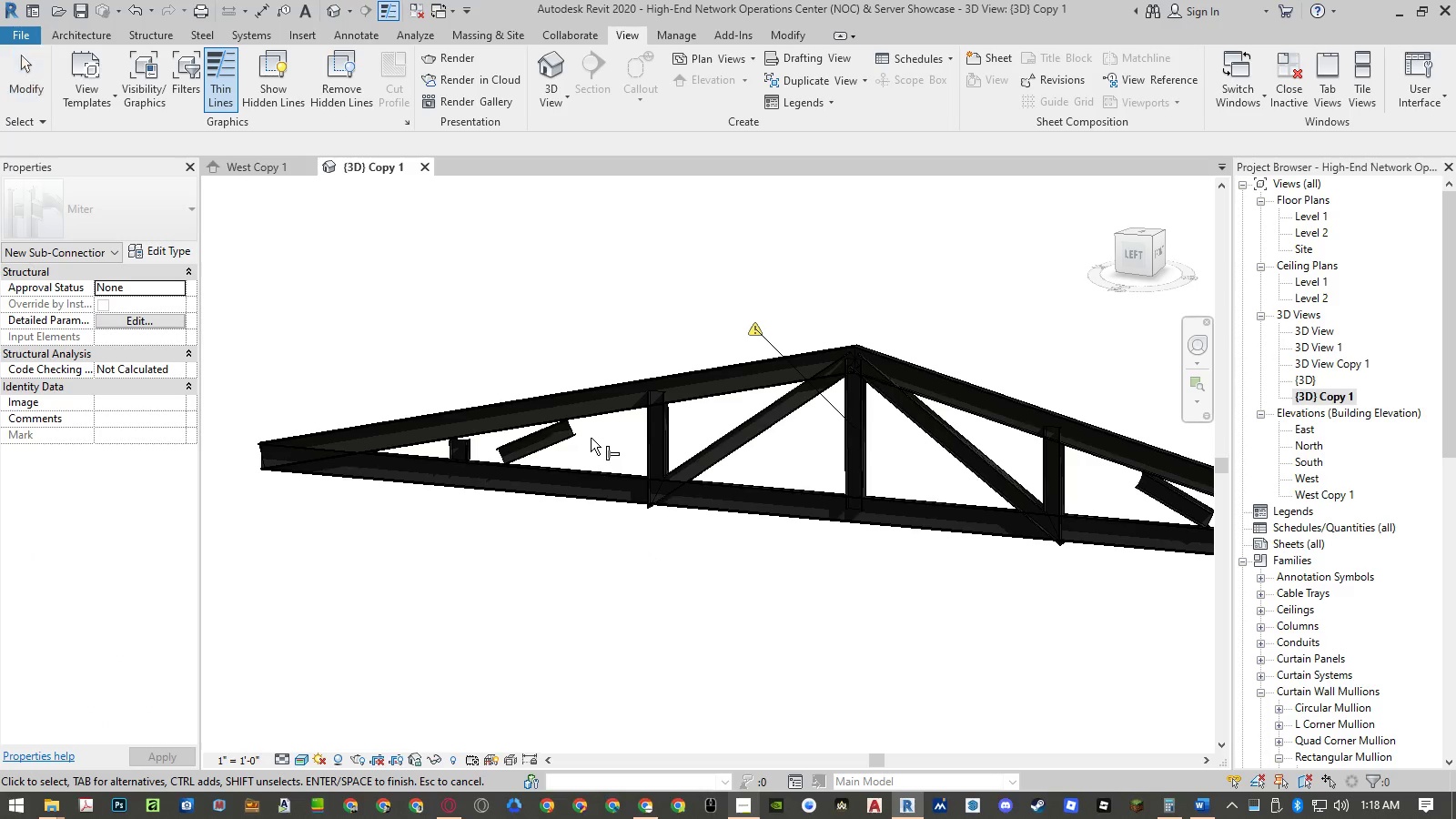 
scroll: coordinate [584, 433], scroll_direction: up, amount: 2.0
 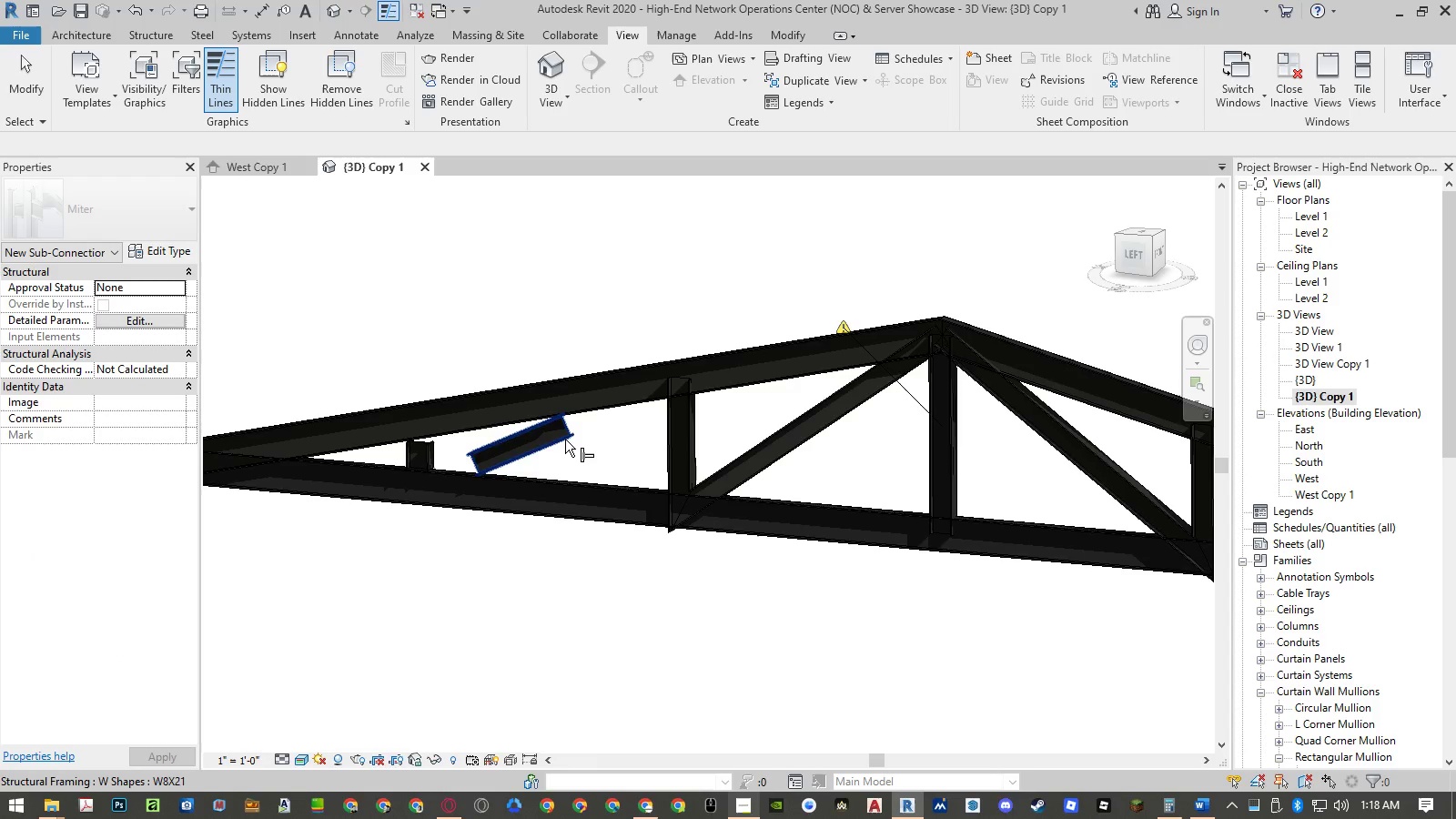 
left_click([565, 440])
 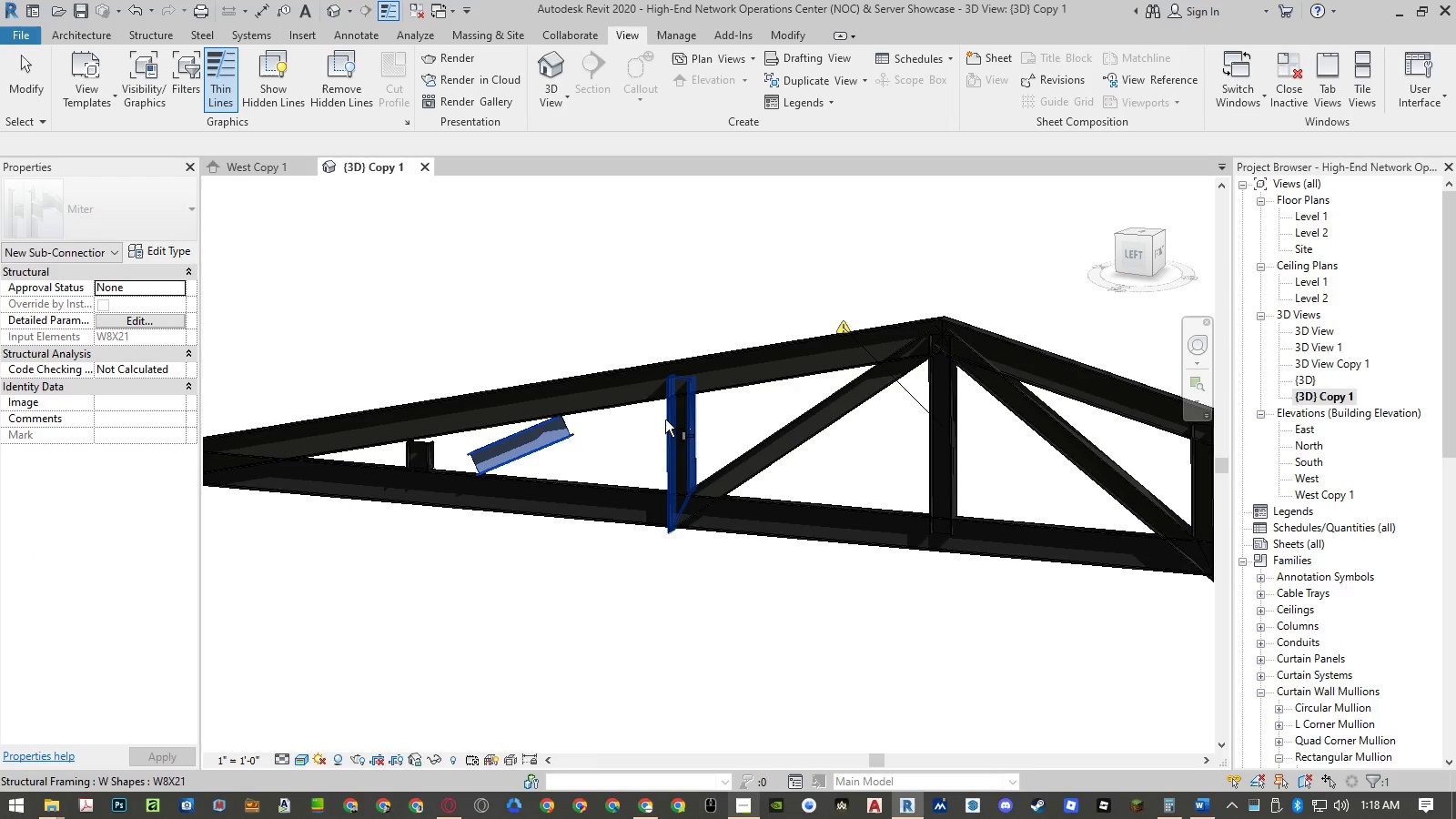 
left_click([665, 420])
 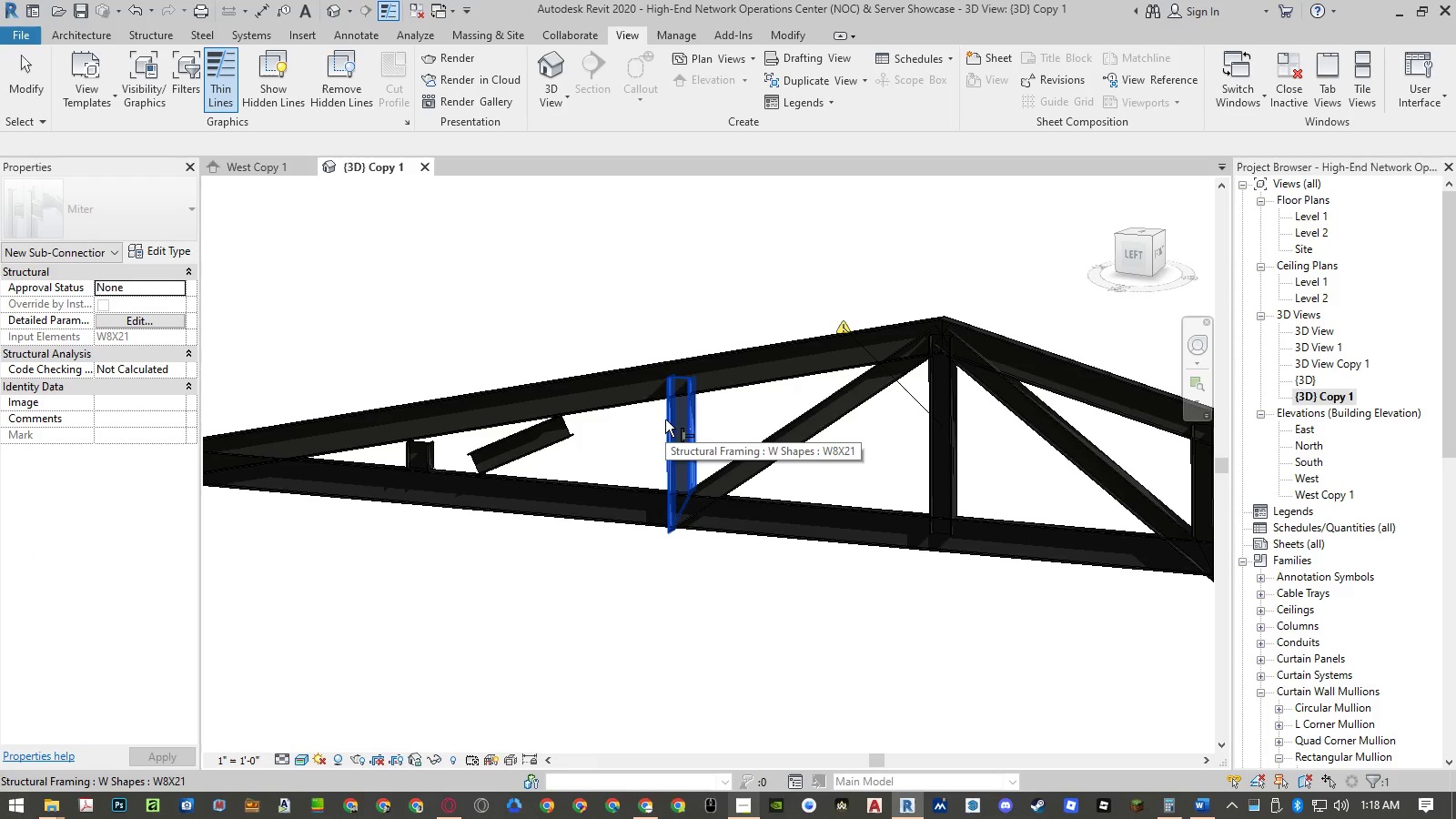 
hold_key(key=ControlLeft, duration=0.92)
left_click([573, 441])
 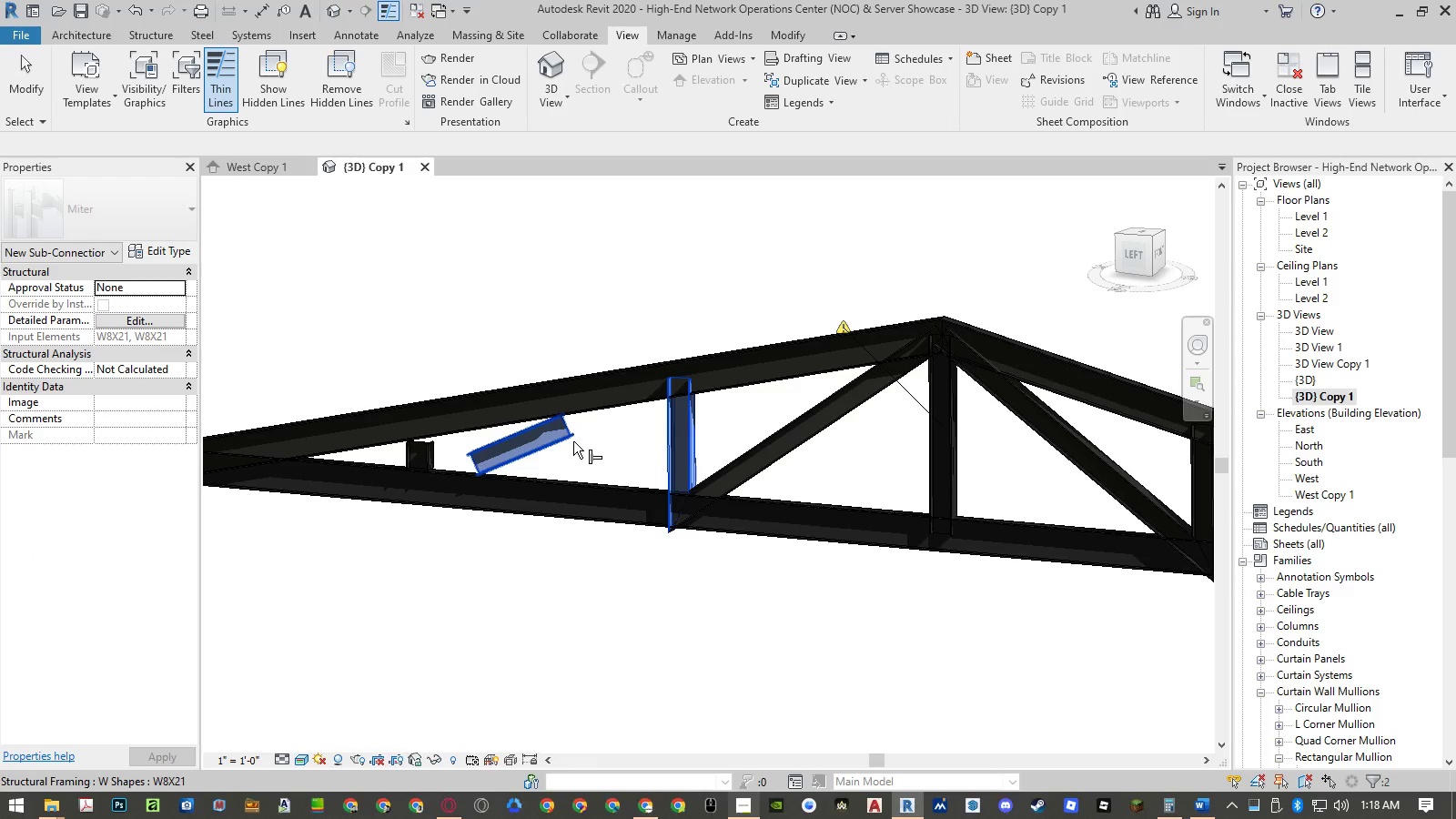 
key(NumpadEnter)
 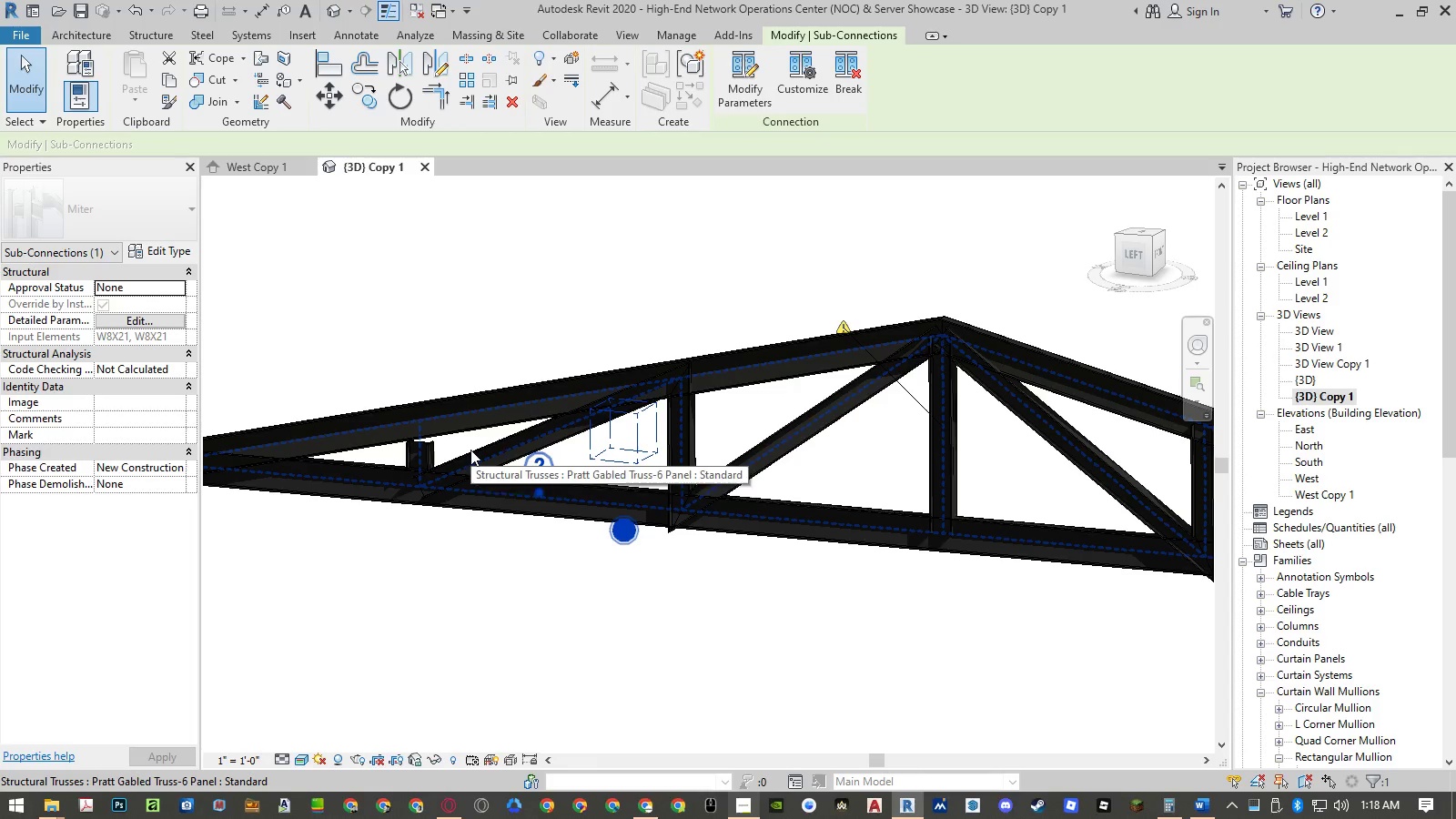 
type(mi)
 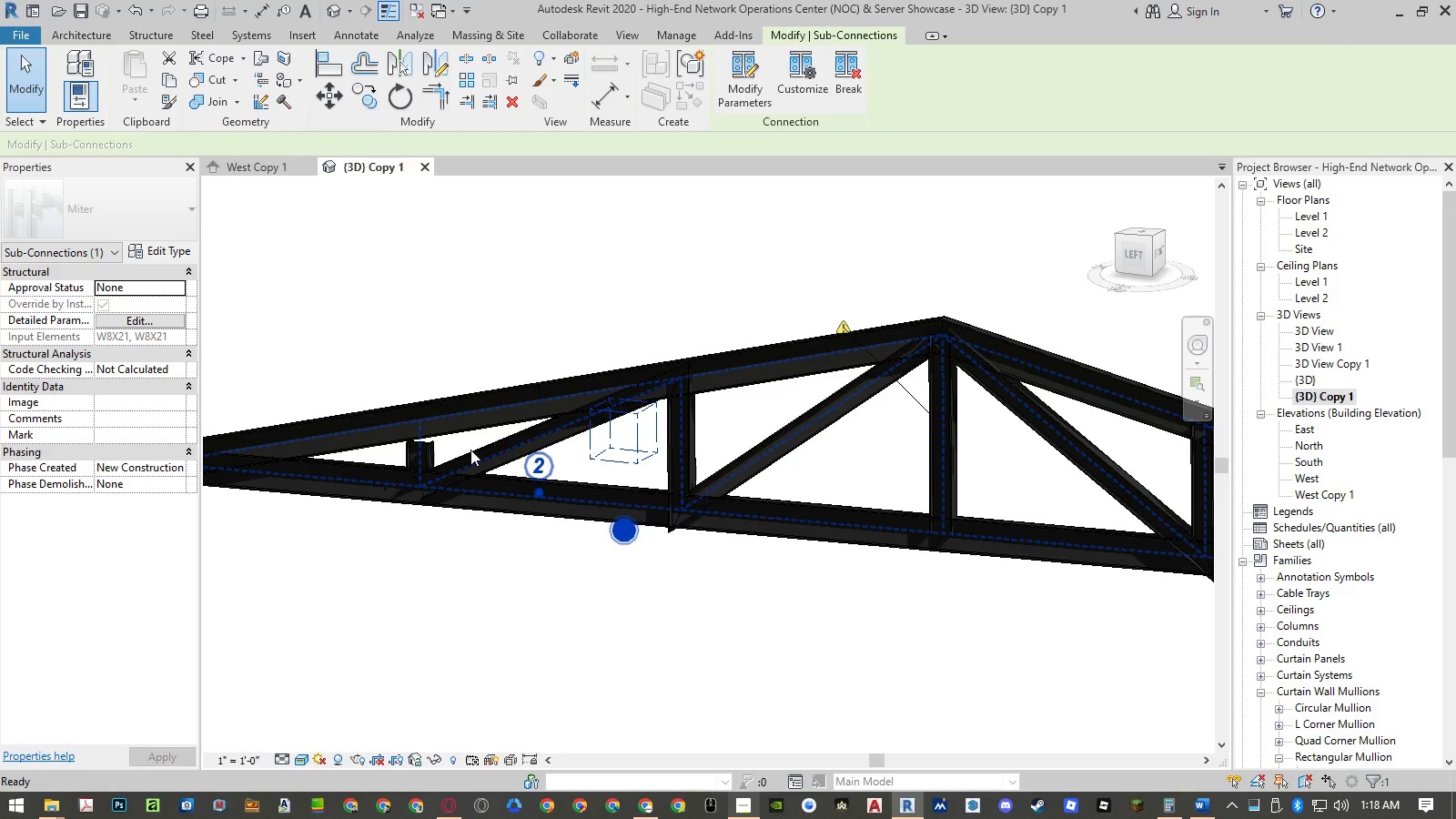 
hold_key(key=T, duration=7.59)
 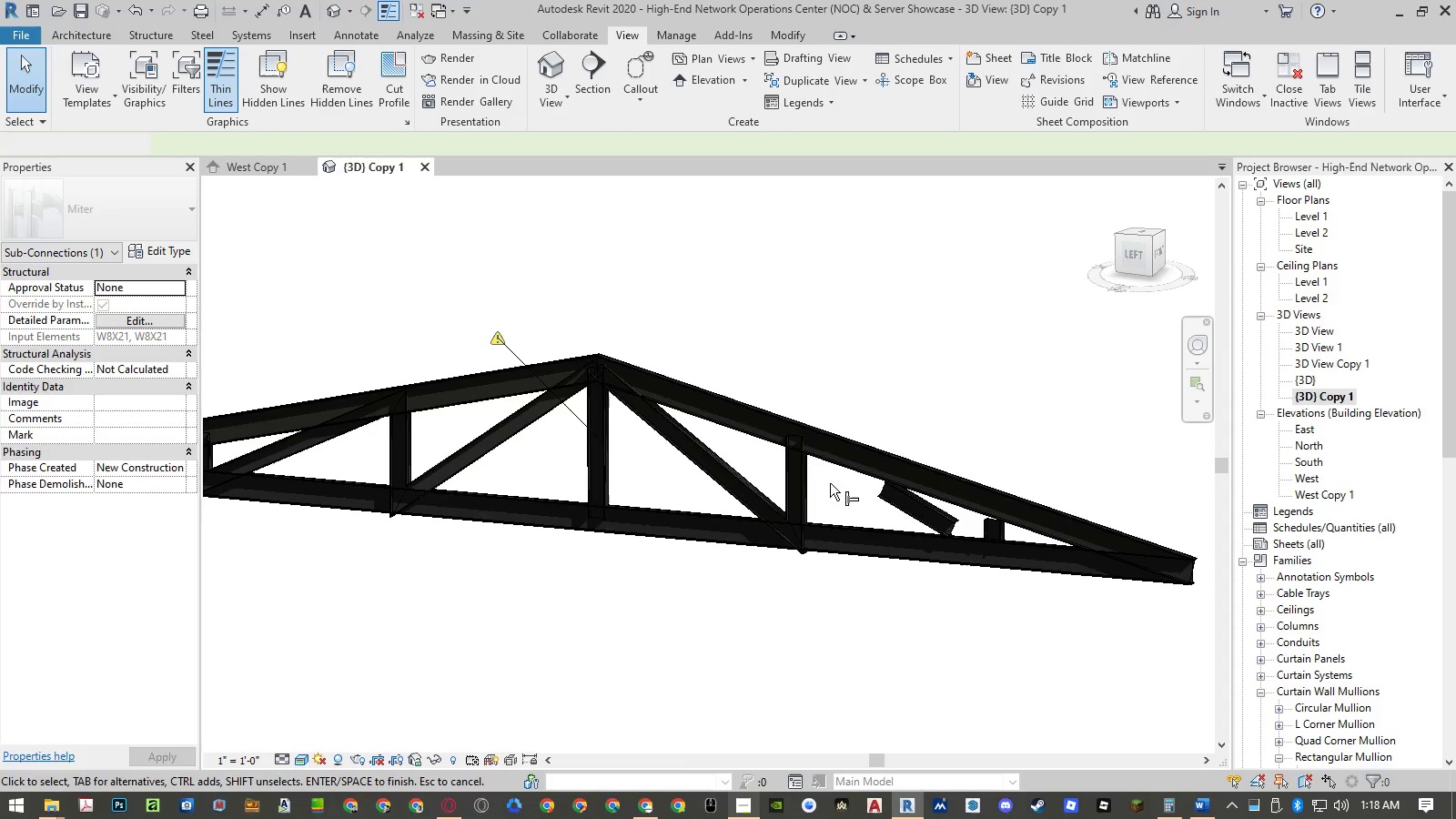 
left_click([470, 451])
 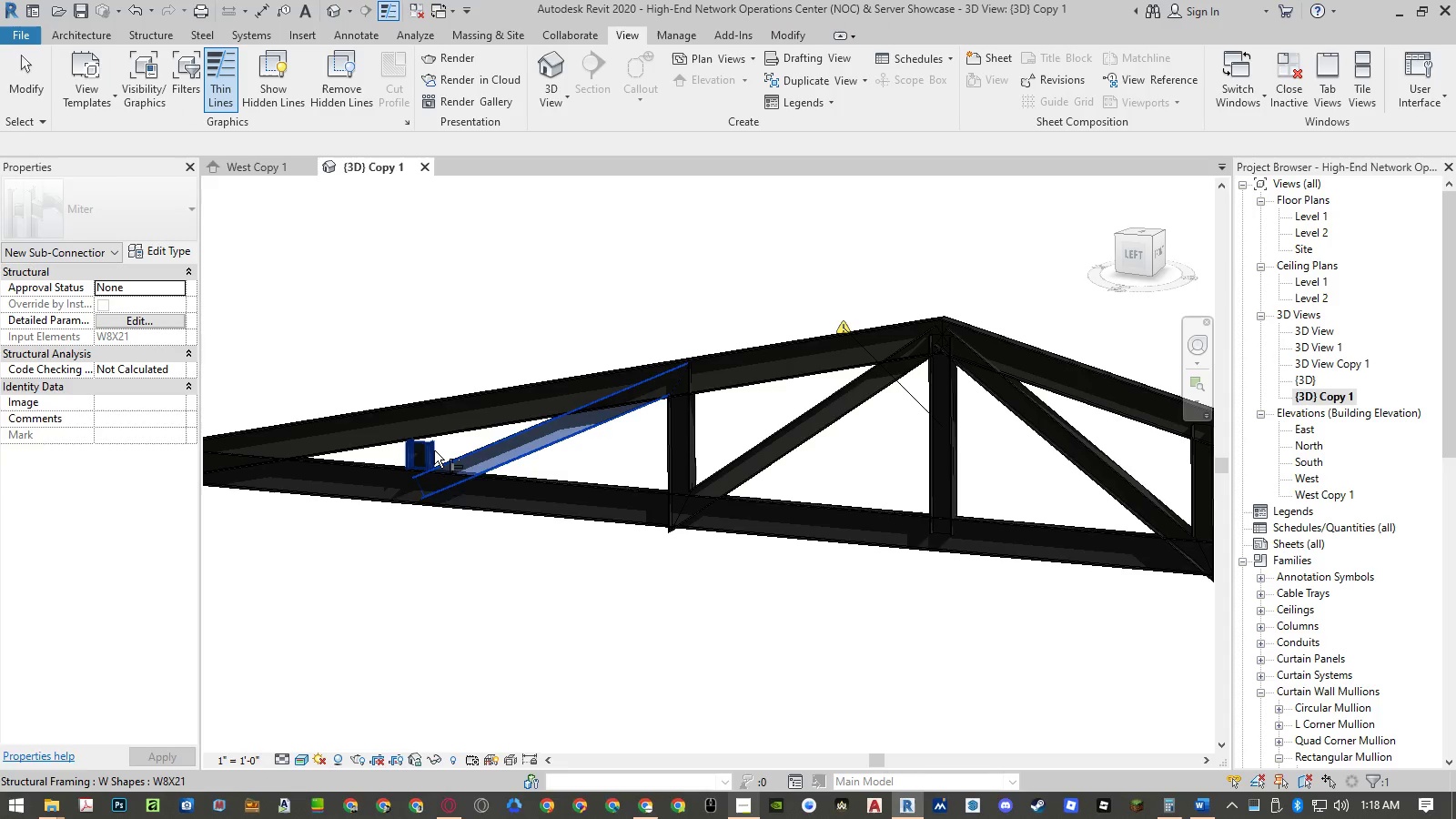 
left_click([434, 450])
 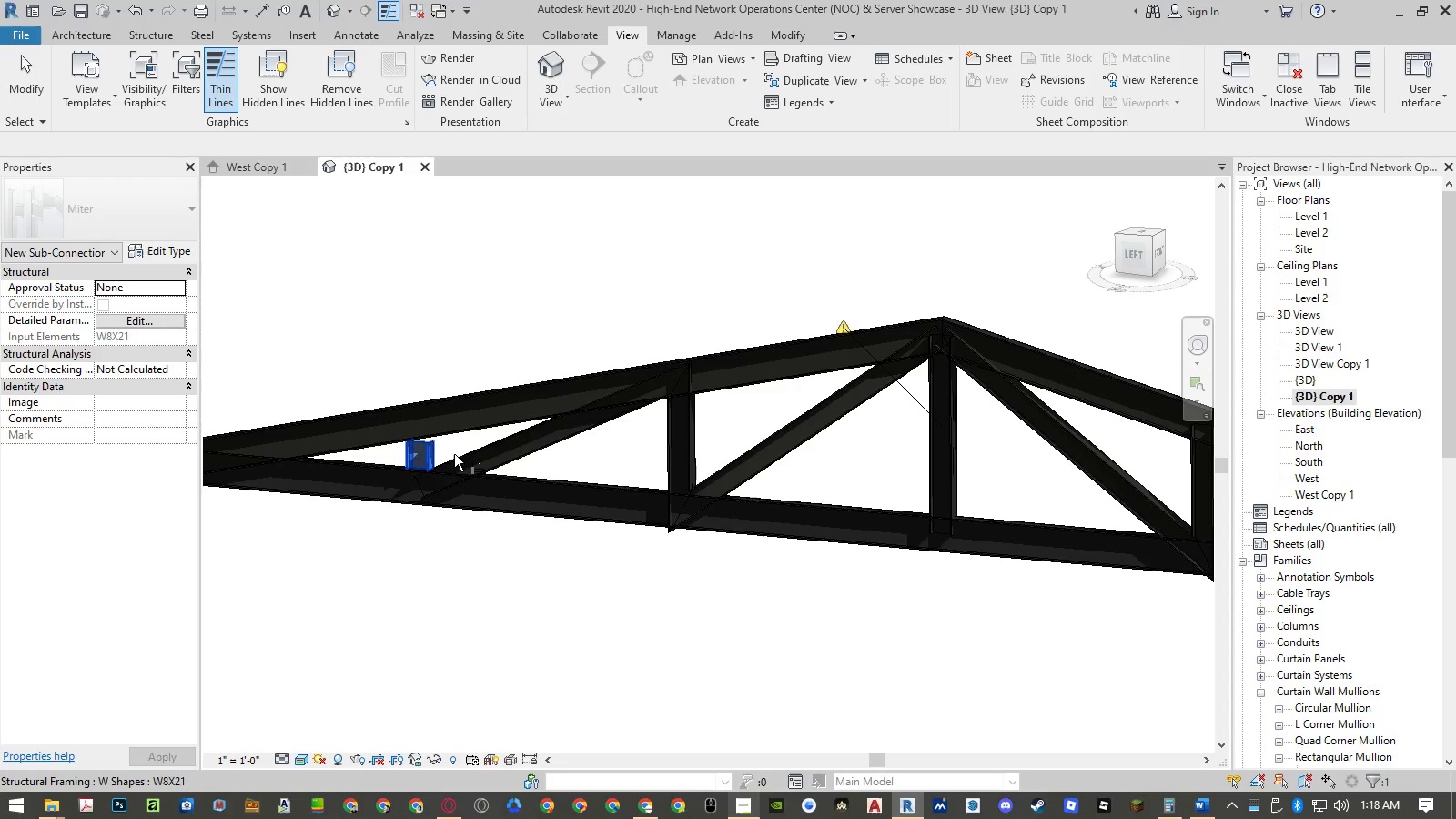 
left_click([468, 455])
 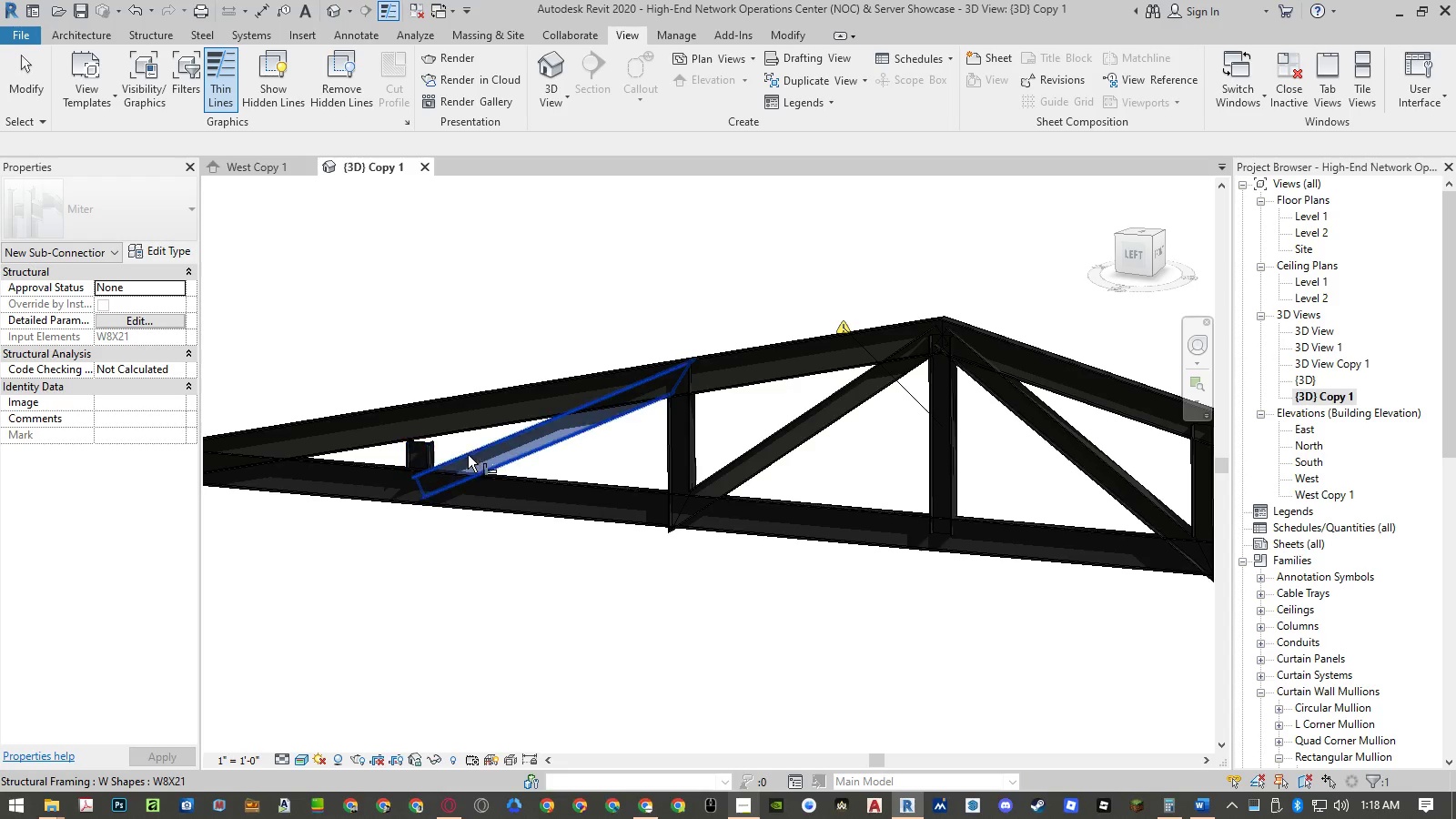 
hold_key(key=ControlLeft, duration=0.48)
double_click([430, 457])
 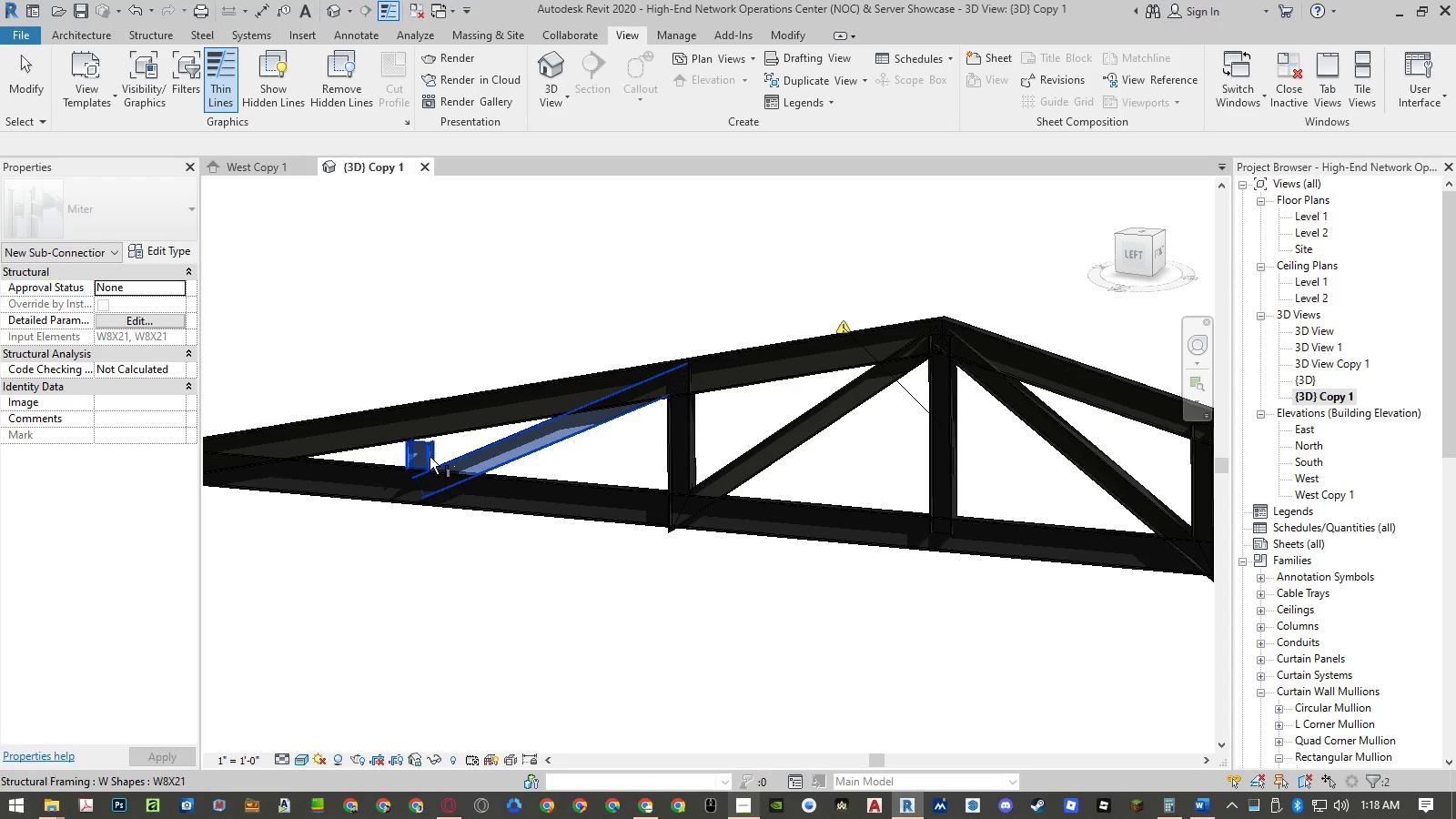 
key(NumpadEnter)
 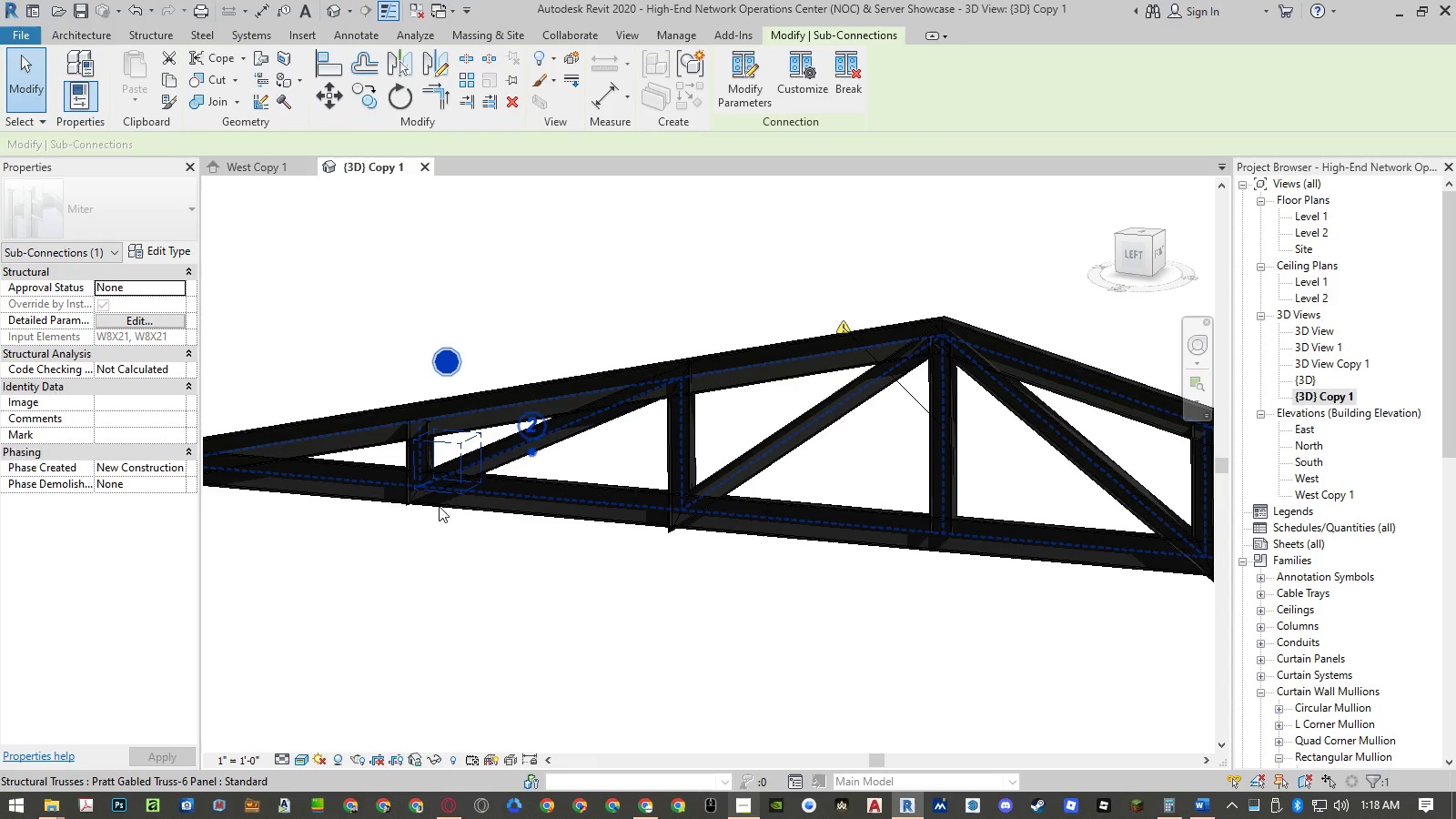 
scroll: coordinate [320, 495], scroll_direction: down, amount: 4.0
 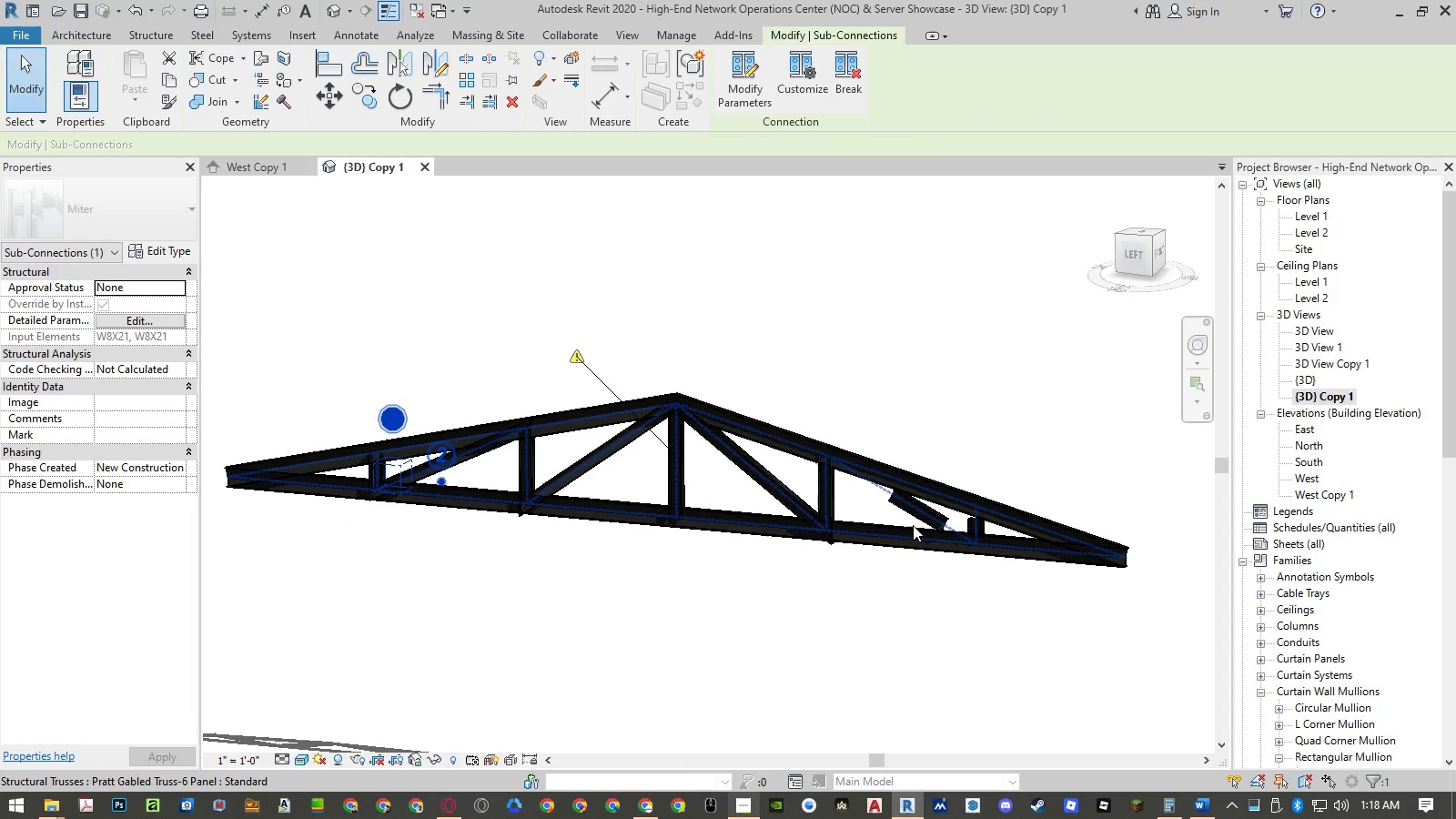 
scroll: coordinate [919, 514], scroll_direction: up, amount: 2.0
 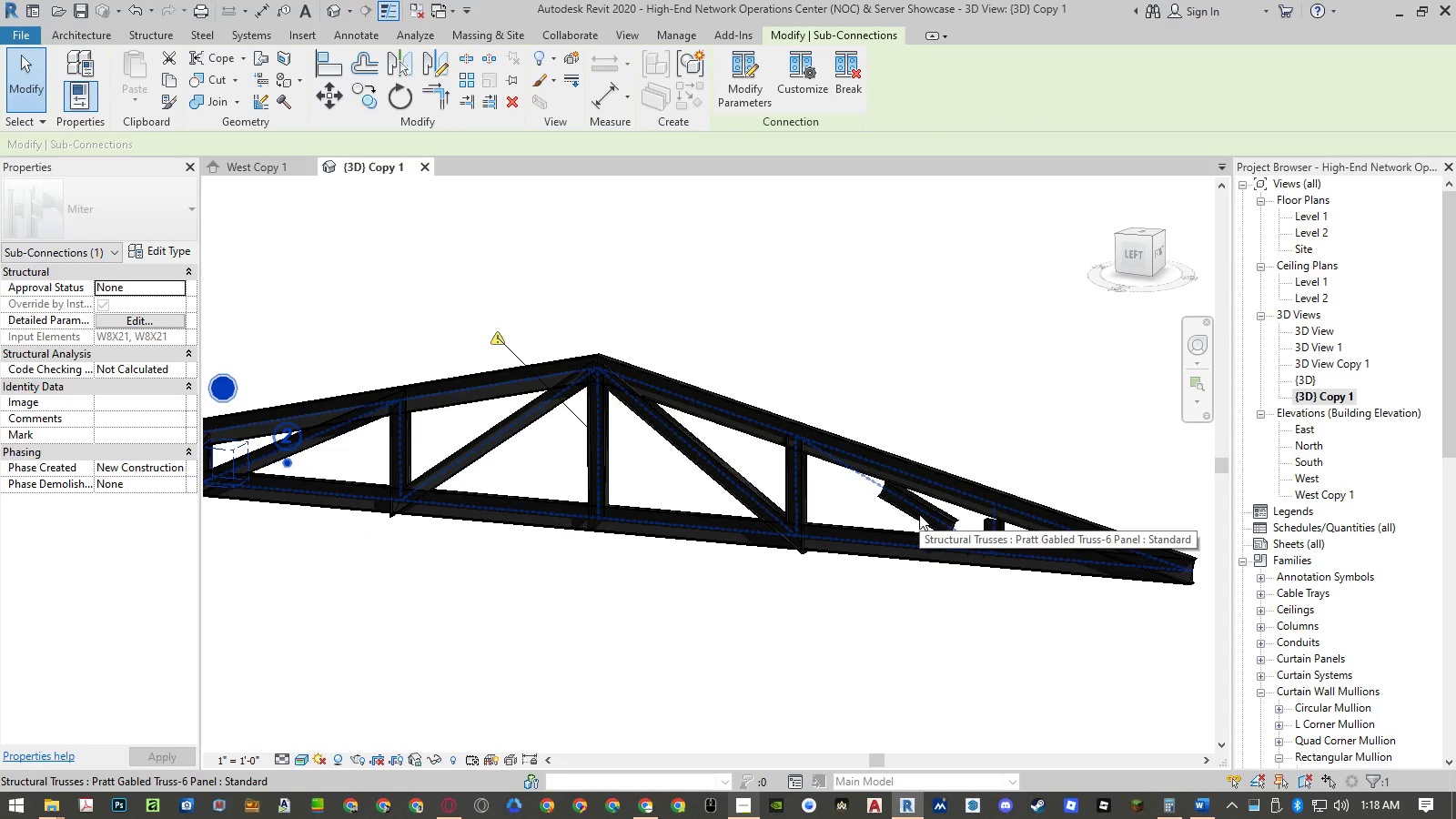 
type(mi)
 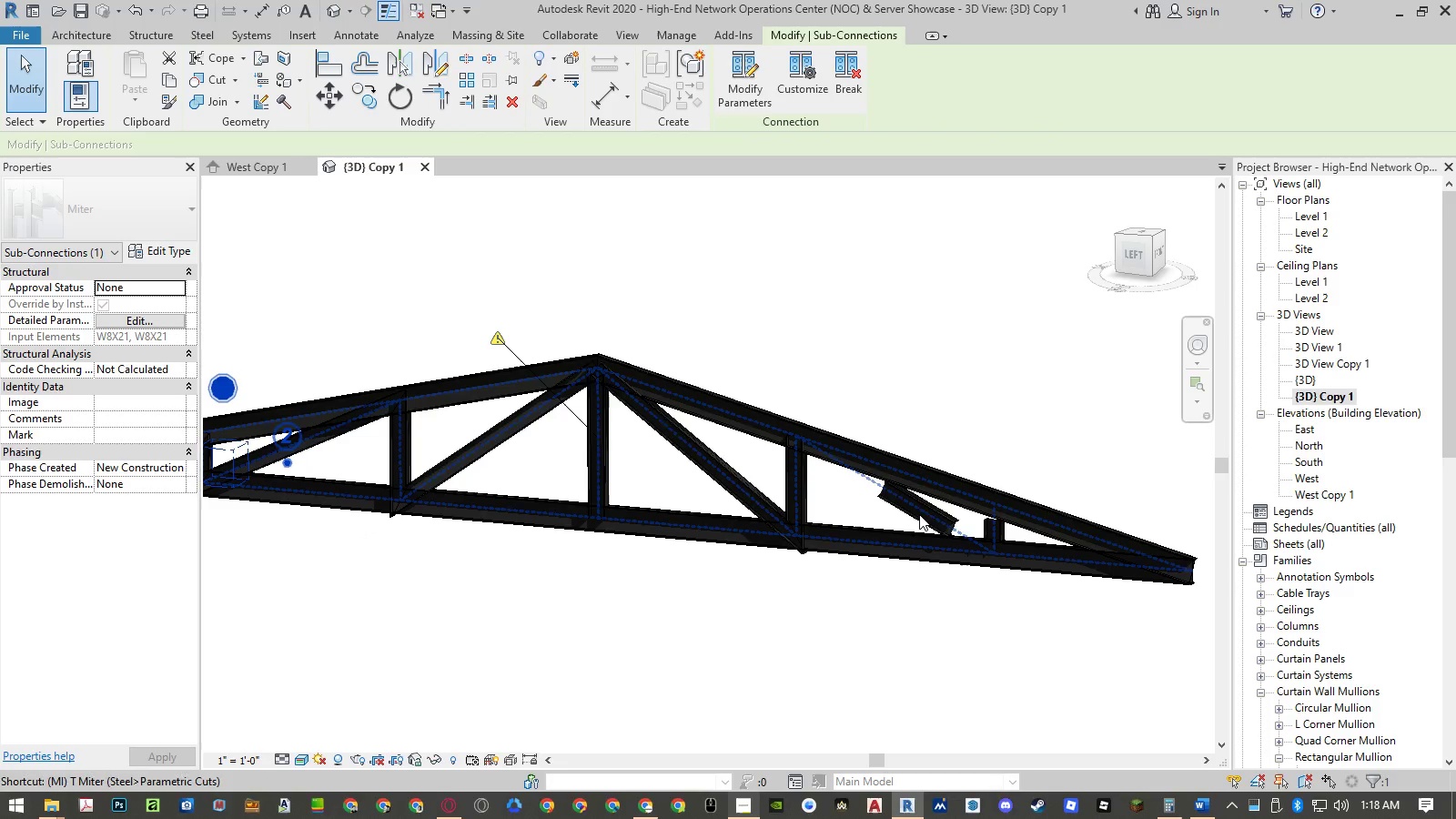 
hold_key(key=T, duration=7.72)
 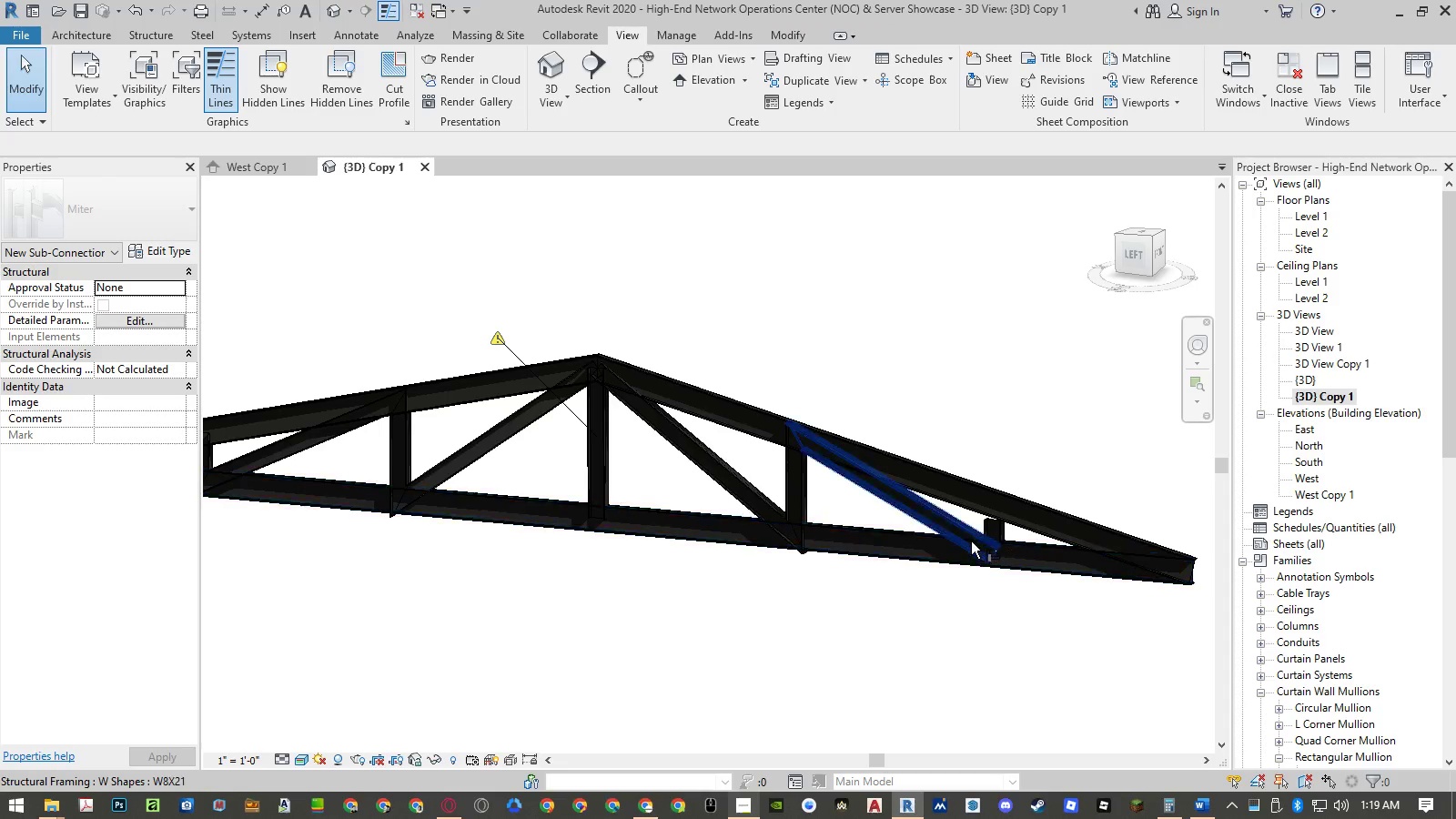 
left_click([807, 476])
 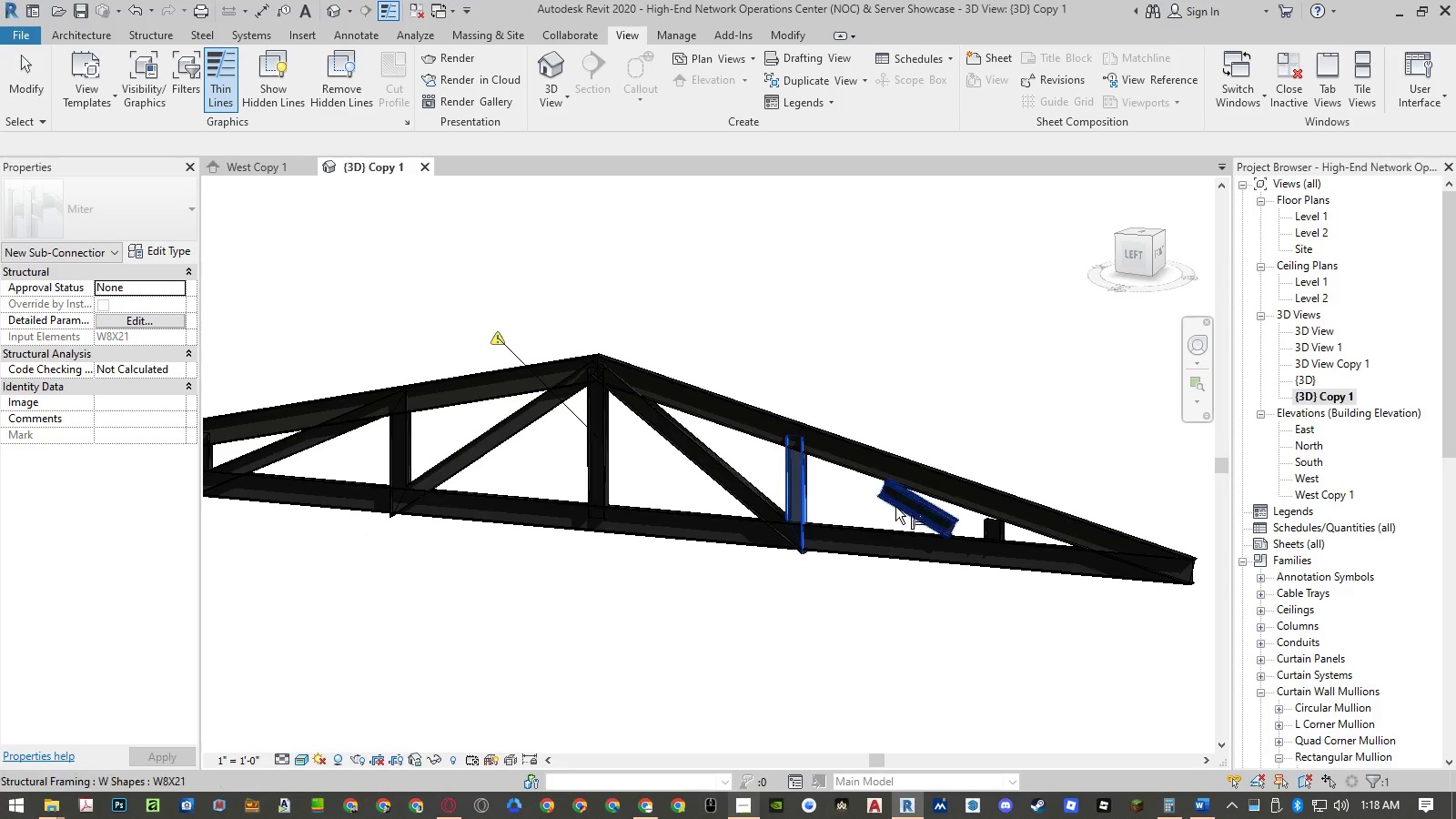 
left_click([895, 507])
 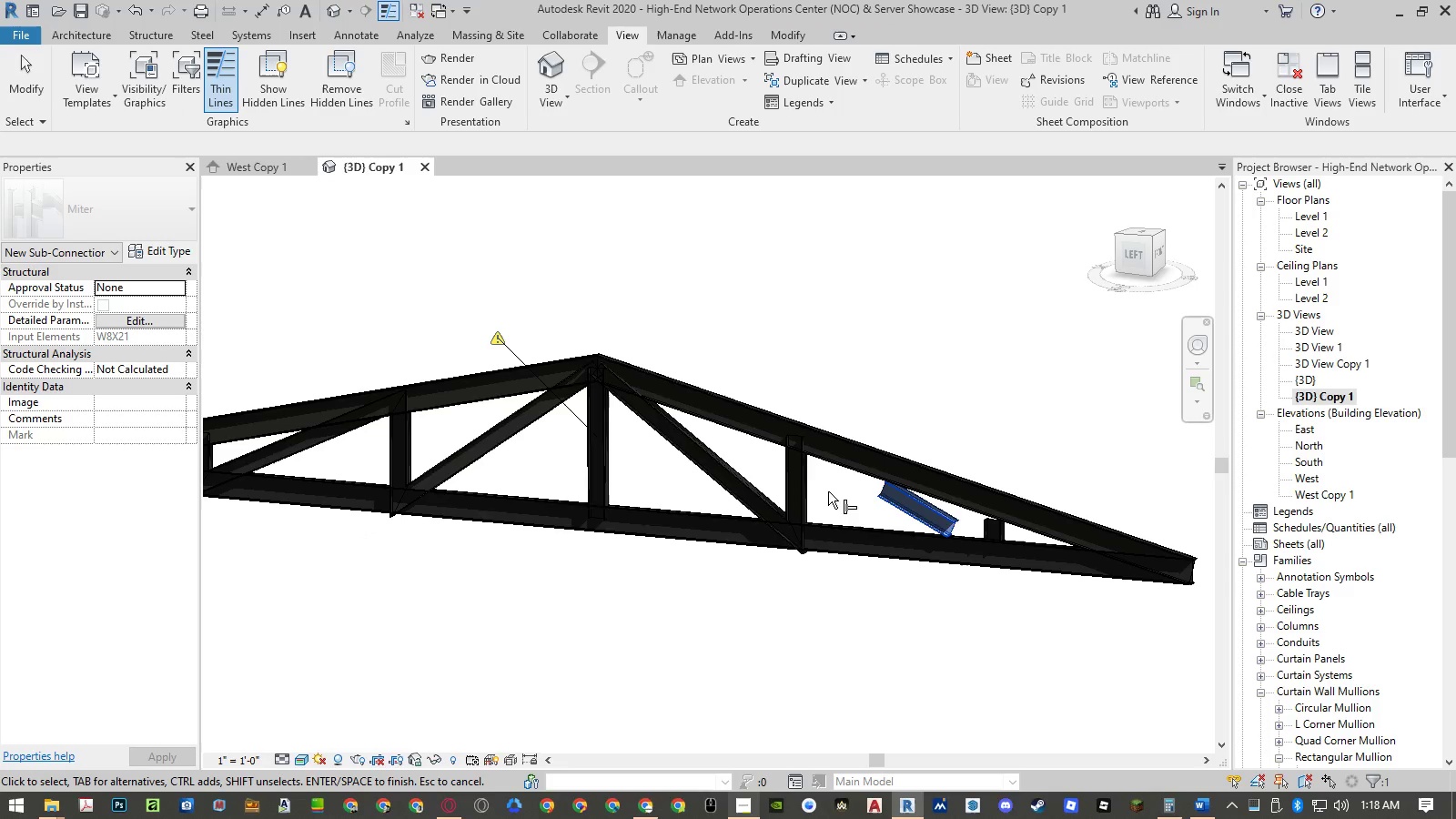 
left_click([809, 484])
 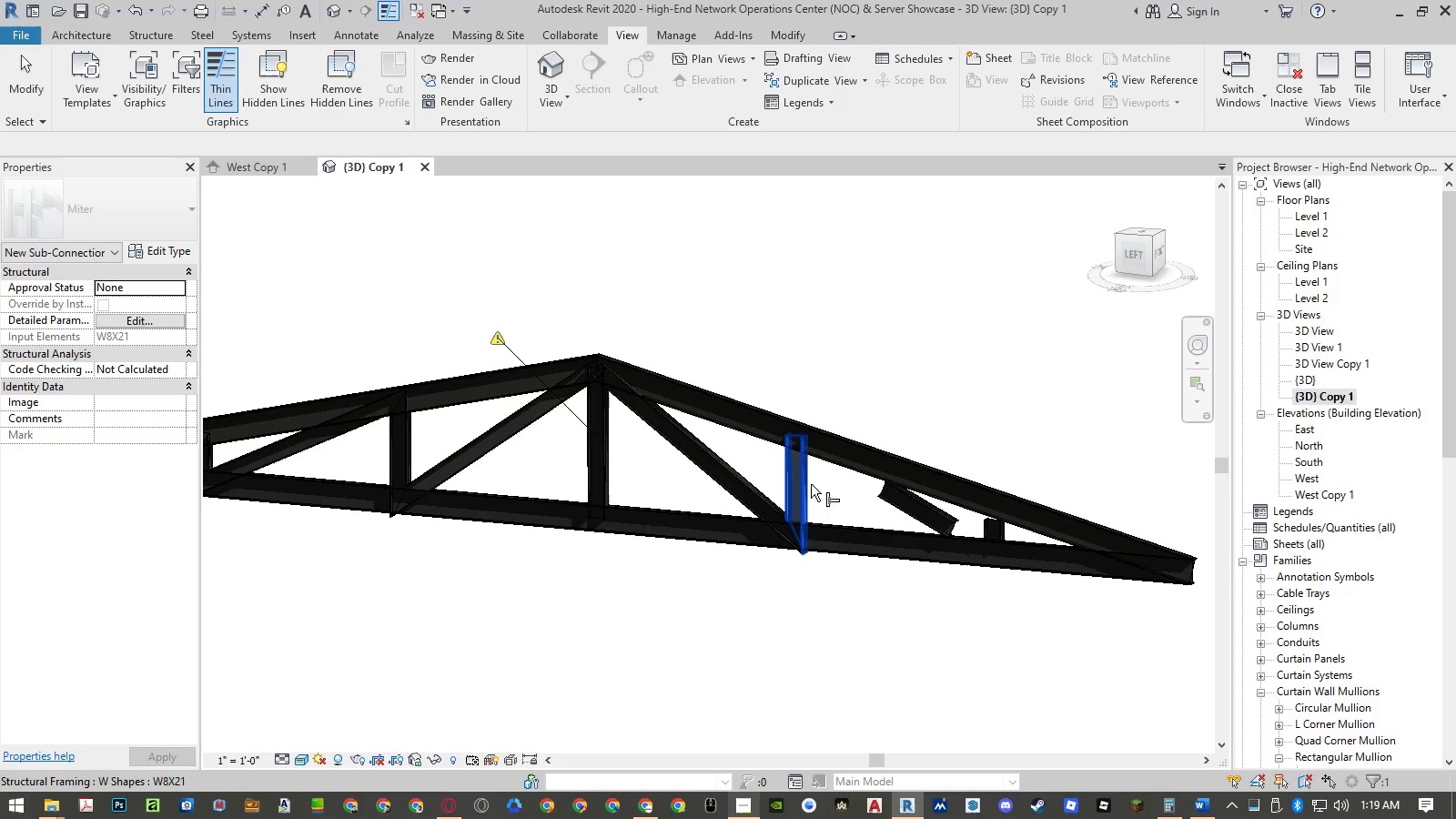 
hold_key(key=ControlLeft, duration=1.05)
left_click([891, 506])
 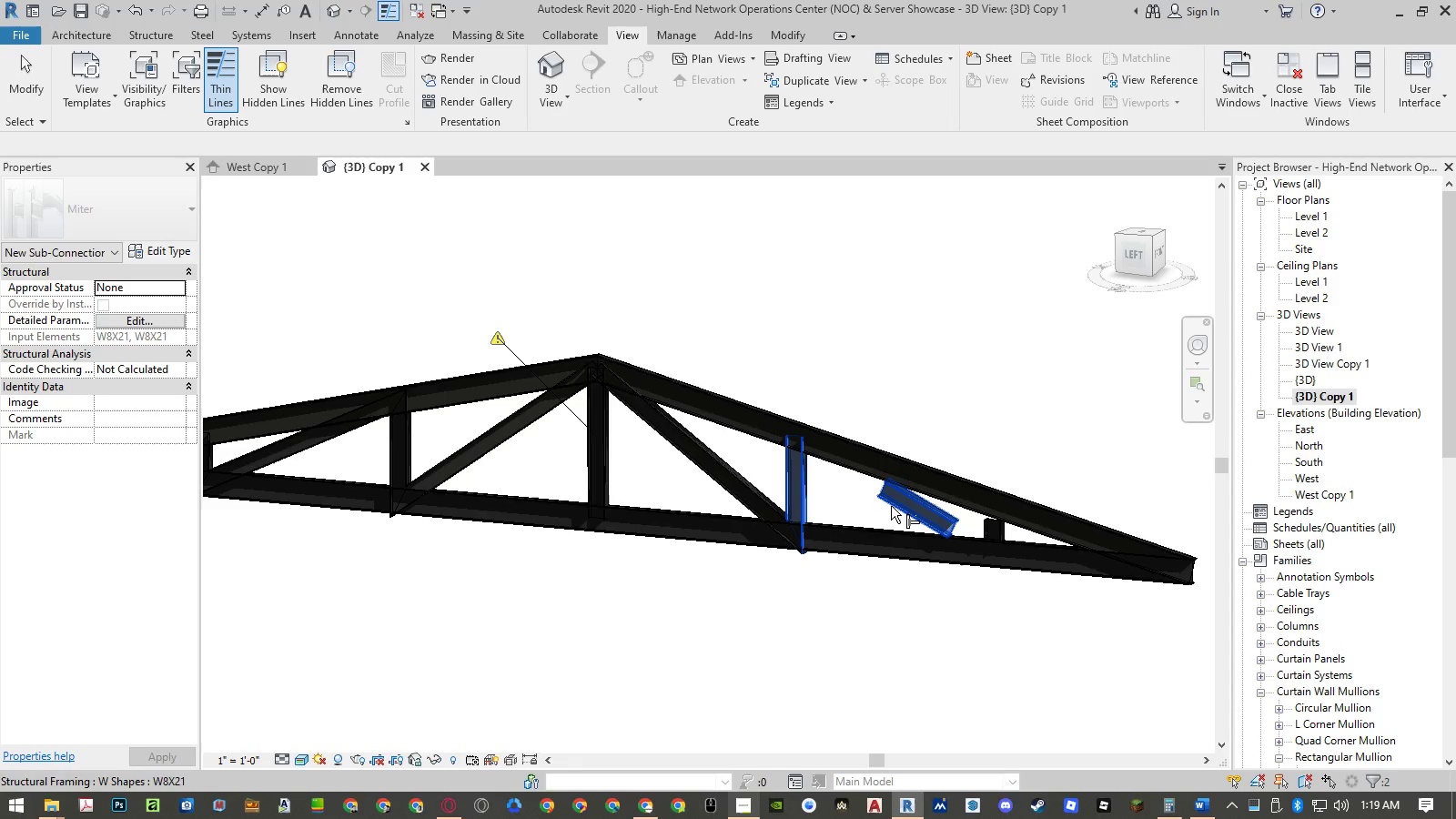 
key(NumpadEnter)
 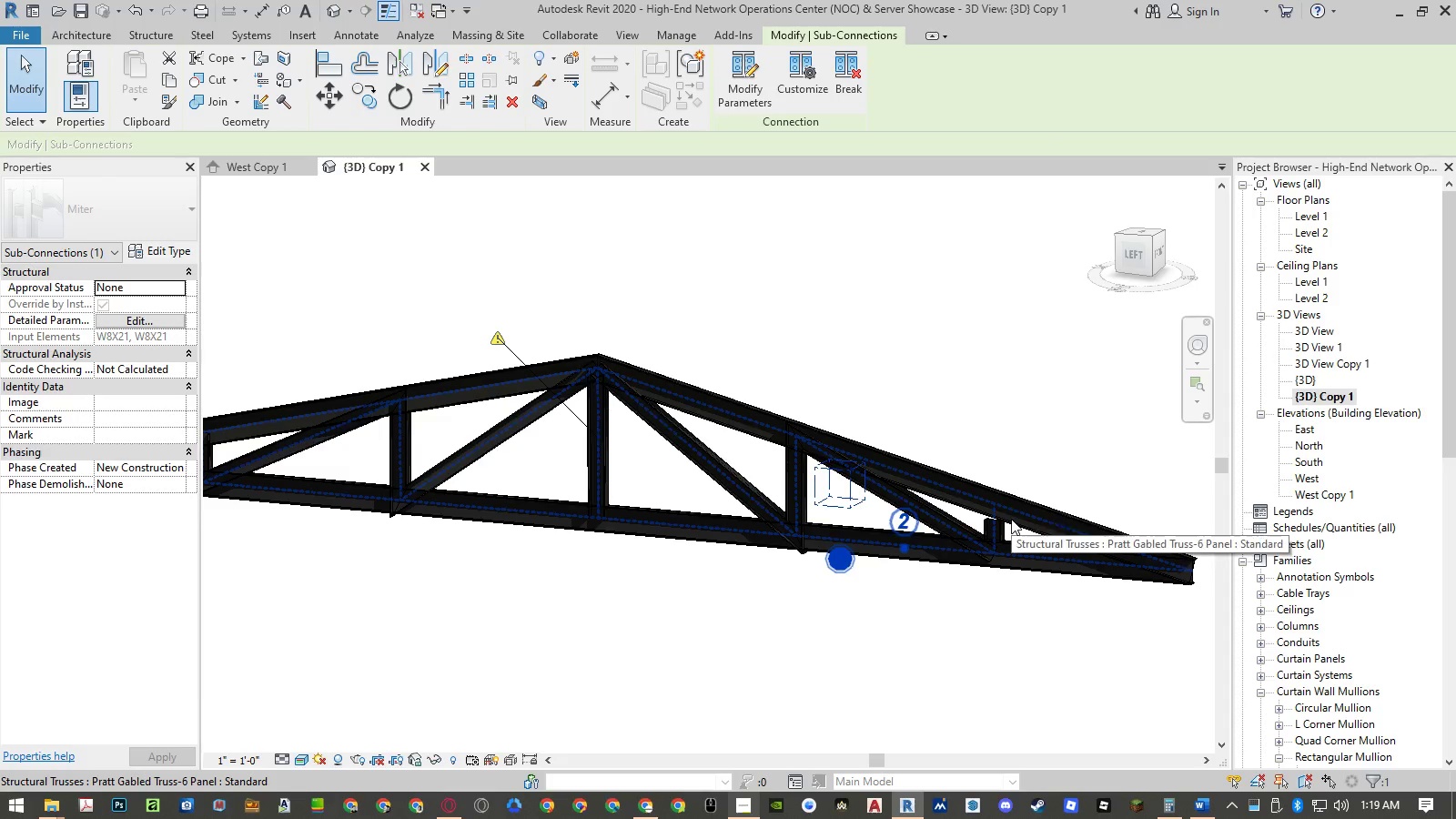 
type(mi)
 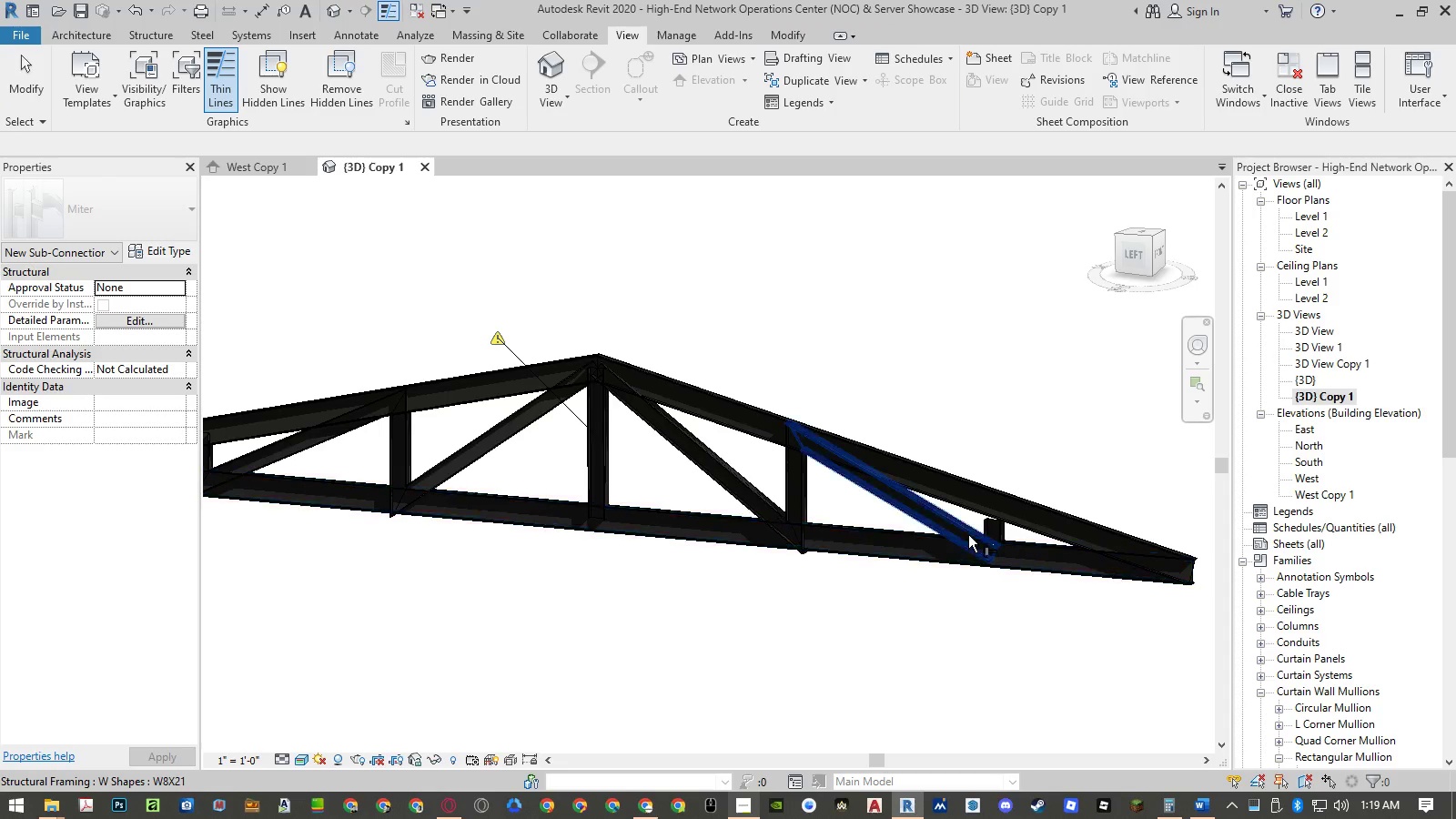 
left_click([966, 530])
 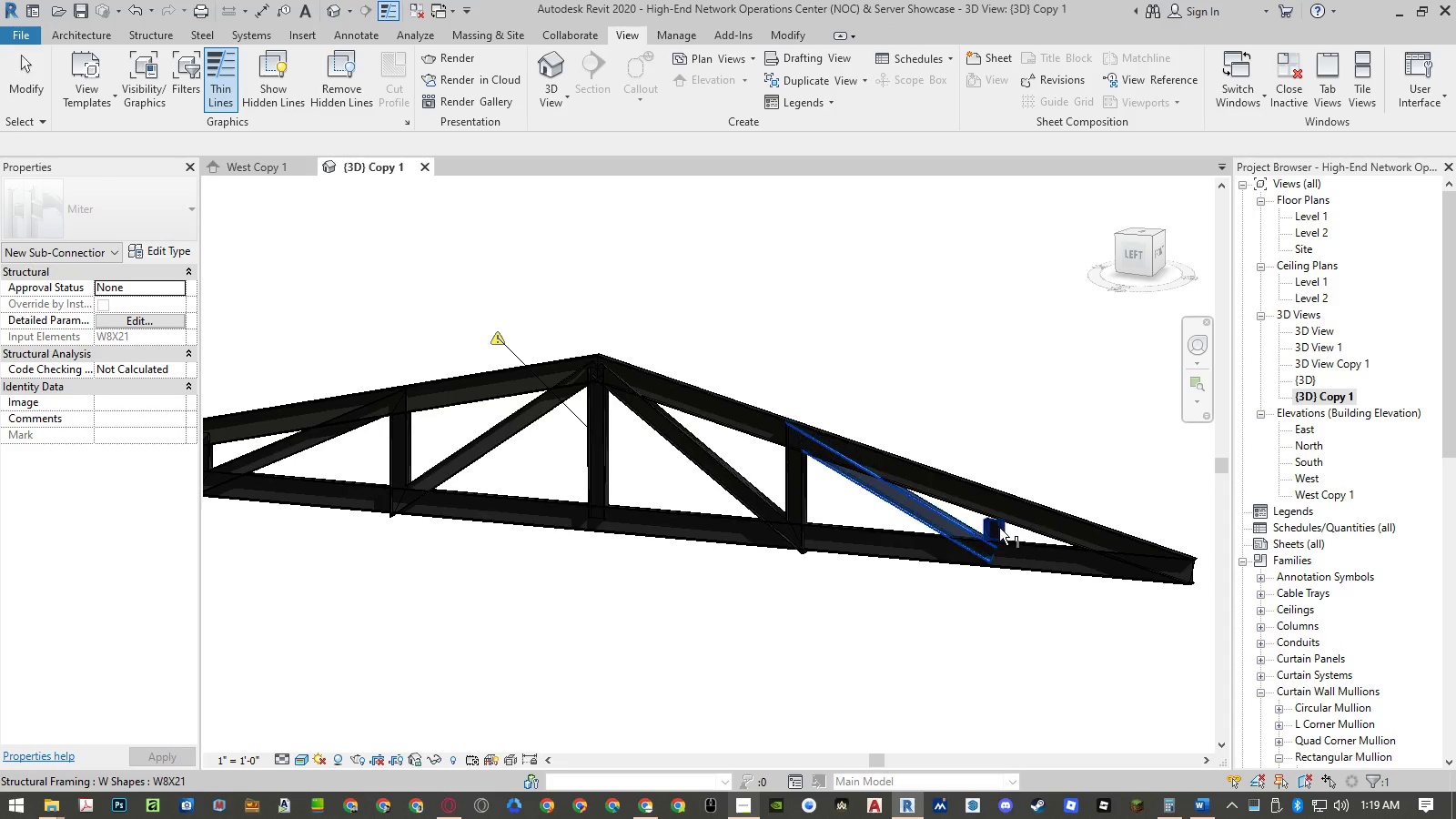 
hold_key(key=ControlLeft, duration=0.53)
left_click([1000, 528])
 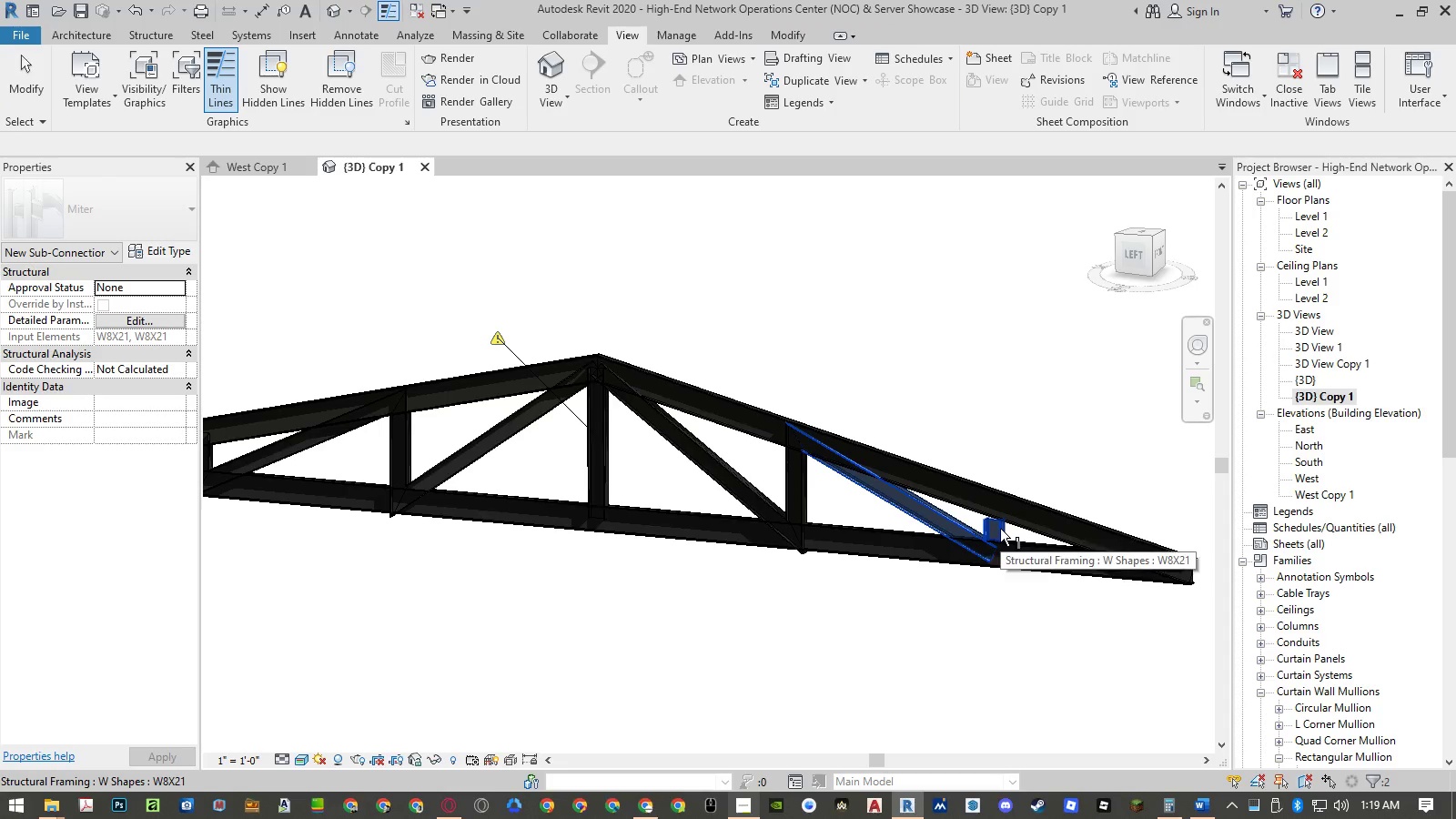 
key(NumpadEnter)
 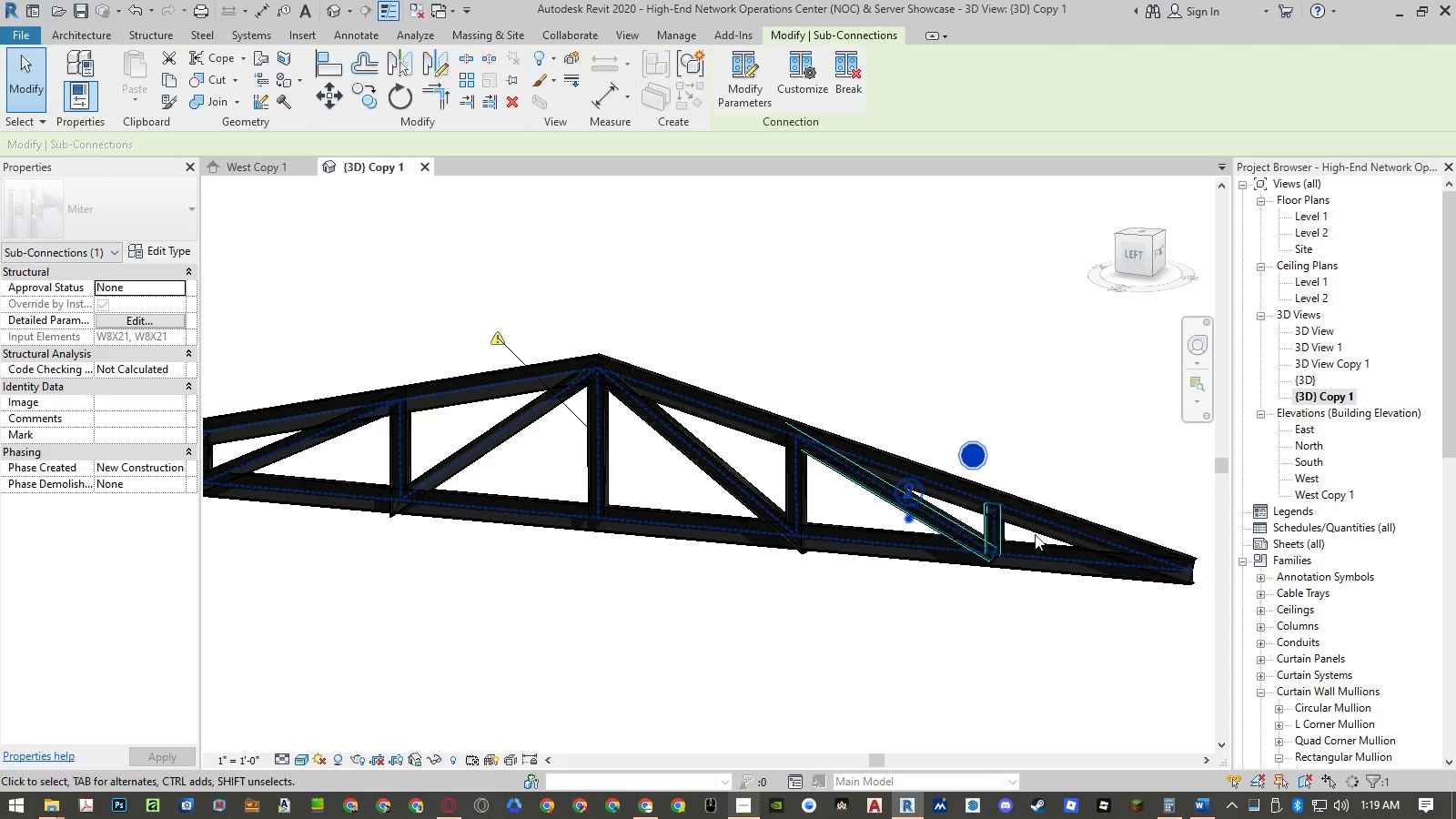 
key(Escape)
 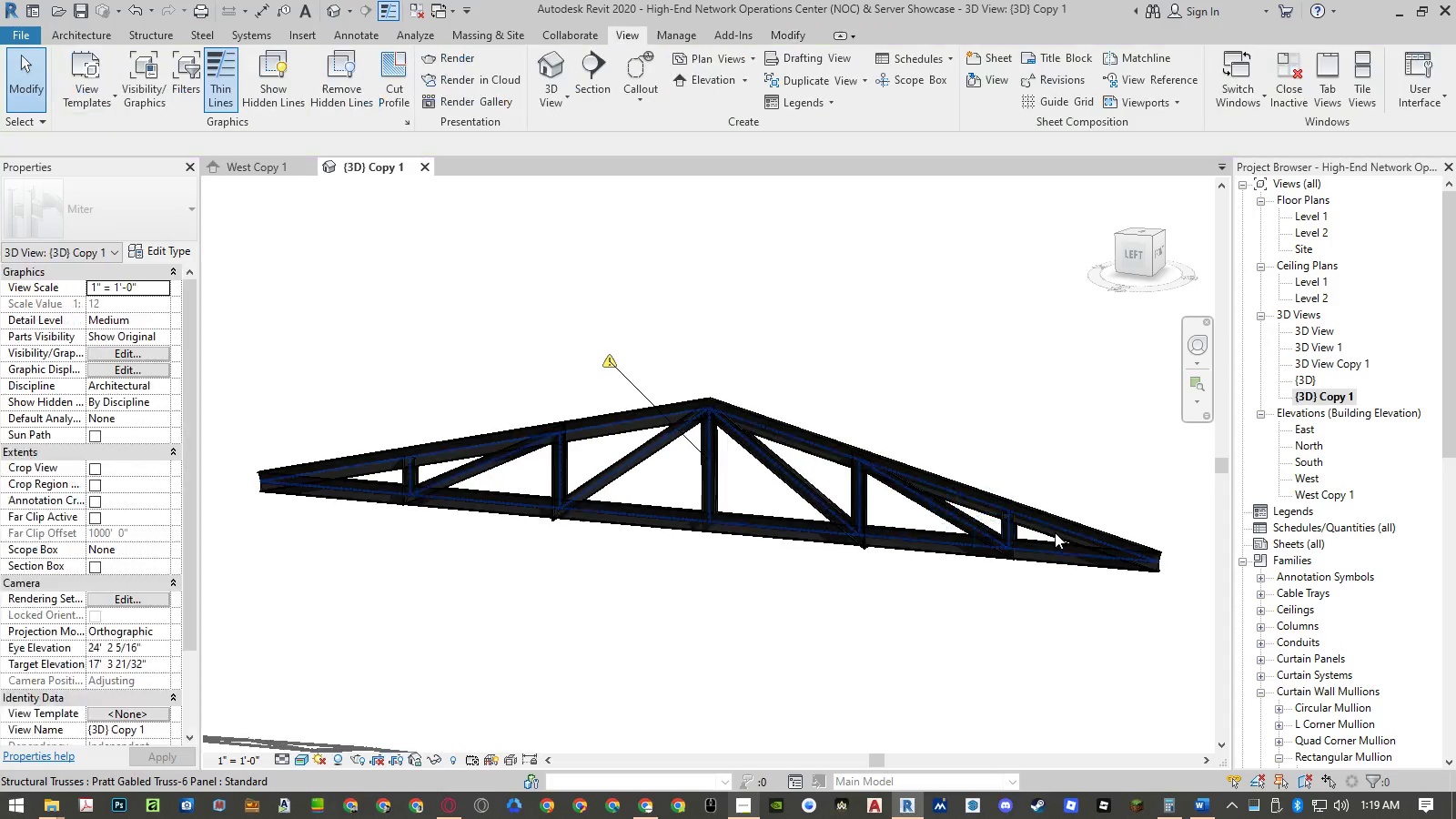 
scroll: coordinate [1055, 533], scroll_direction: down, amount: 2.0
 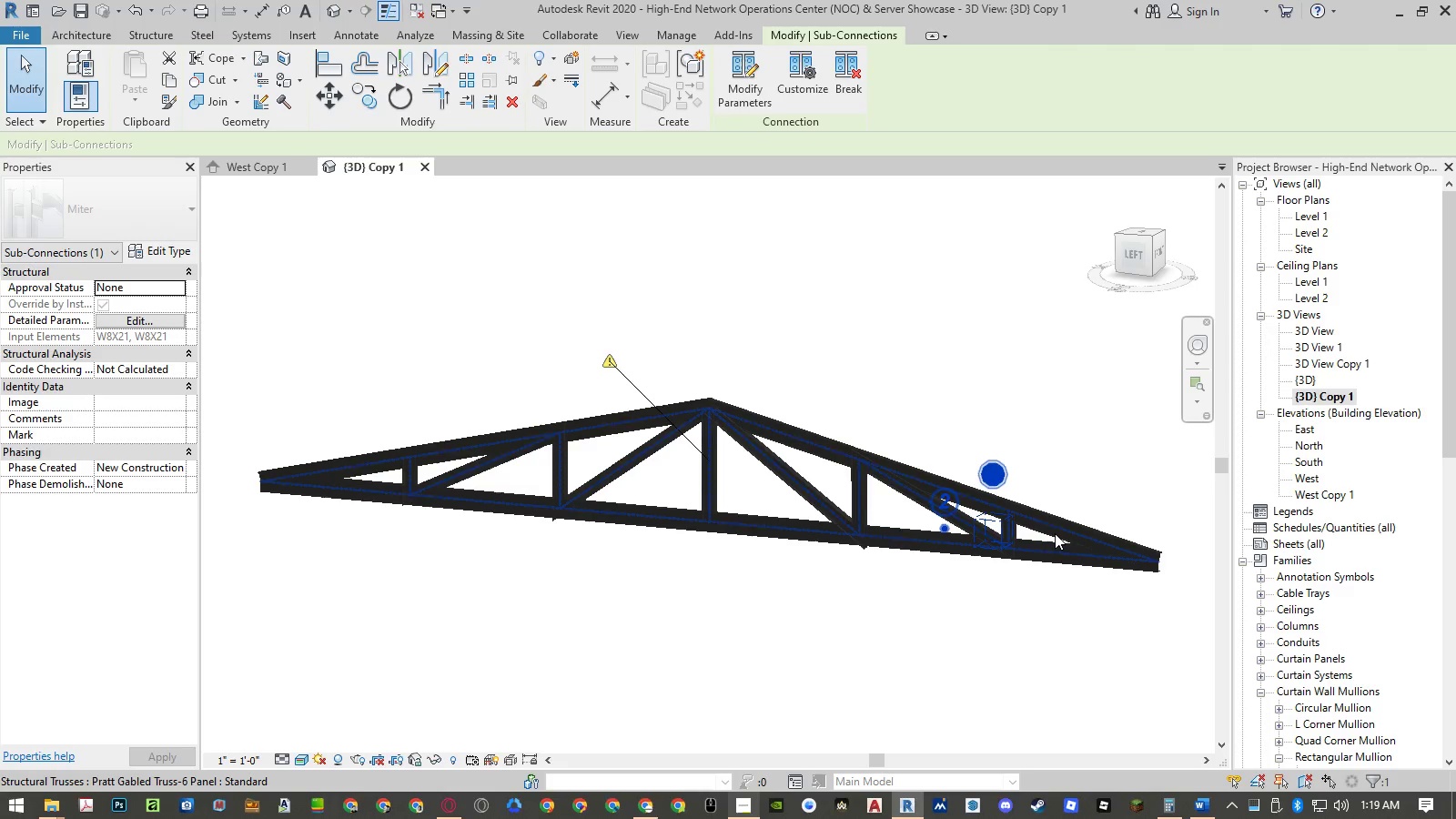 
key(Escape)
 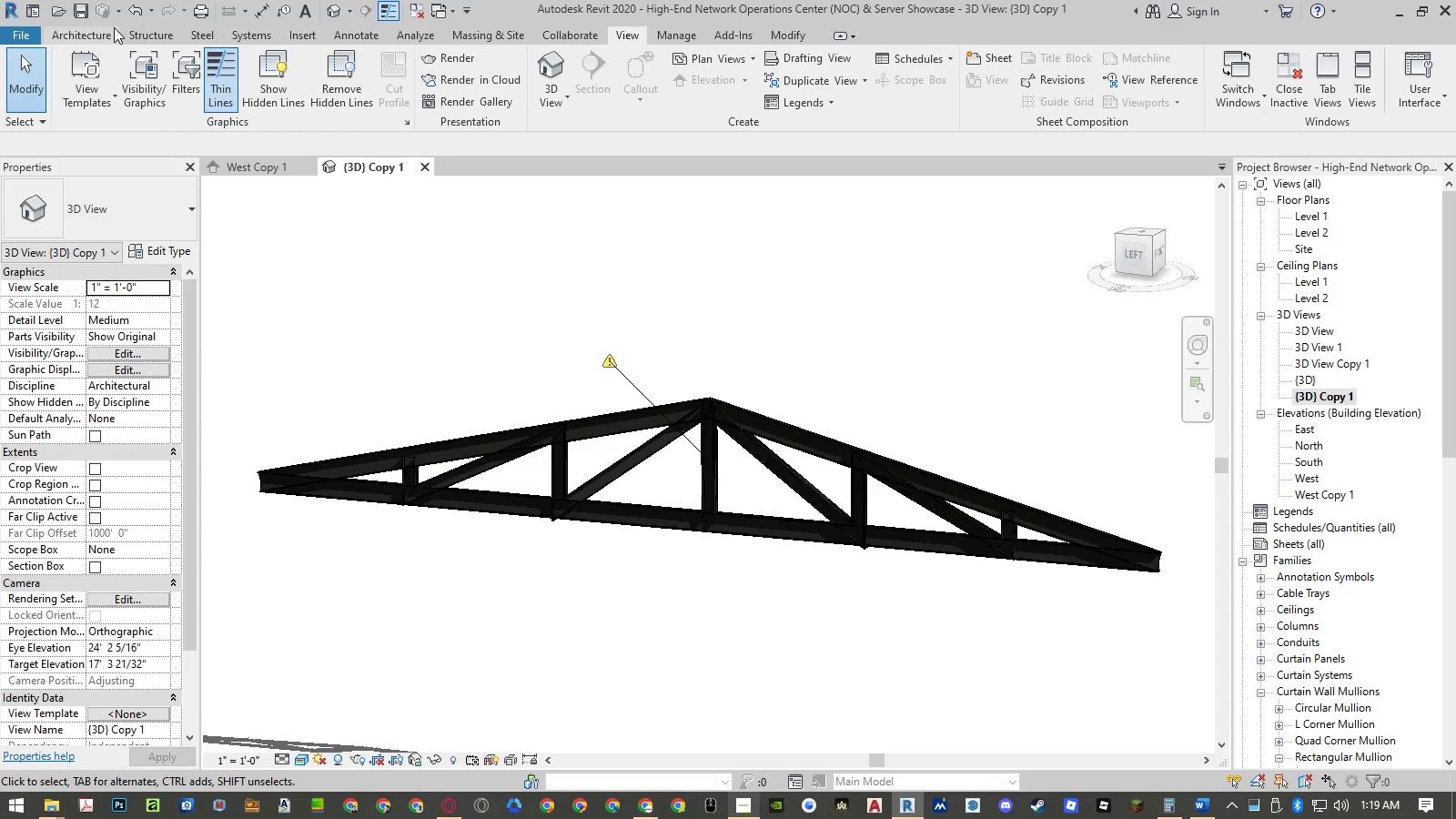 
left_click_drag(start_coordinate=[199, 40], to_coordinate=[470, 88])
 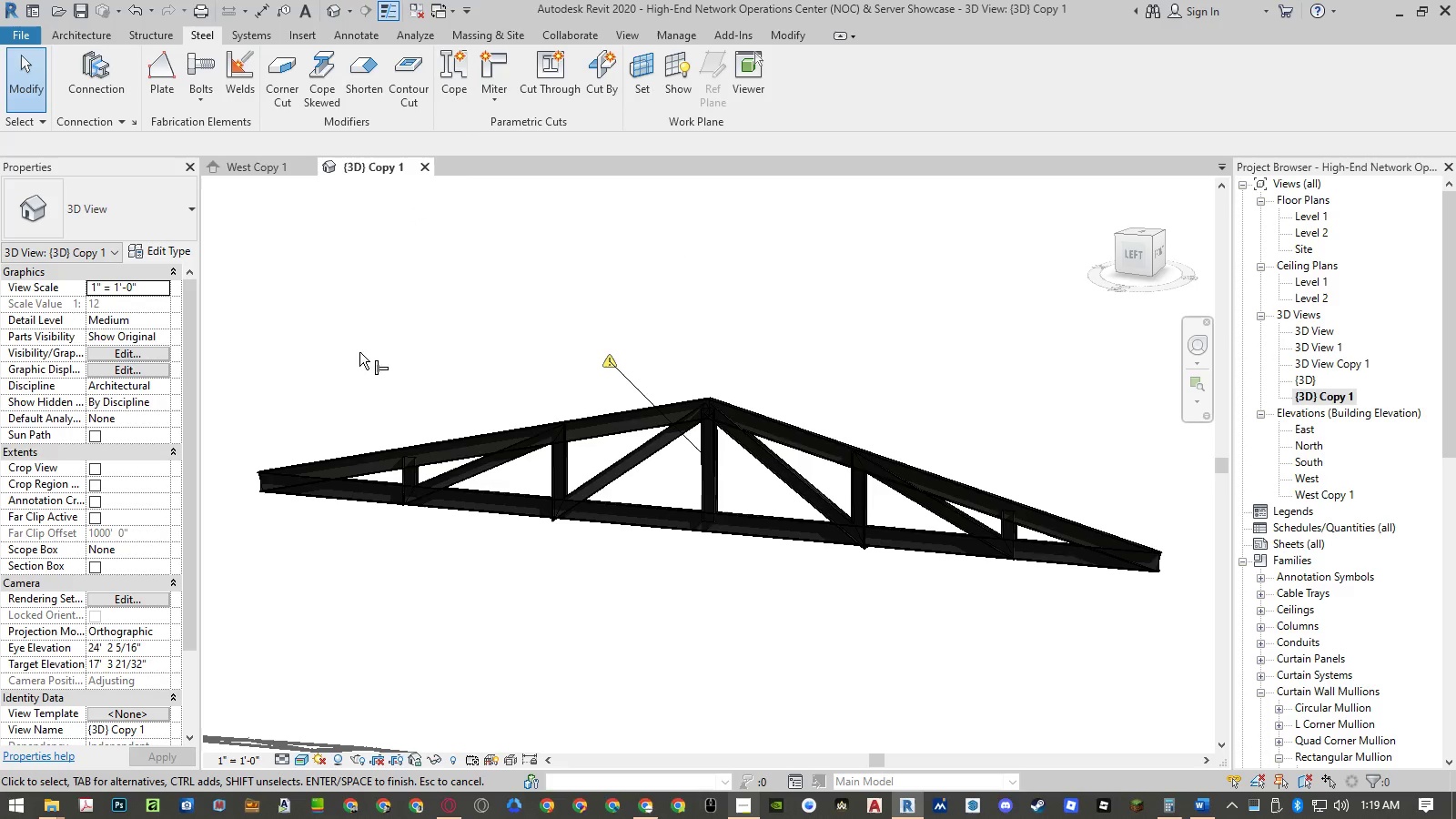 
left_click([470, 88])
 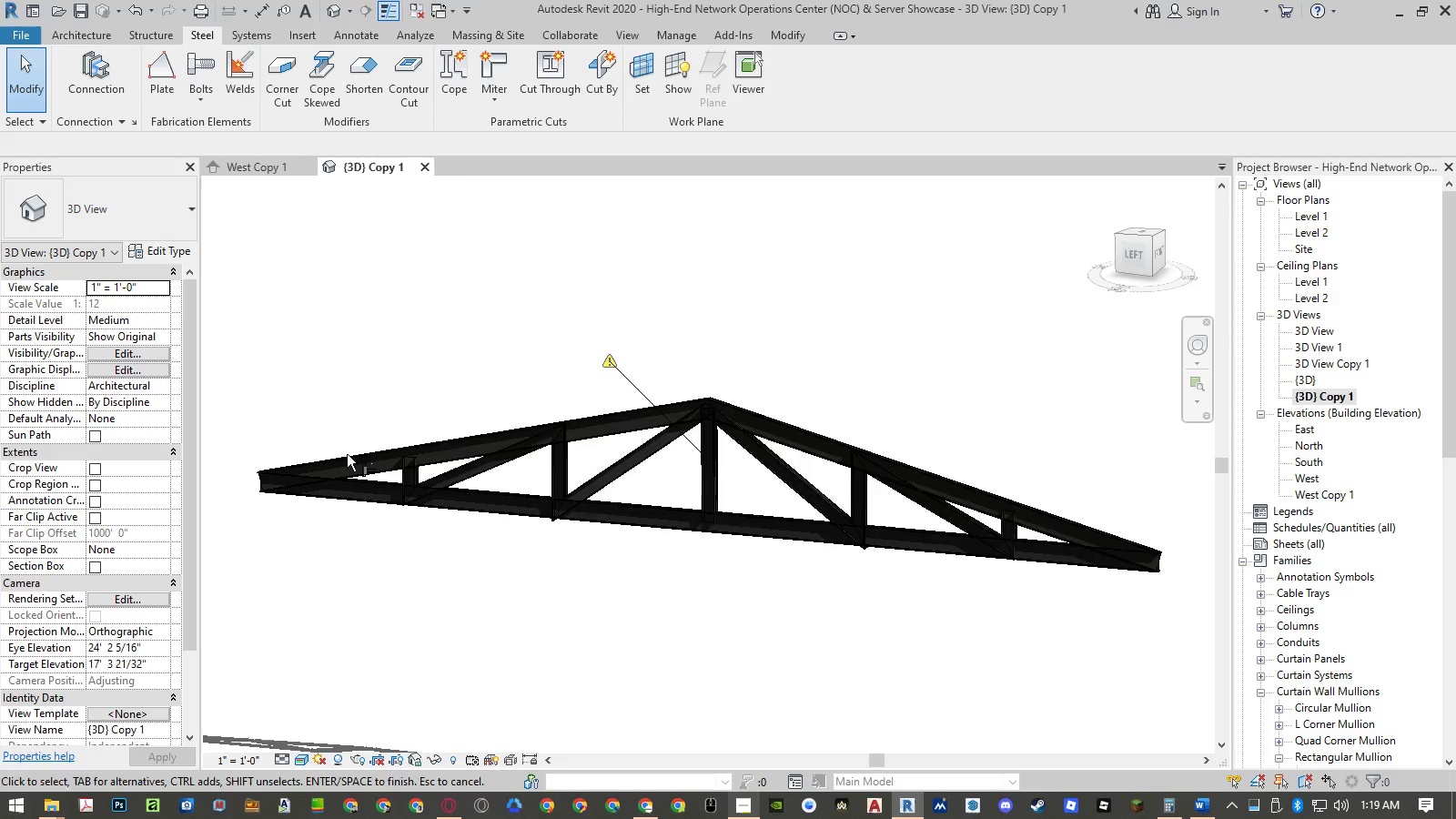 
scroll: coordinate [503, 457], scroll_direction: up, amount: 12.0
 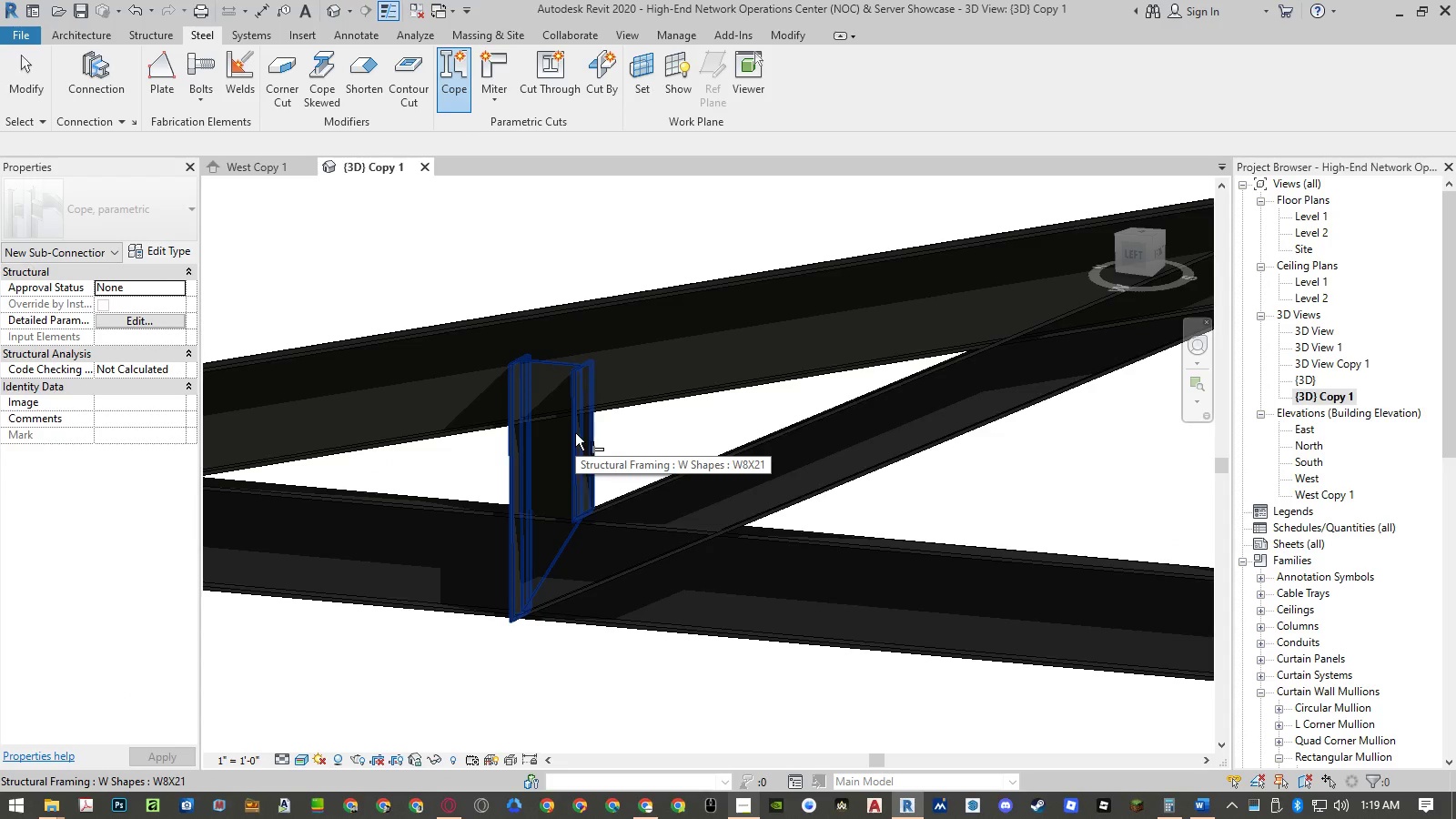 
left_click([575, 433])
 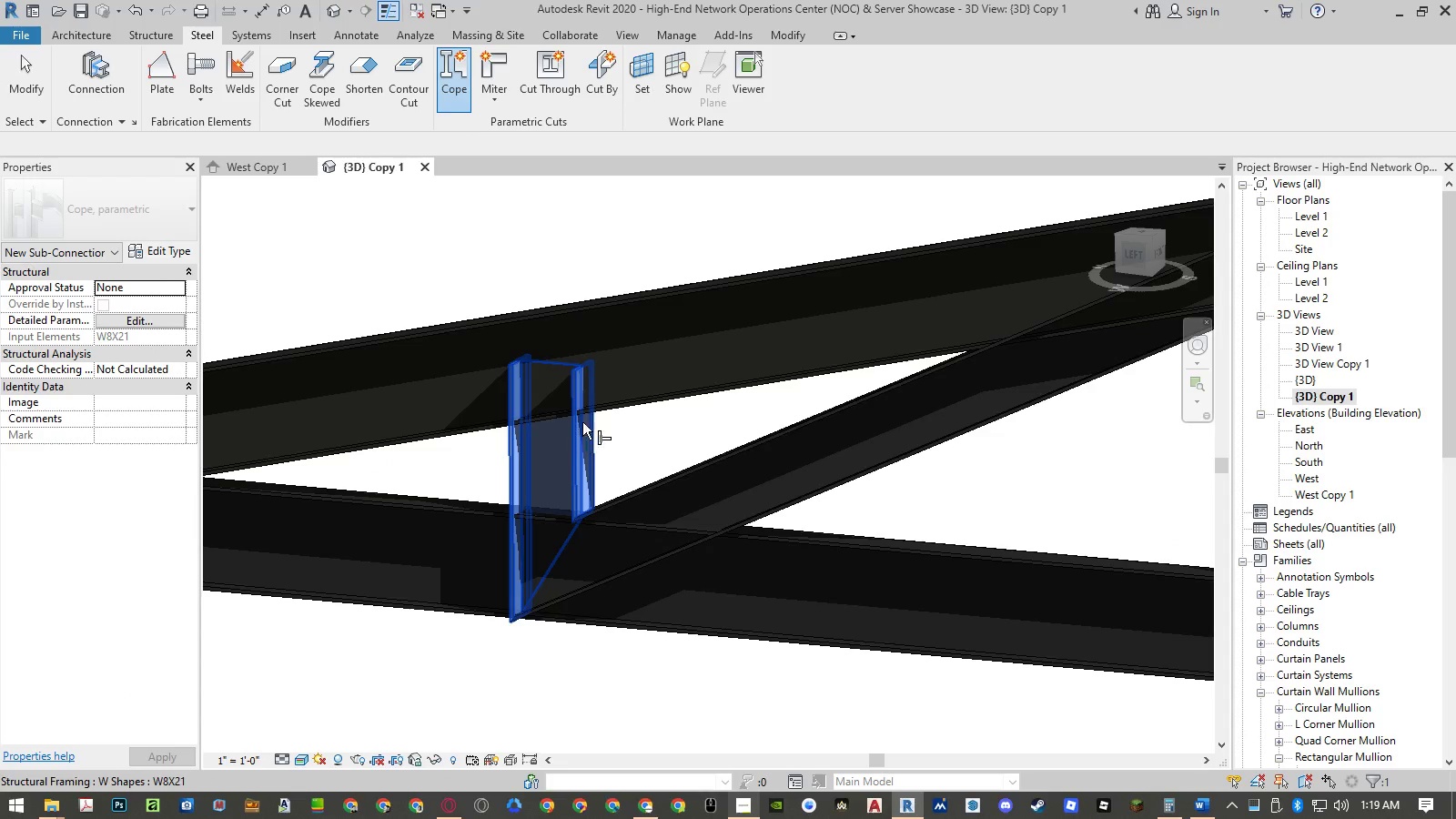 
hold_key(key=ControlLeft, duration=1.5)
left_click([602, 408])
 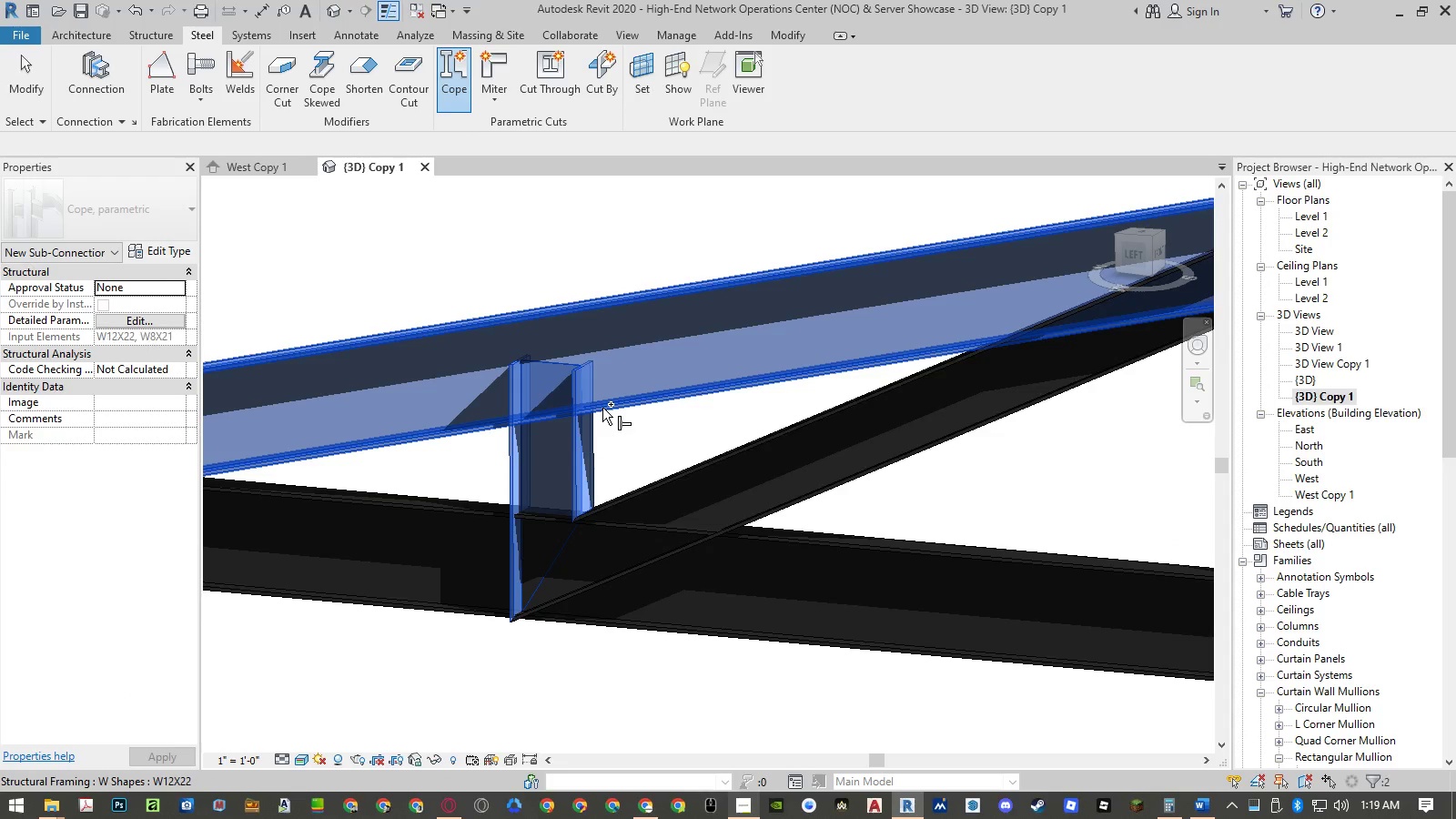 
hold_key(key=ControlLeft, duration=0.38)
 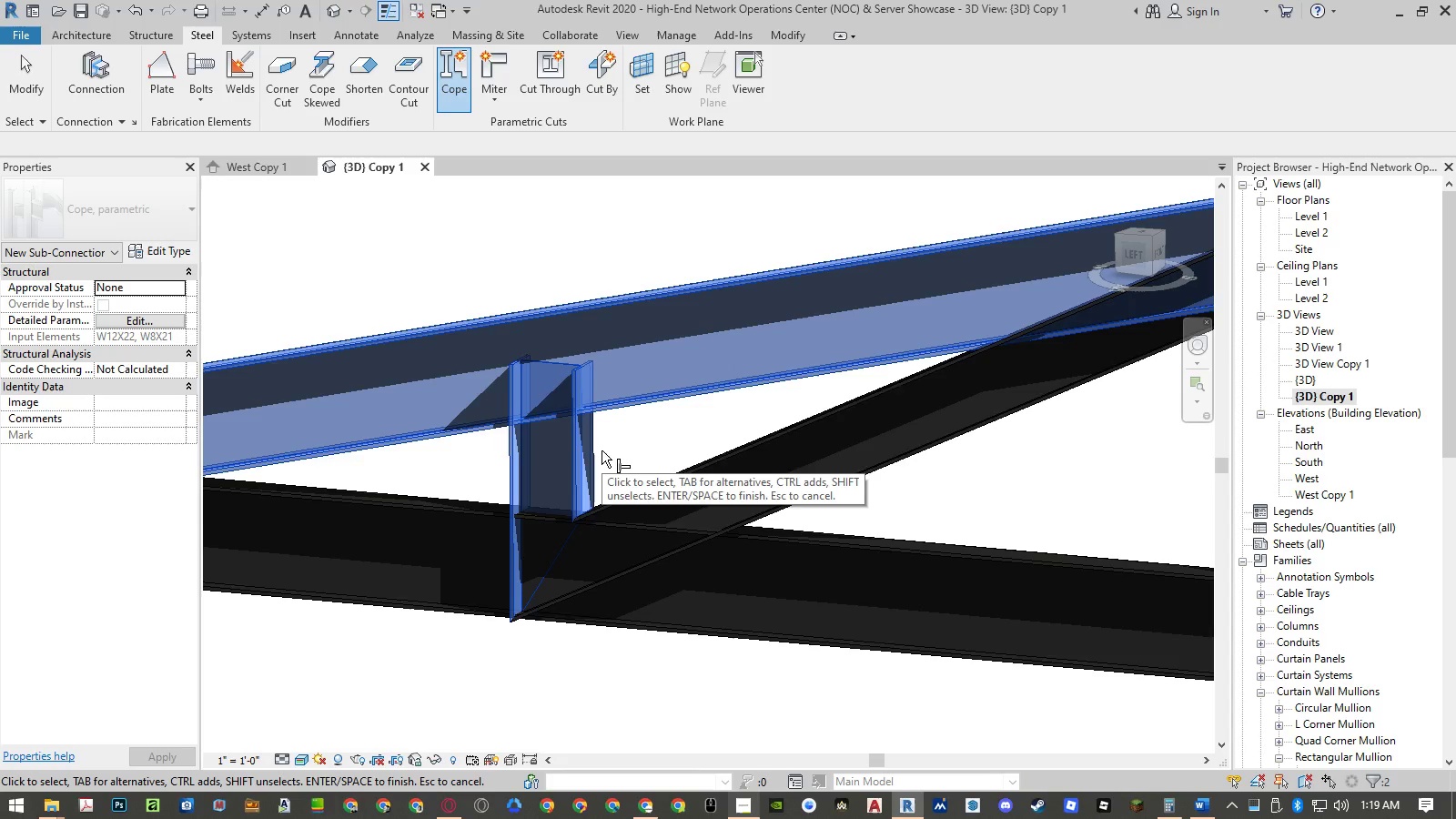 
key(NumpadEnter)
 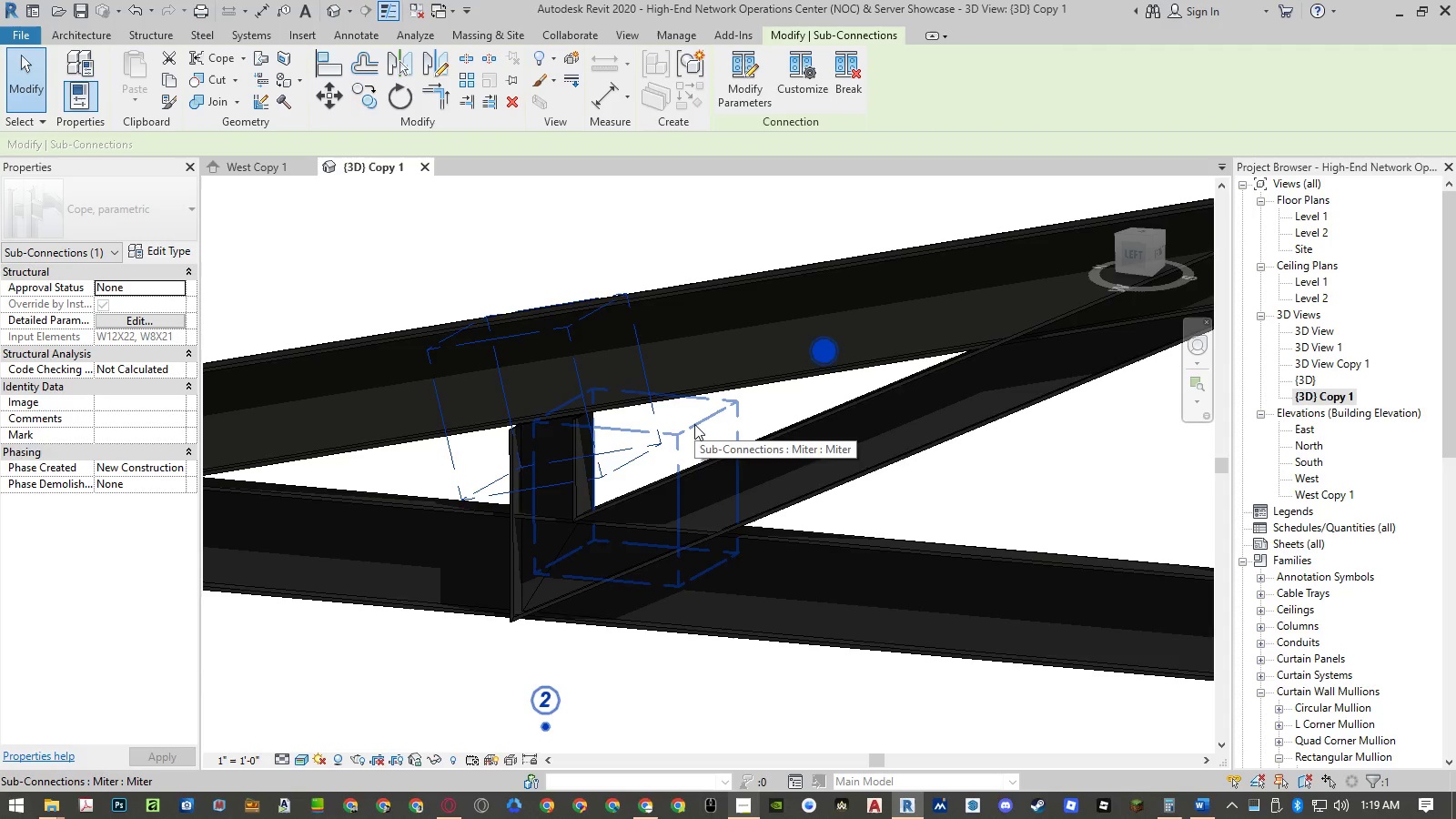 
wait(6.34)
 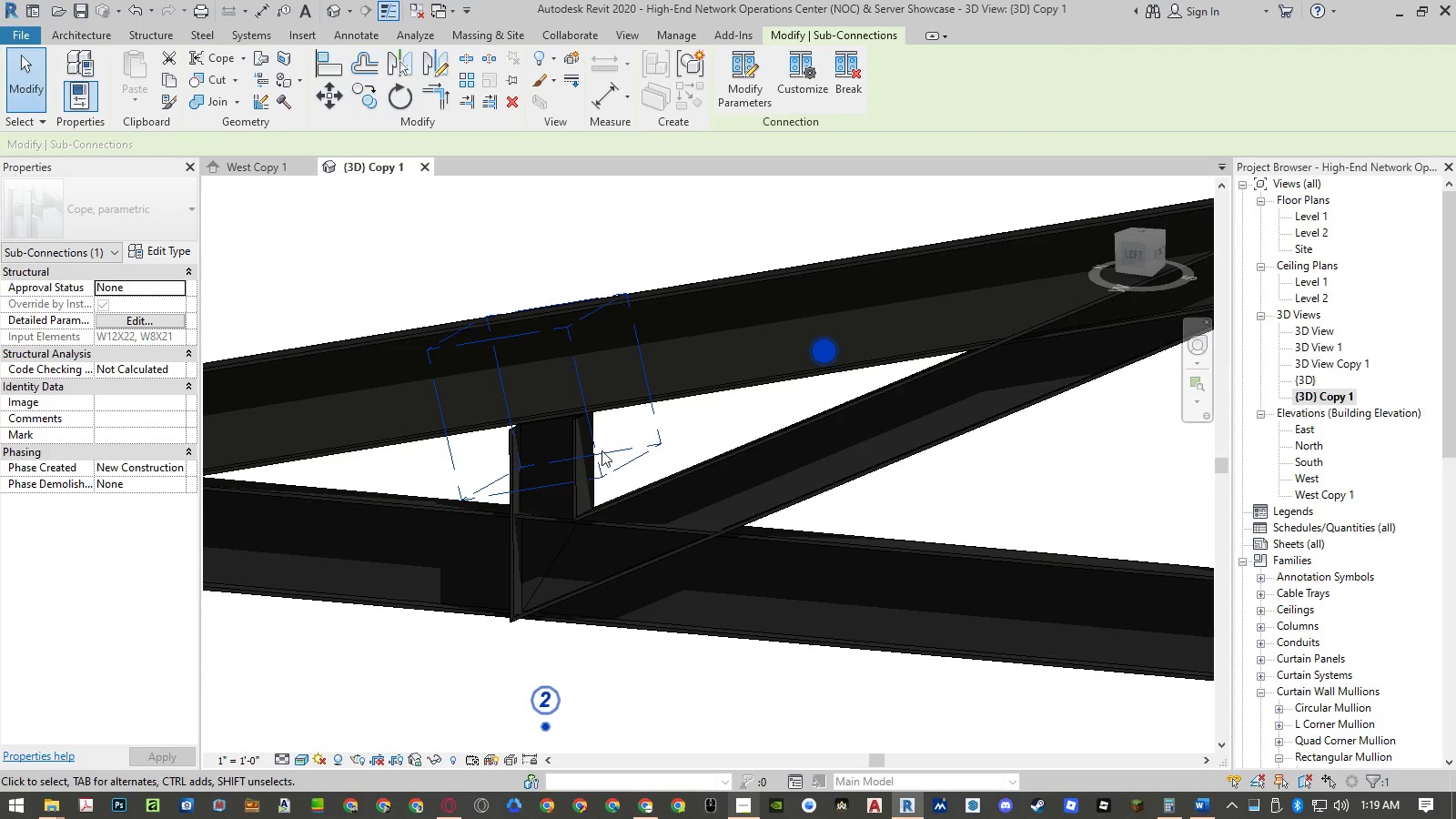 
key(Escape)
 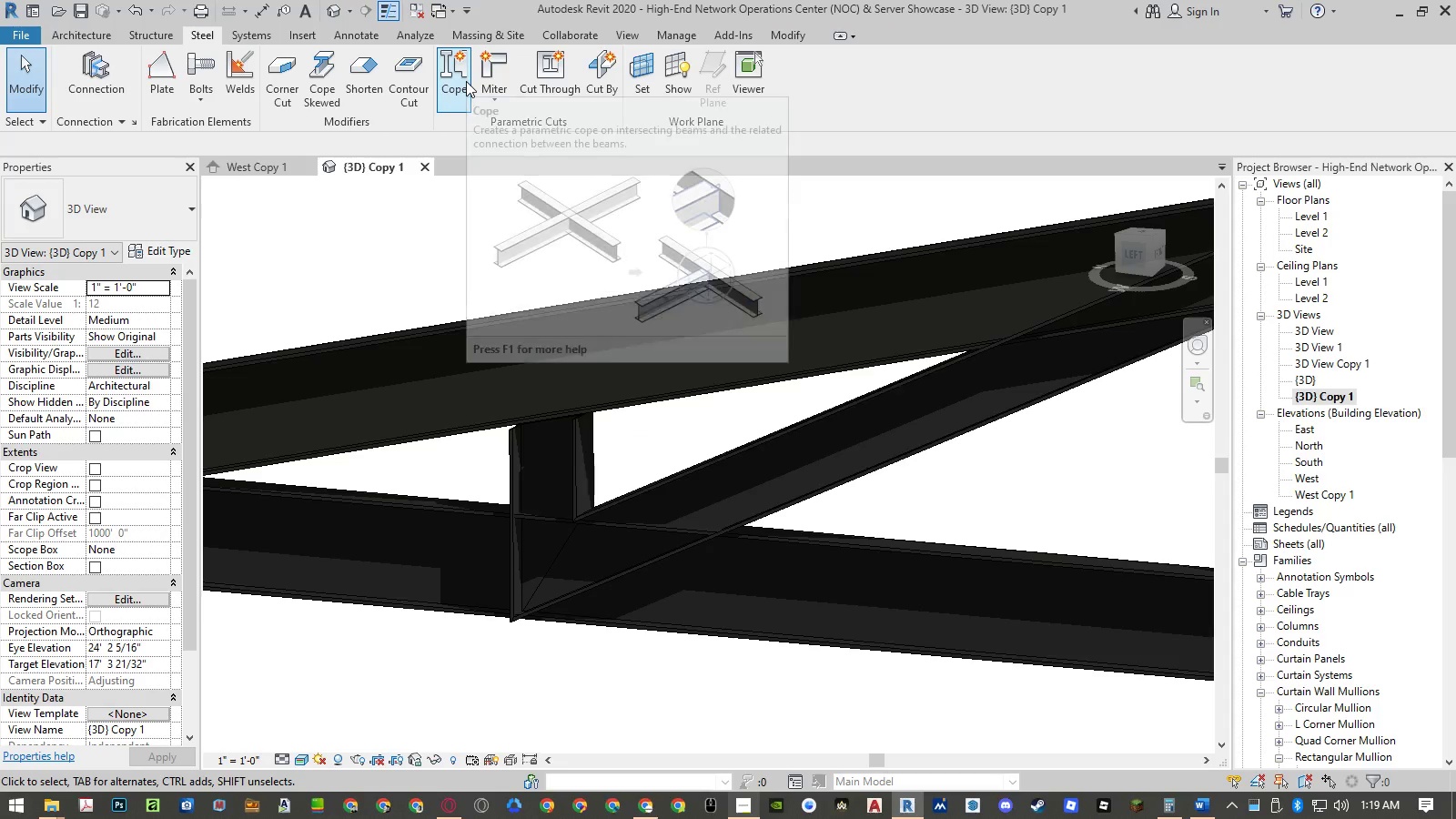 
left_click([466, 81])
 